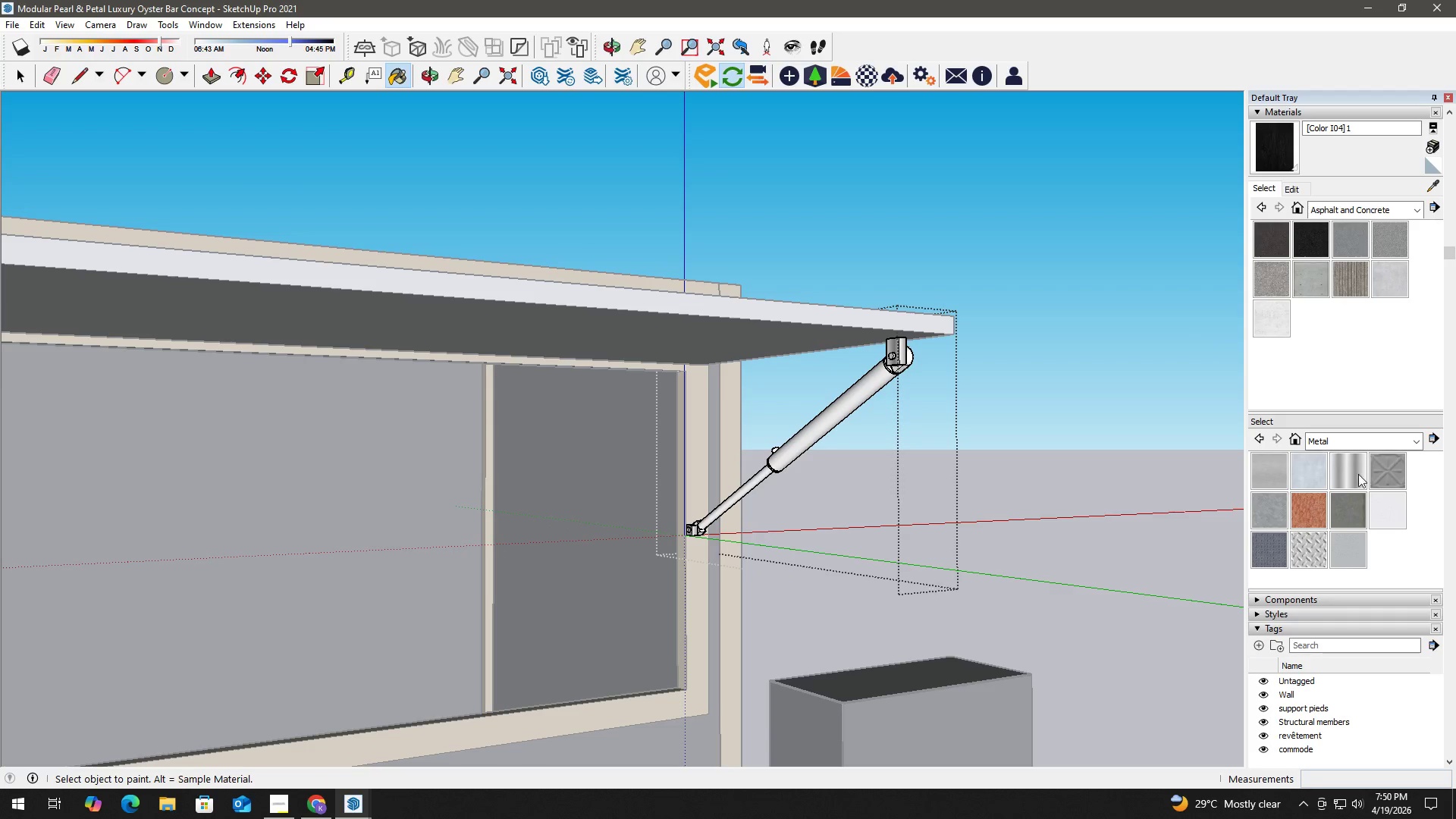 
mouse_move([1352, 485])
 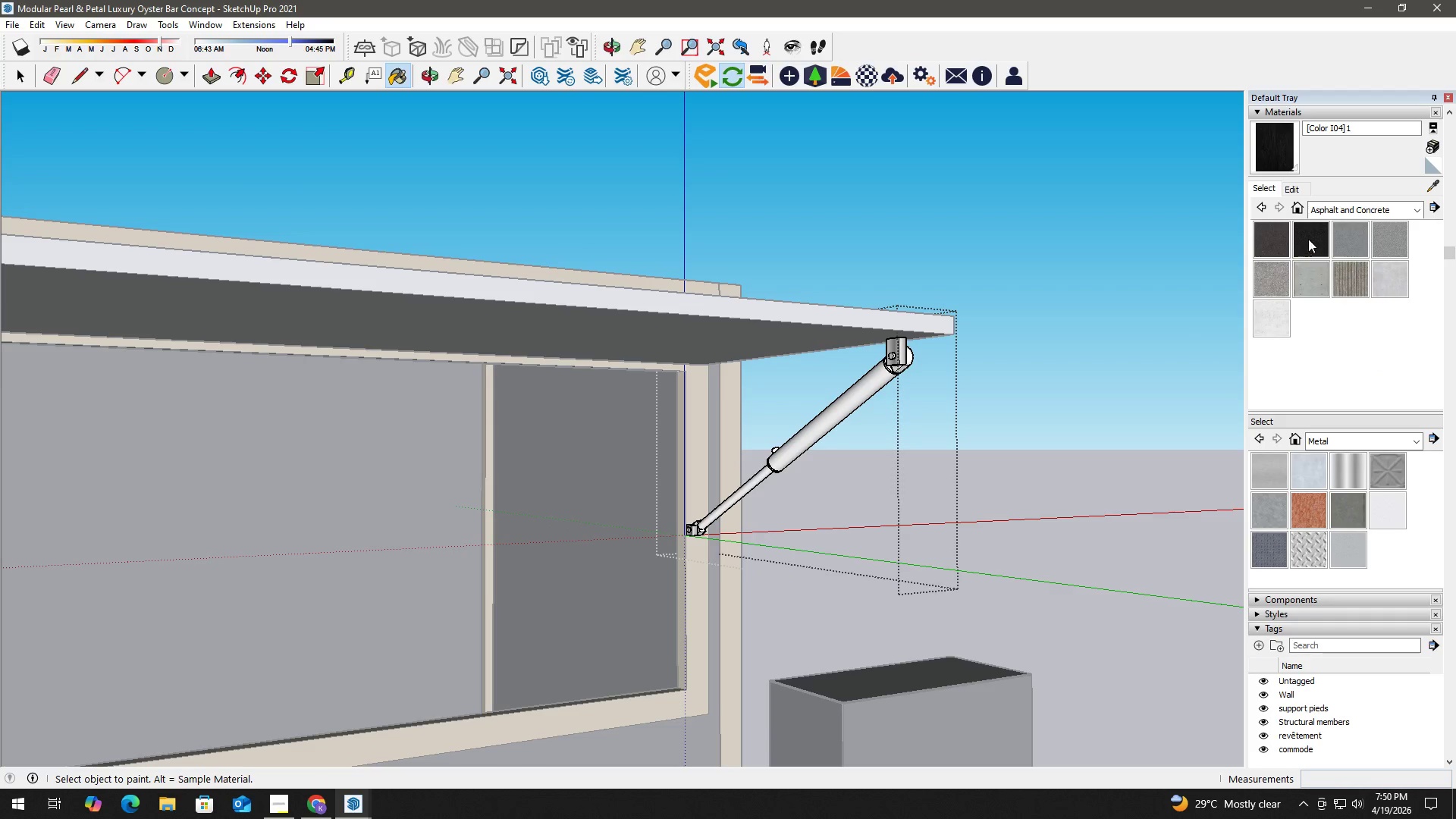 
left_click([1392, 212])
 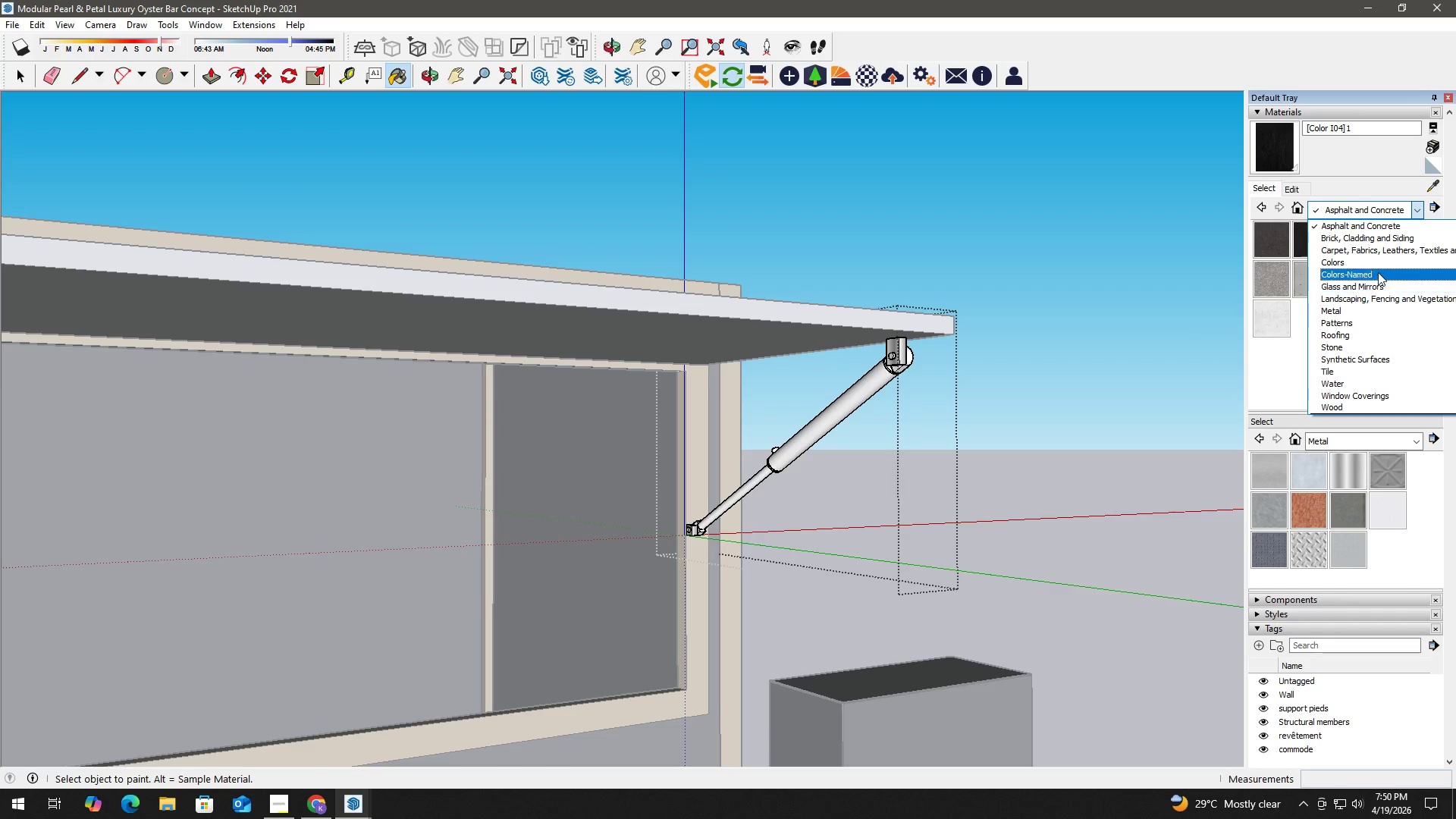 
left_click([1378, 259])
 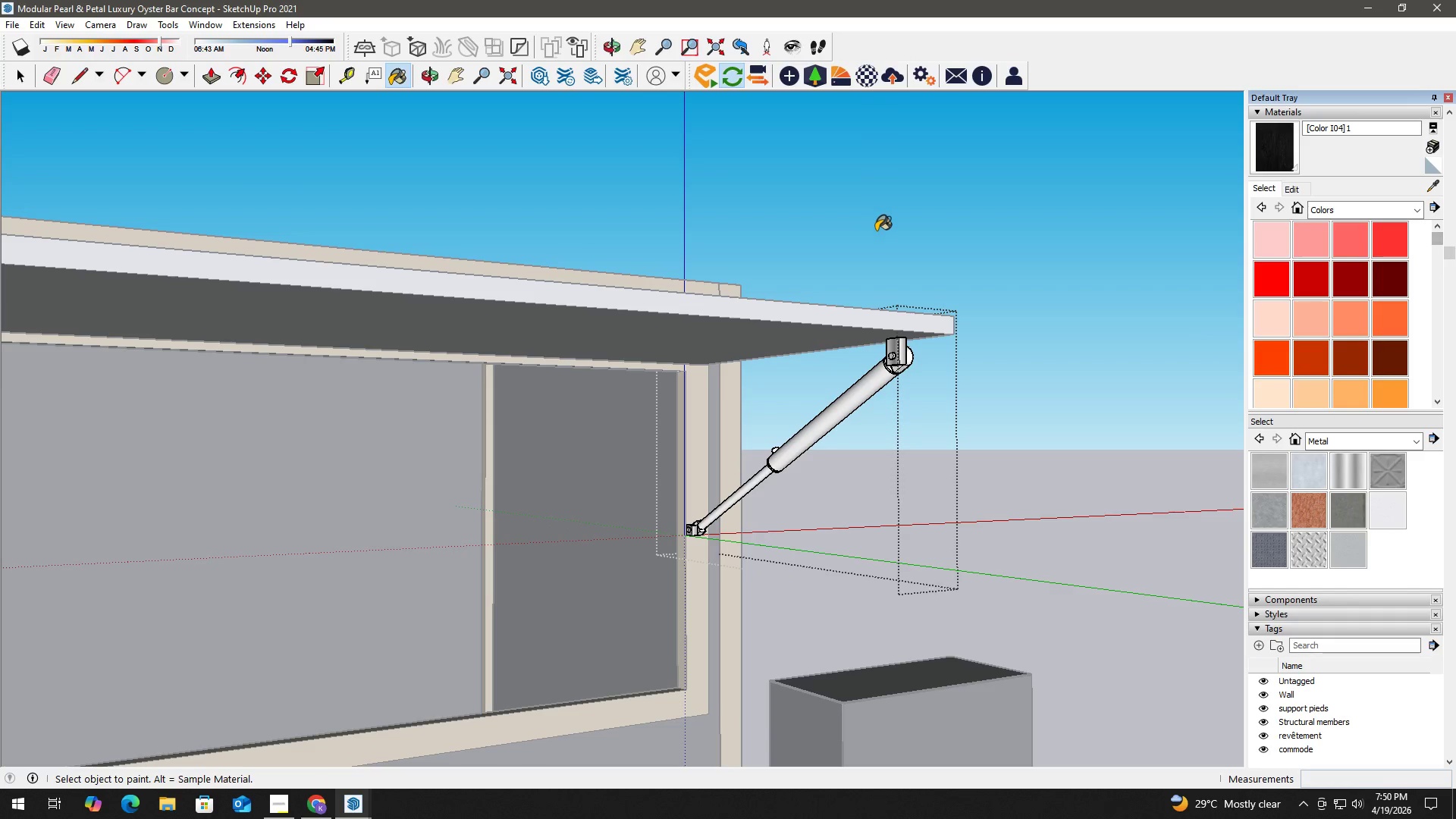 
mouse_move([1356, 316])
 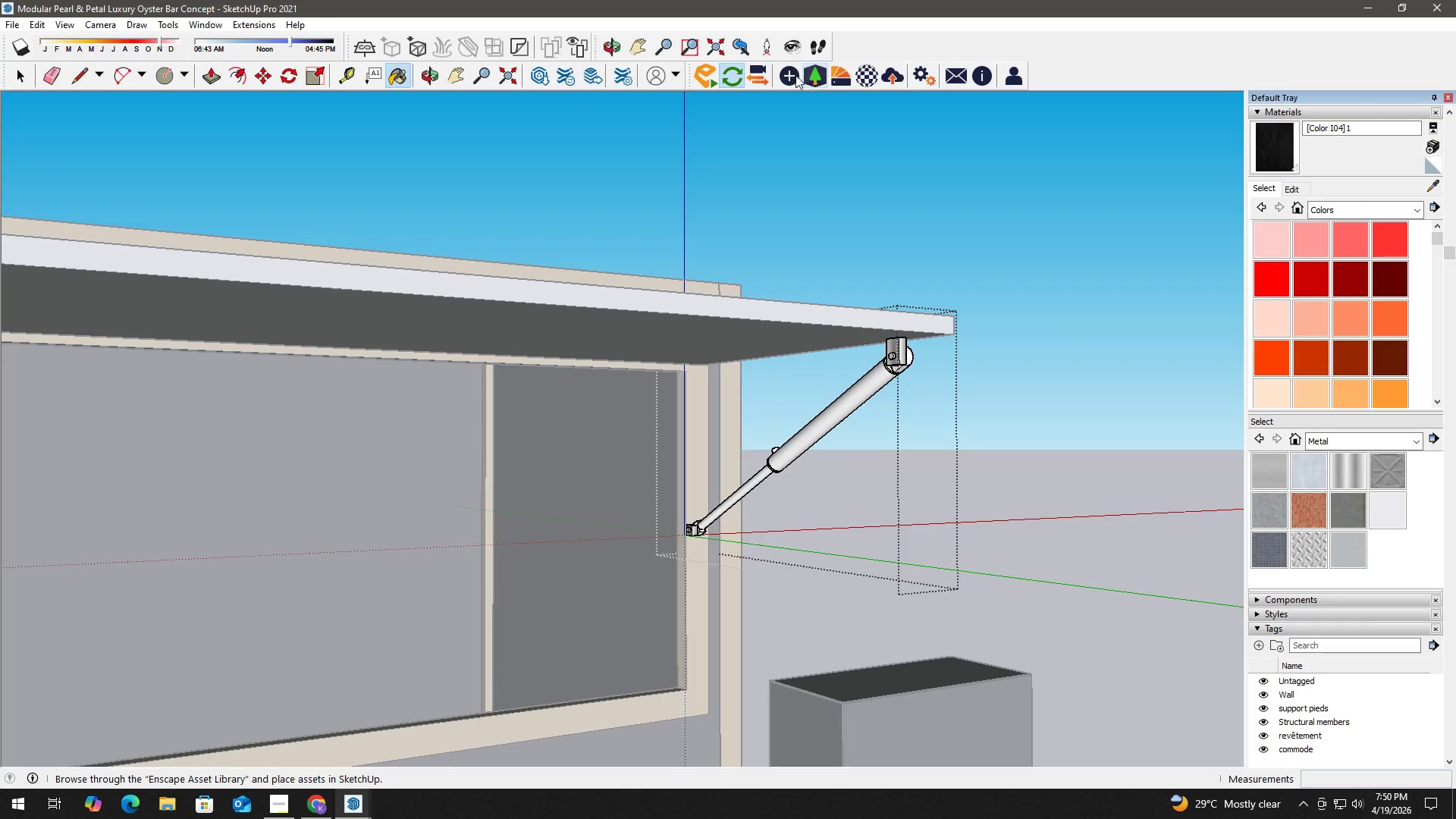 
left_click([843, 74])
 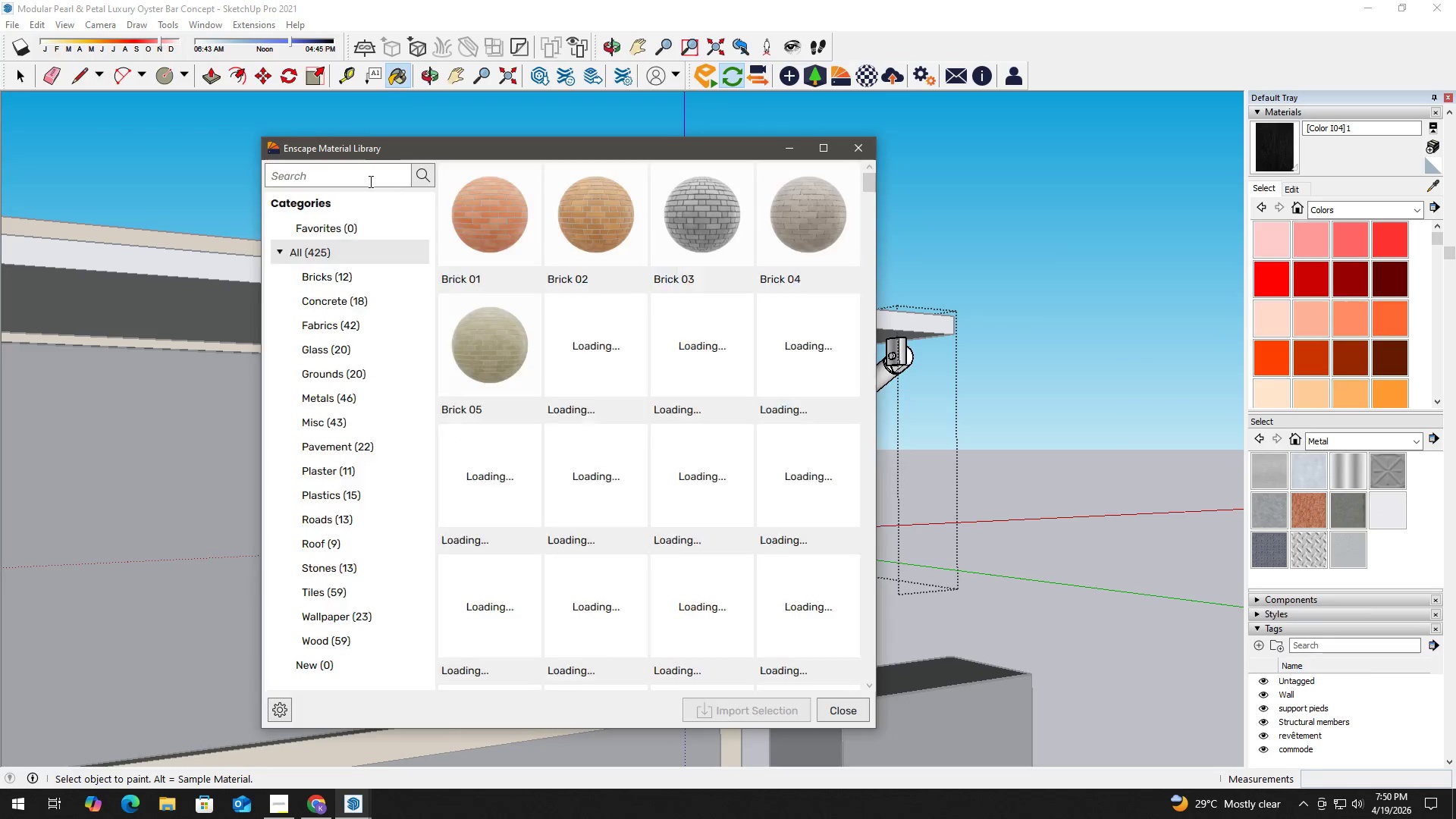 
scroll: coordinate [367, 529], scroll_direction: down, amount: 3.0
 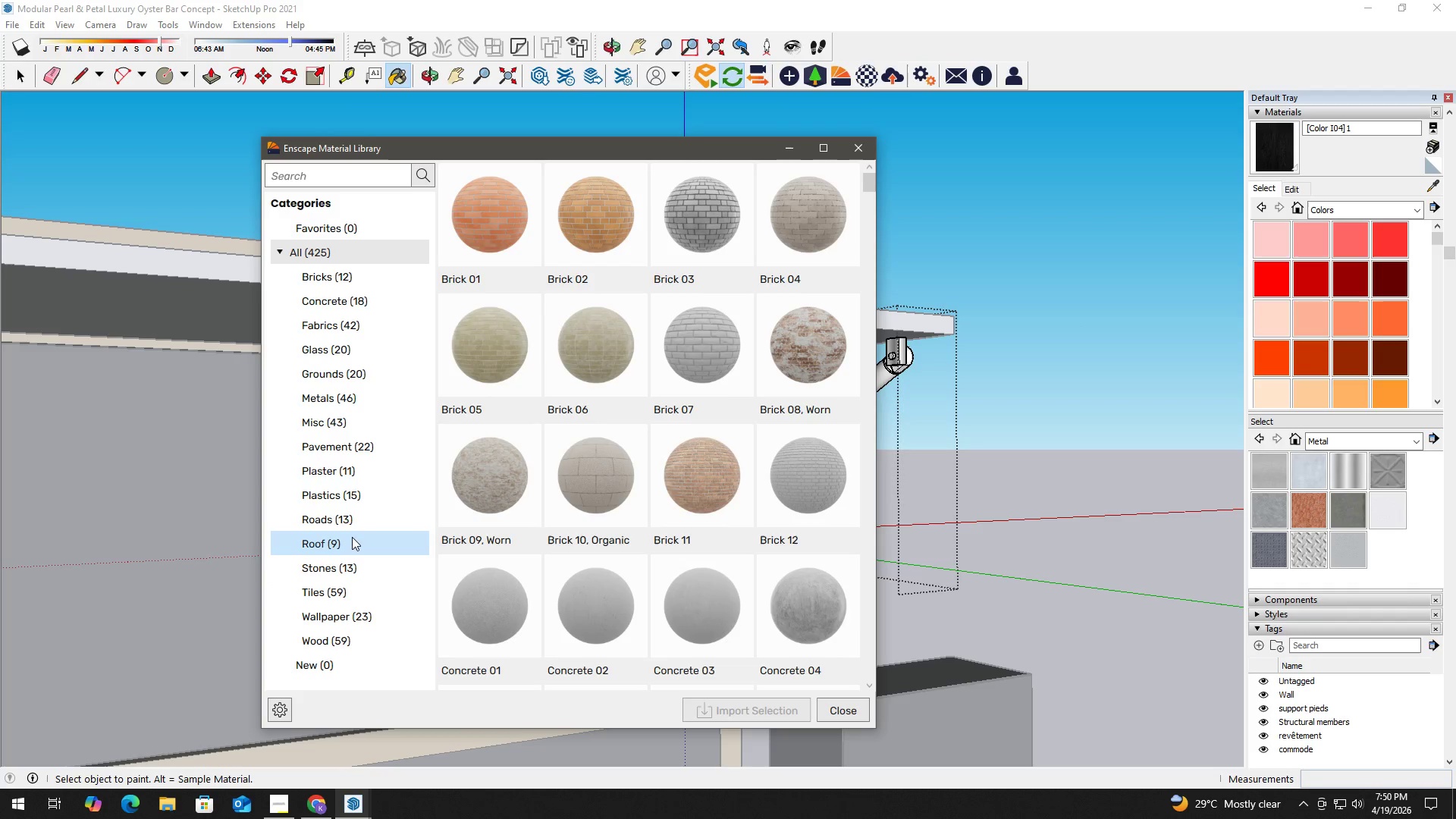 
left_click([347, 391])
 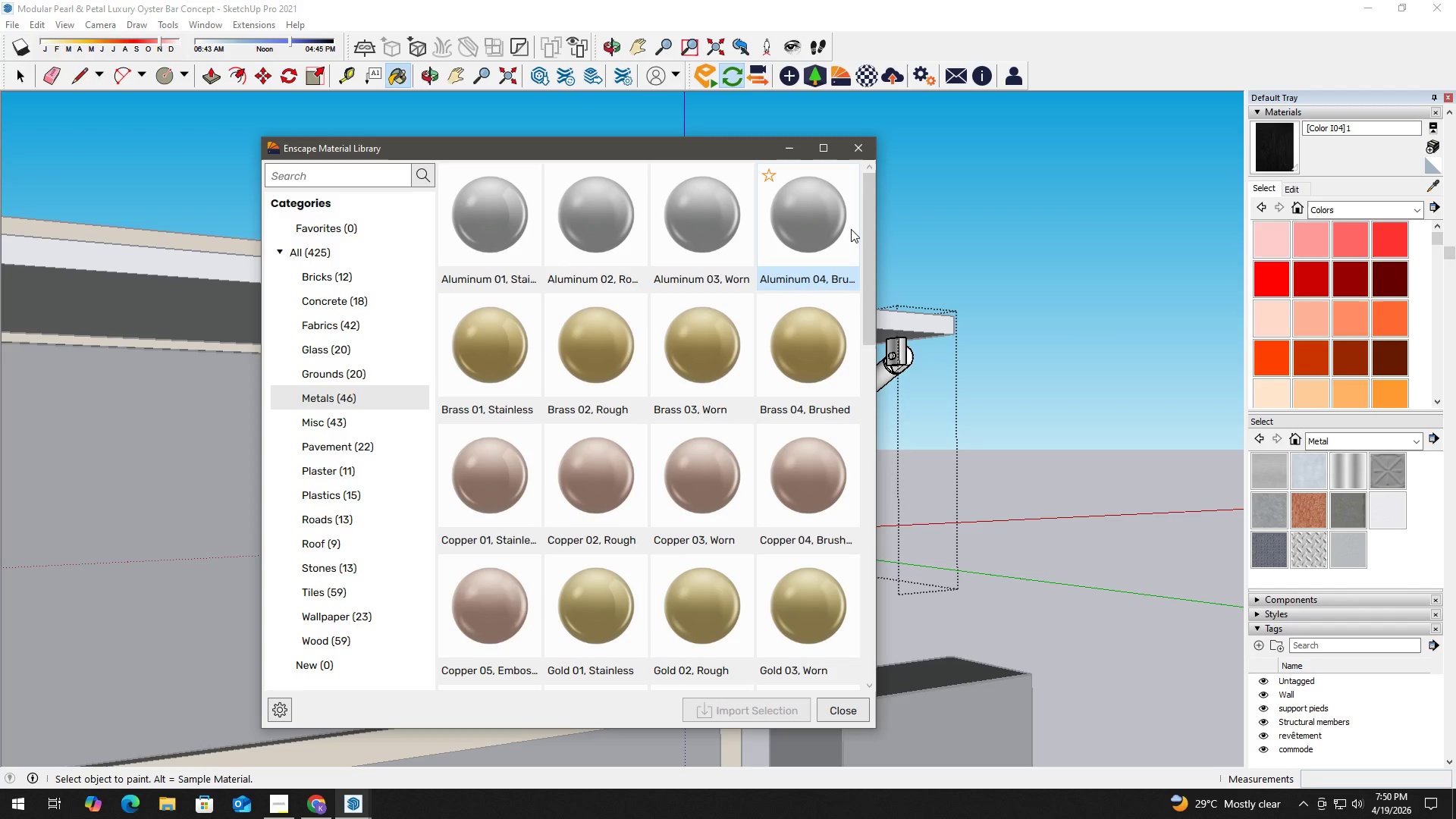 
left_click_drag(start_coordinate=[865, 215], to_coordinate=[876, 485])
 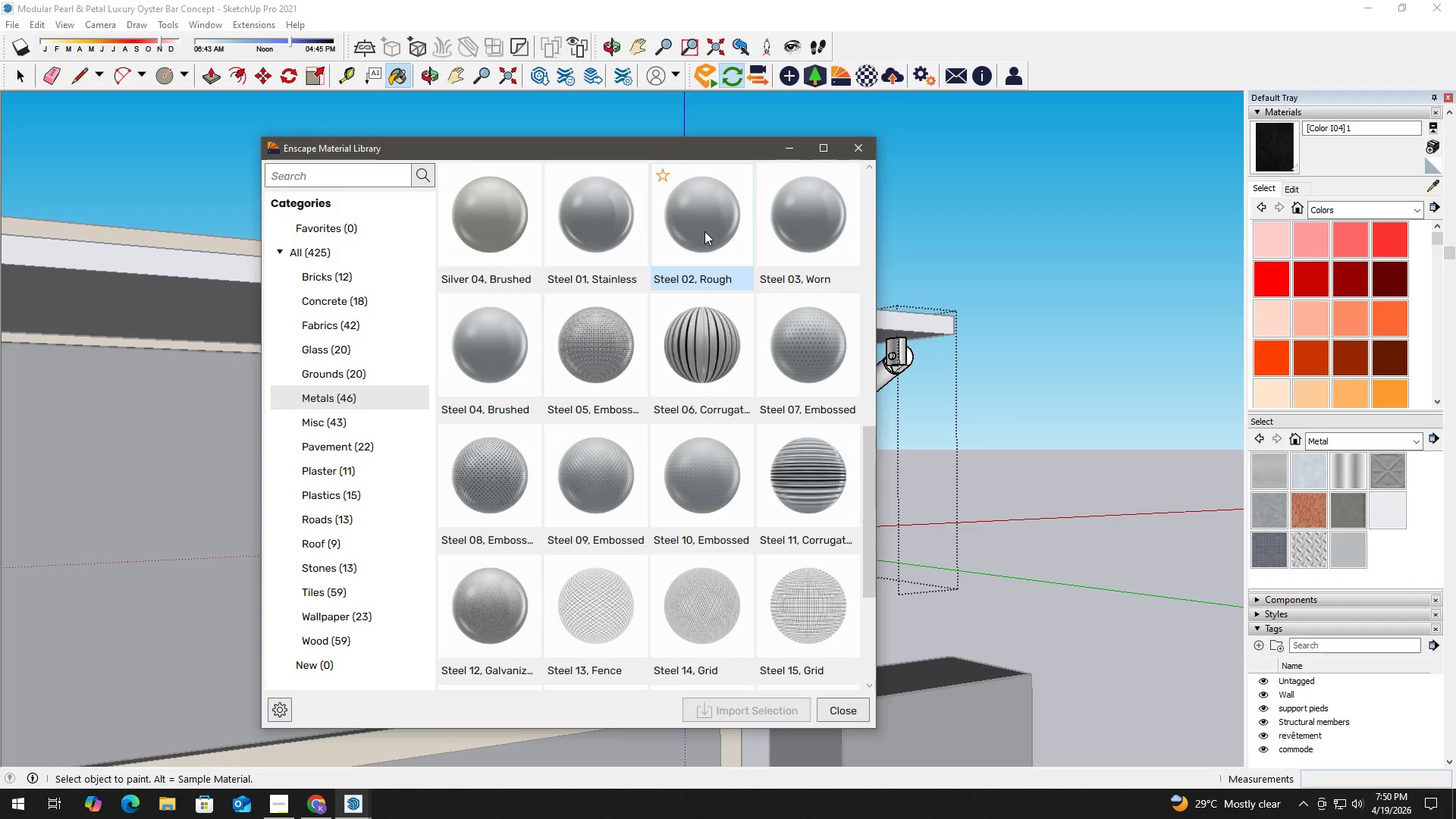 
left_click([582, 223])
 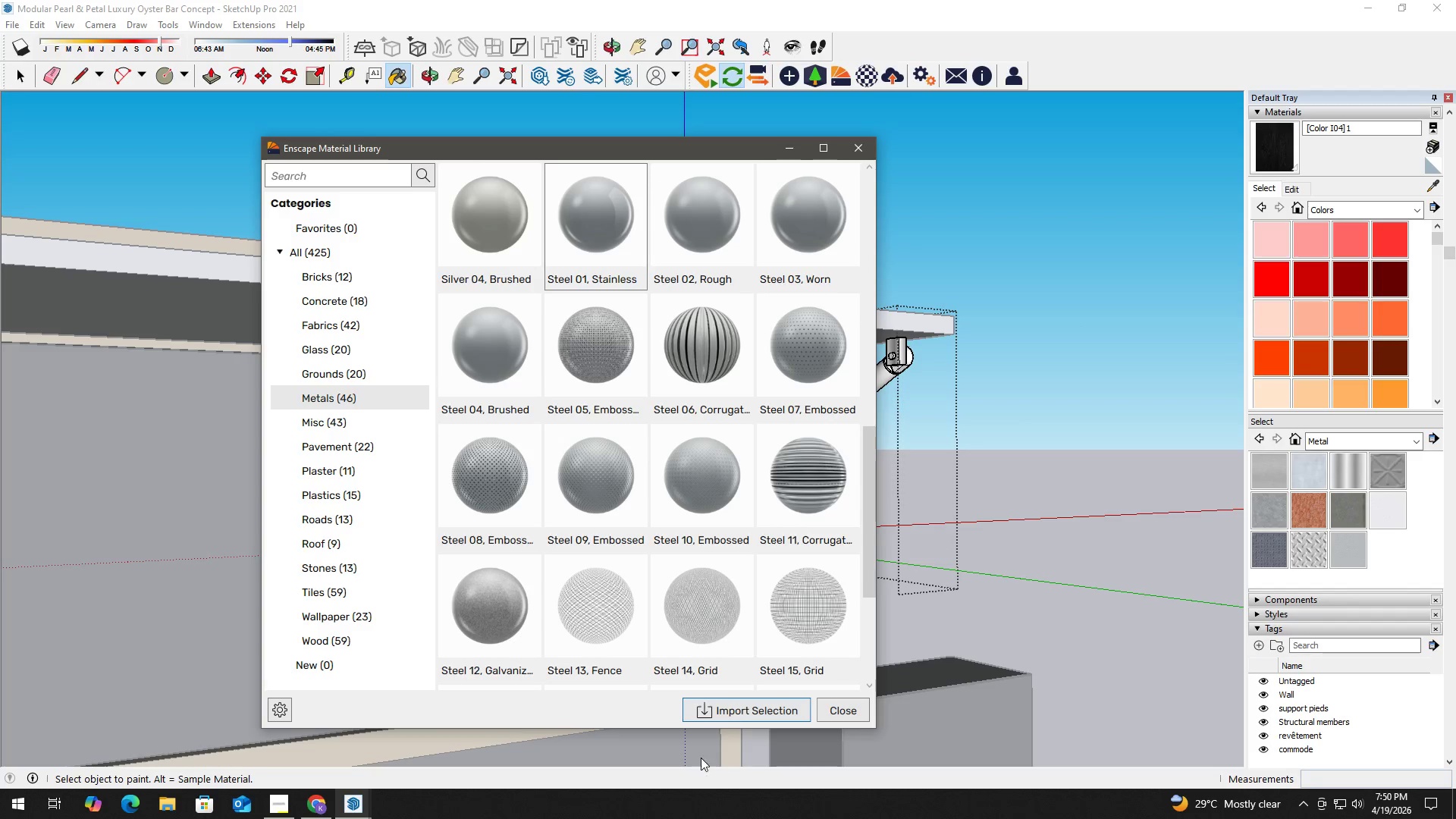 
left_click([742, 710])
 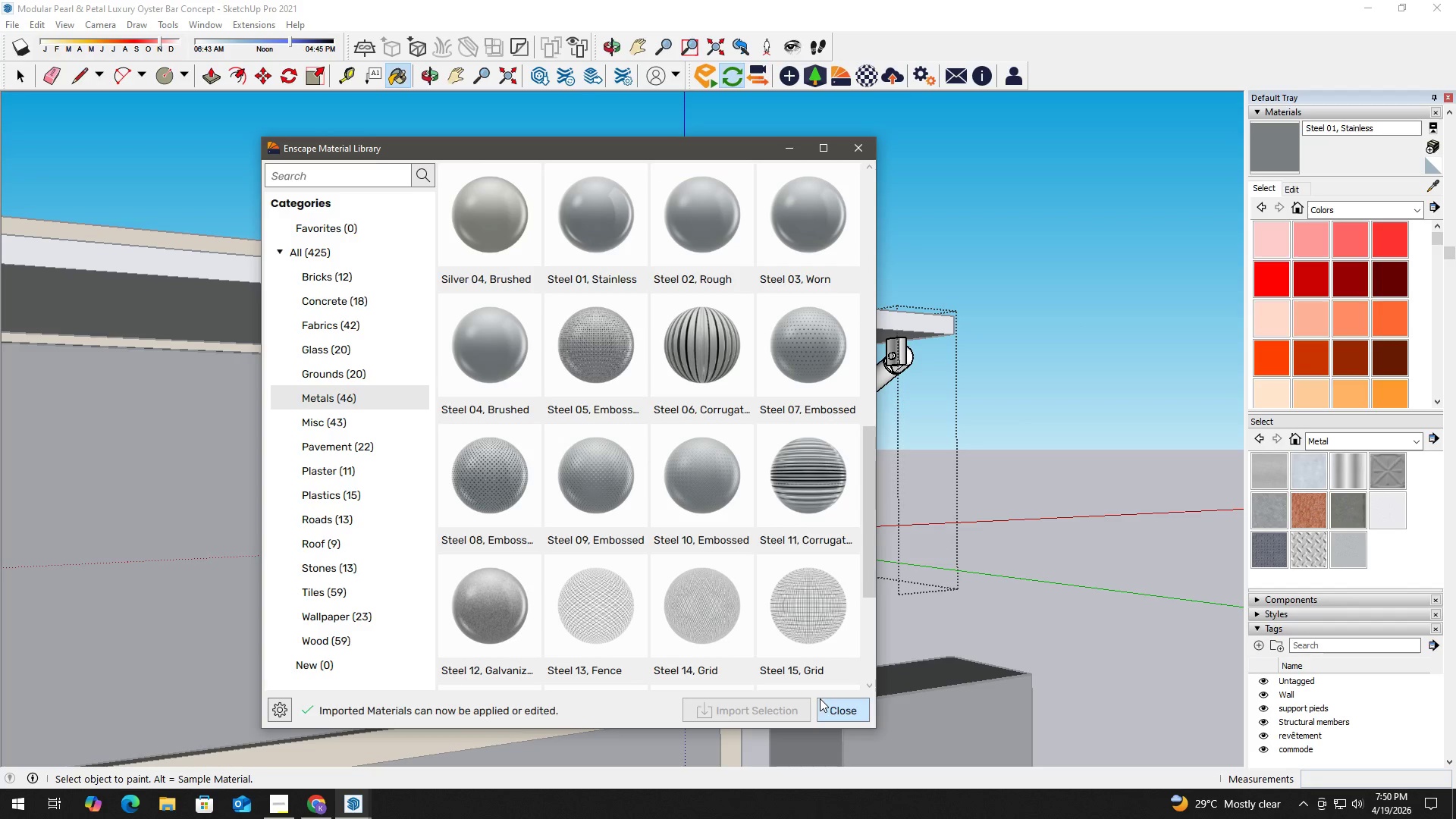 
left_click([822, 702])
 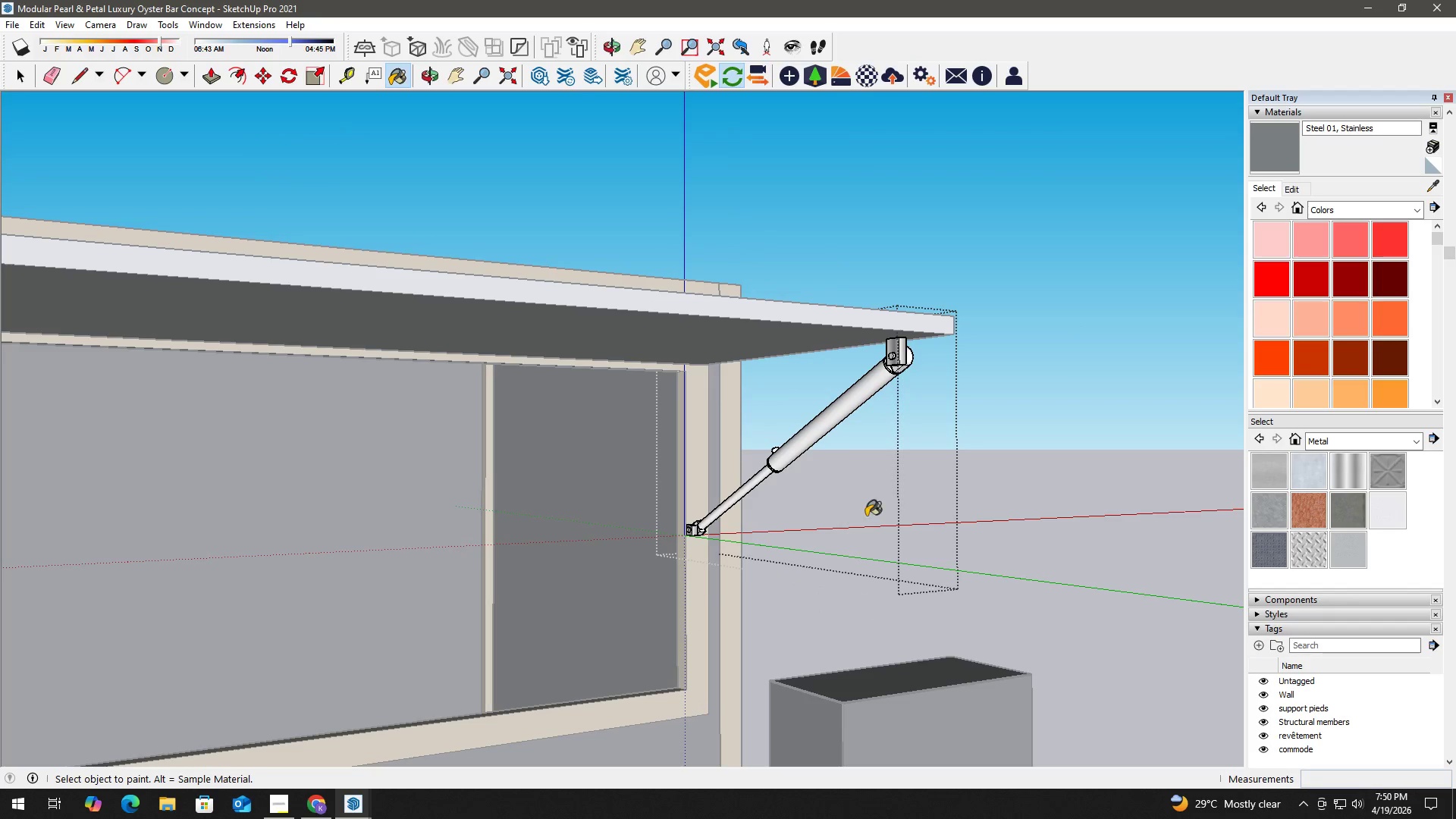 
key(Space)
 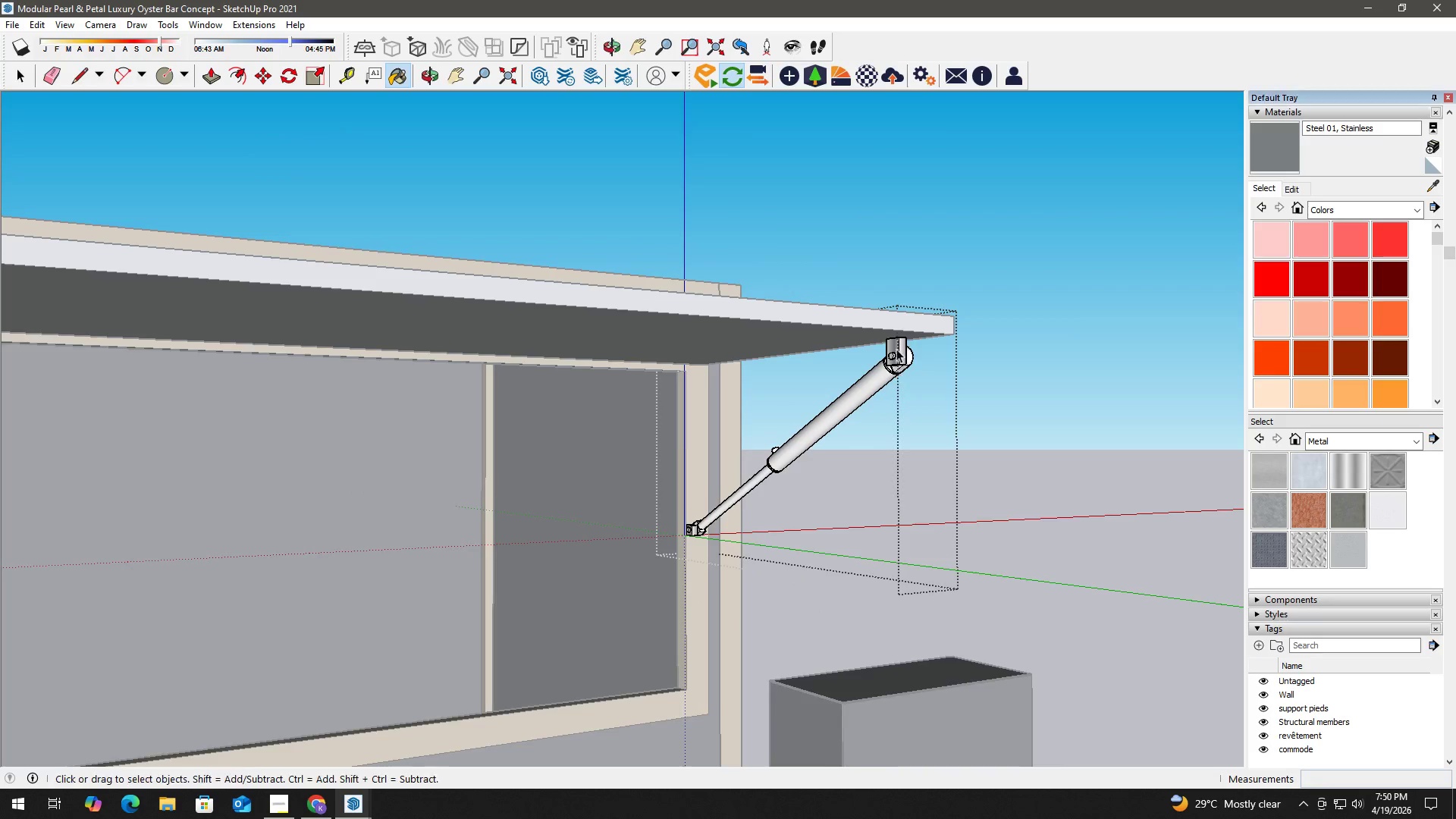 
double_click([898, 342])
 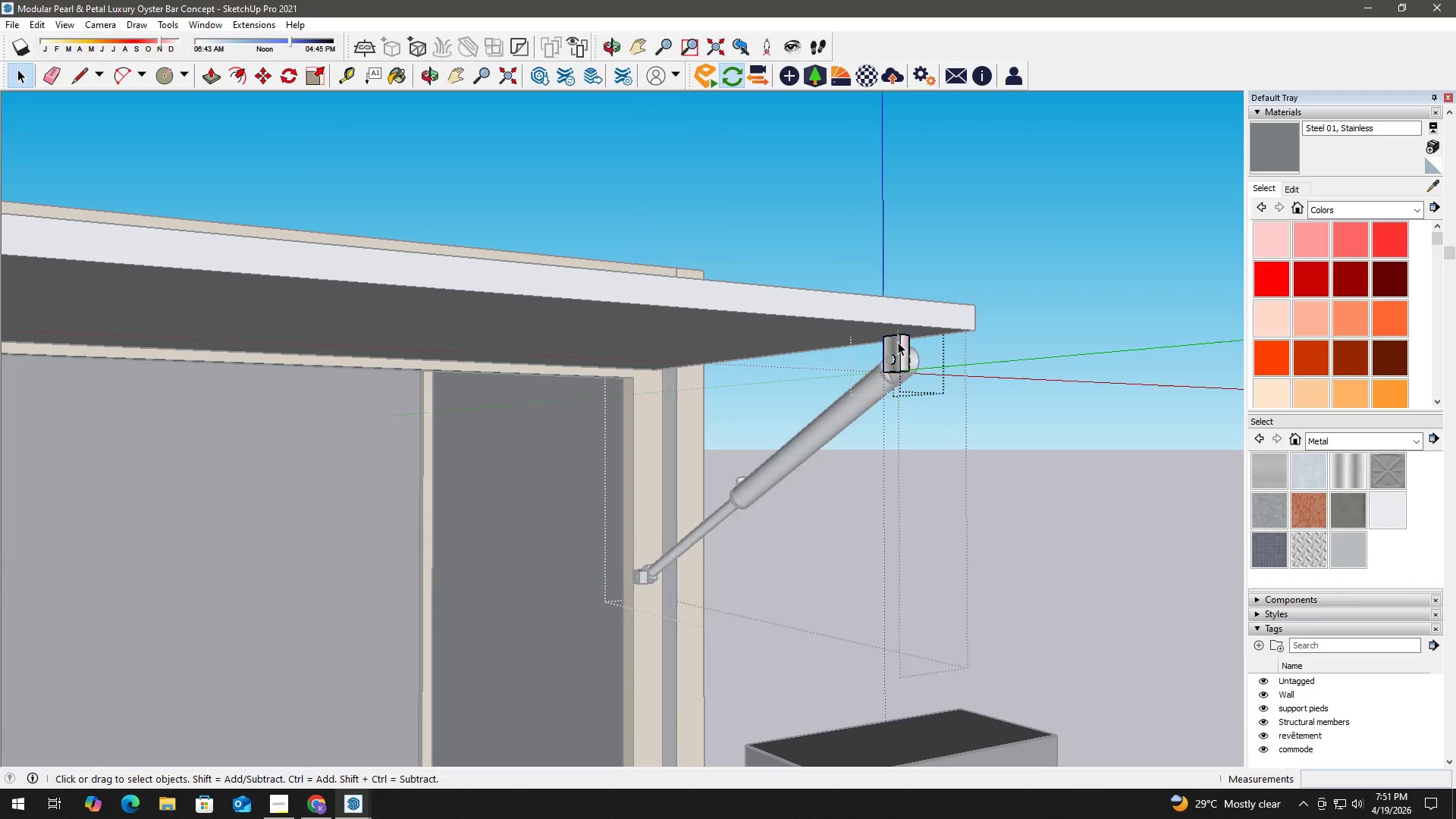 
scroll: coordinate [896, 342], scroll_direction: up, amount: 3.0
 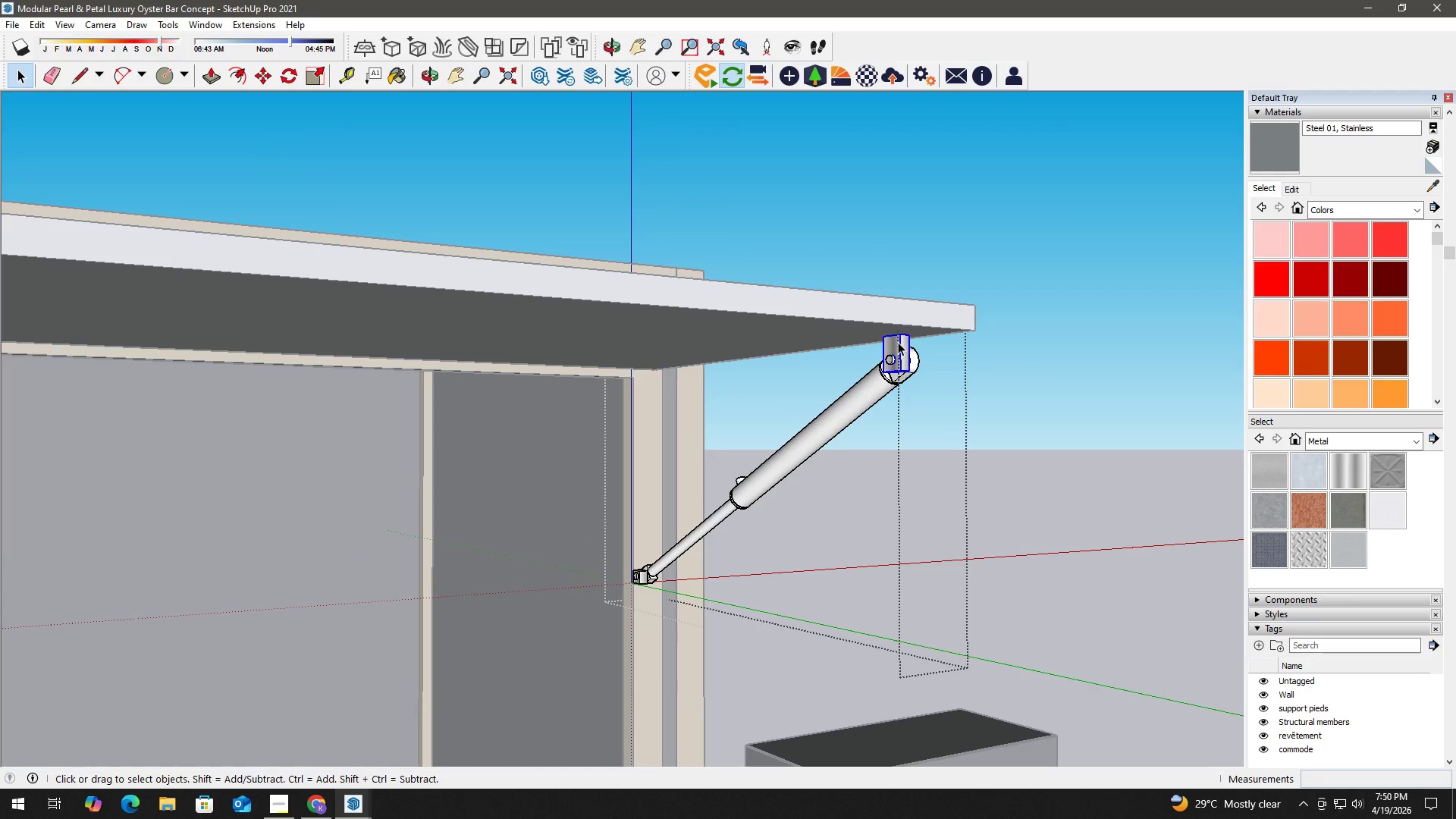 
triple_click([898, 342])
 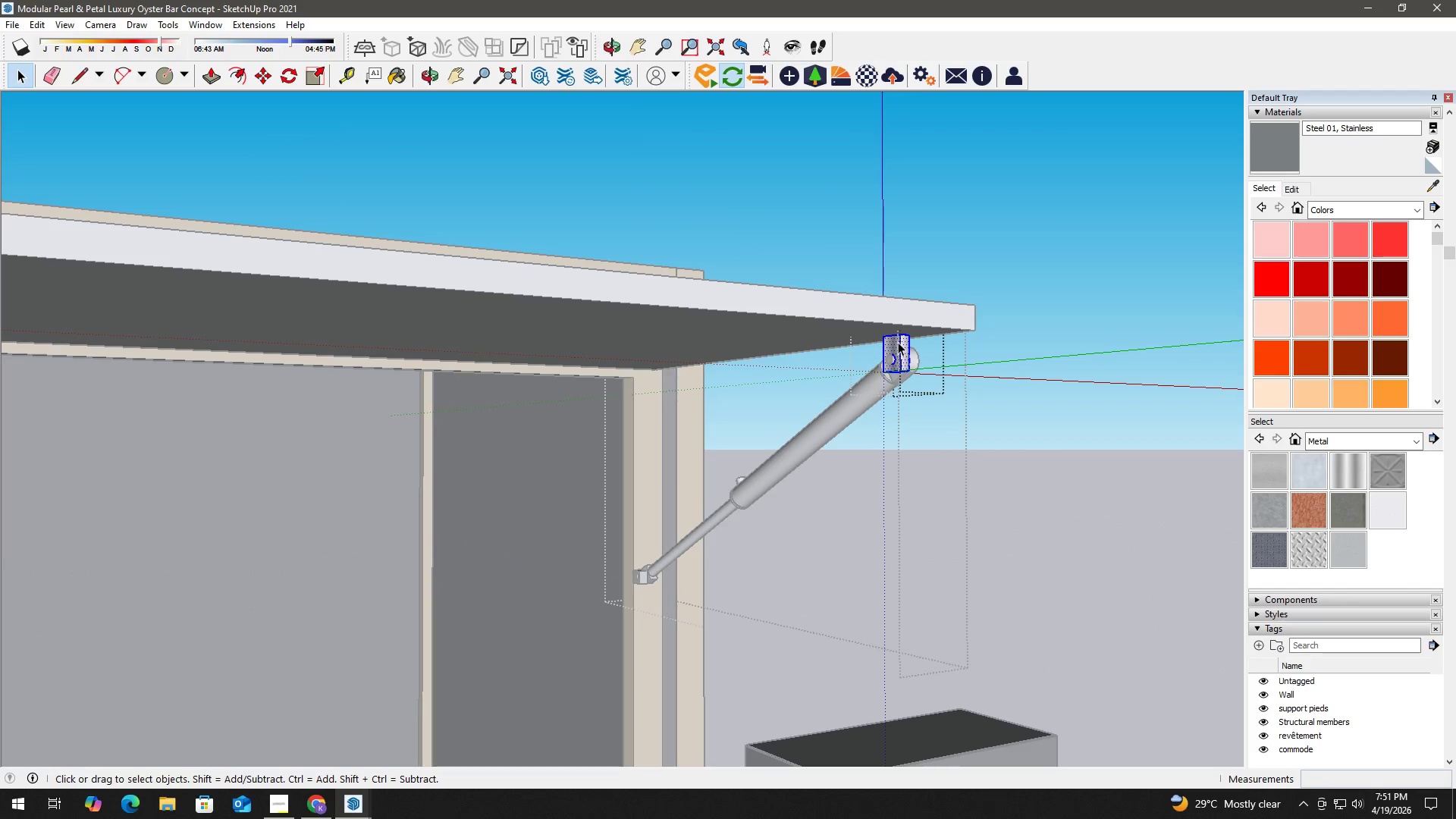 
triple_click([898, 342])
 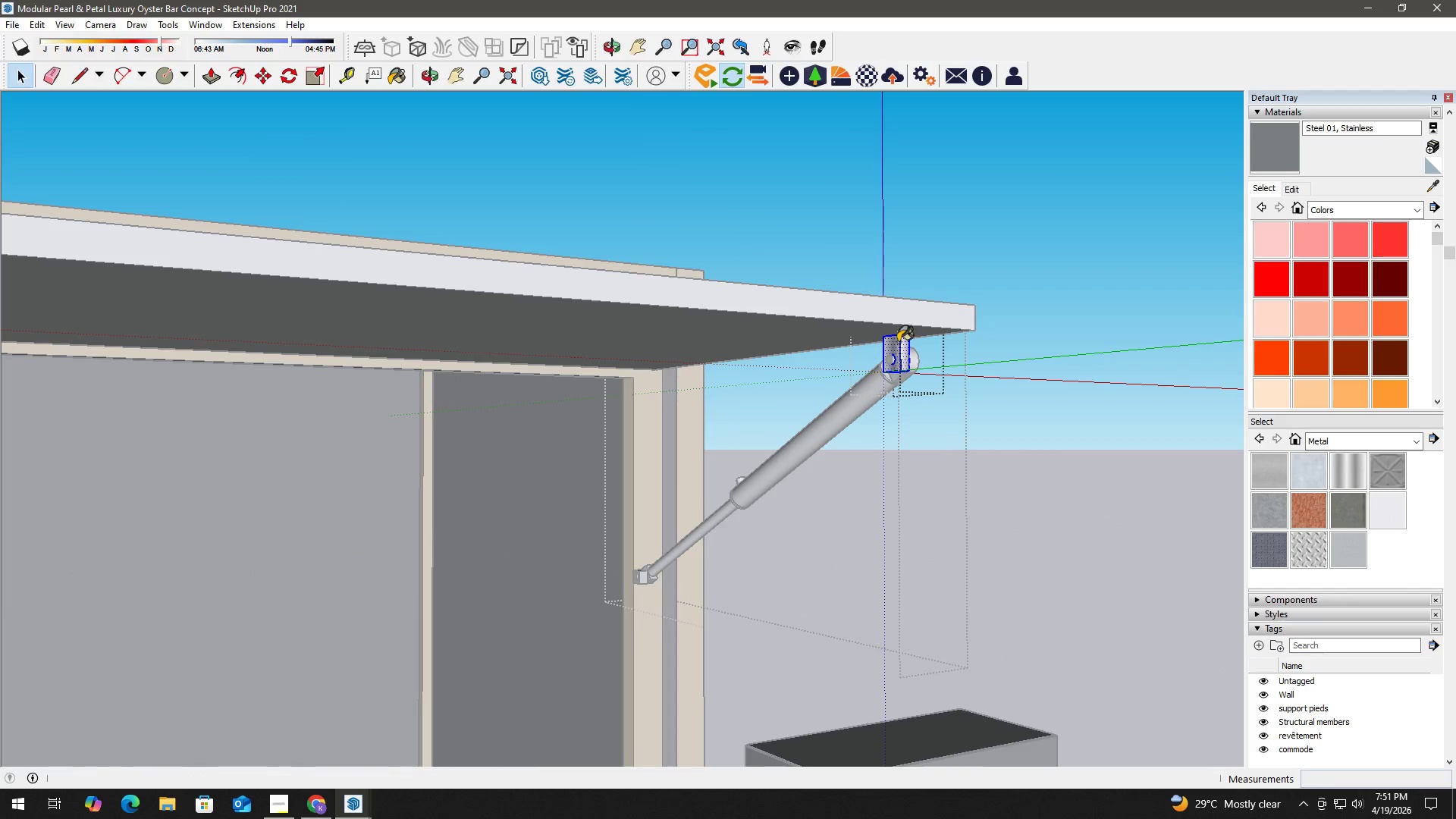 
key(B)
 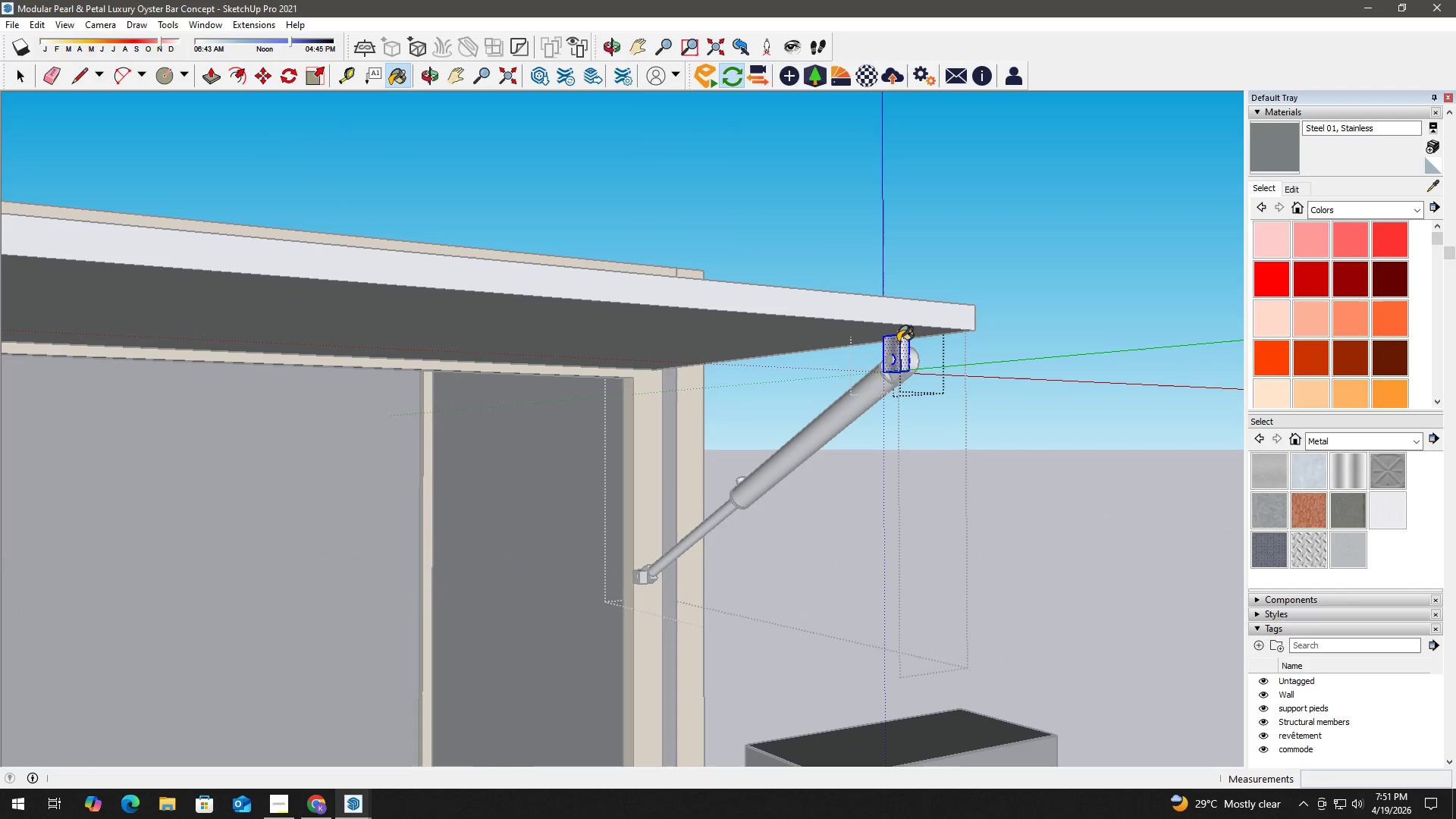 
triple_click([898, 342])
 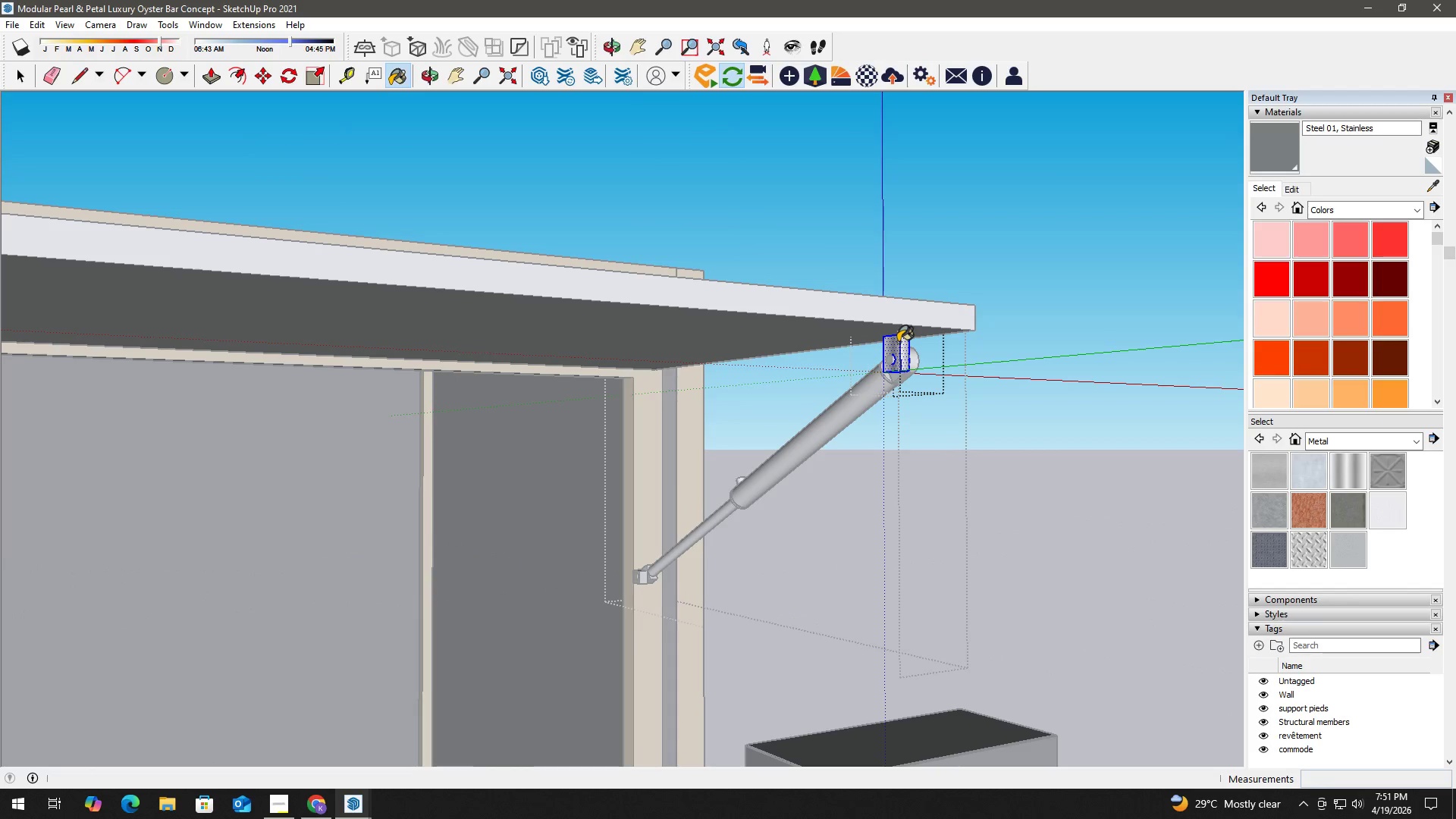 
triple_click([898, 342])
 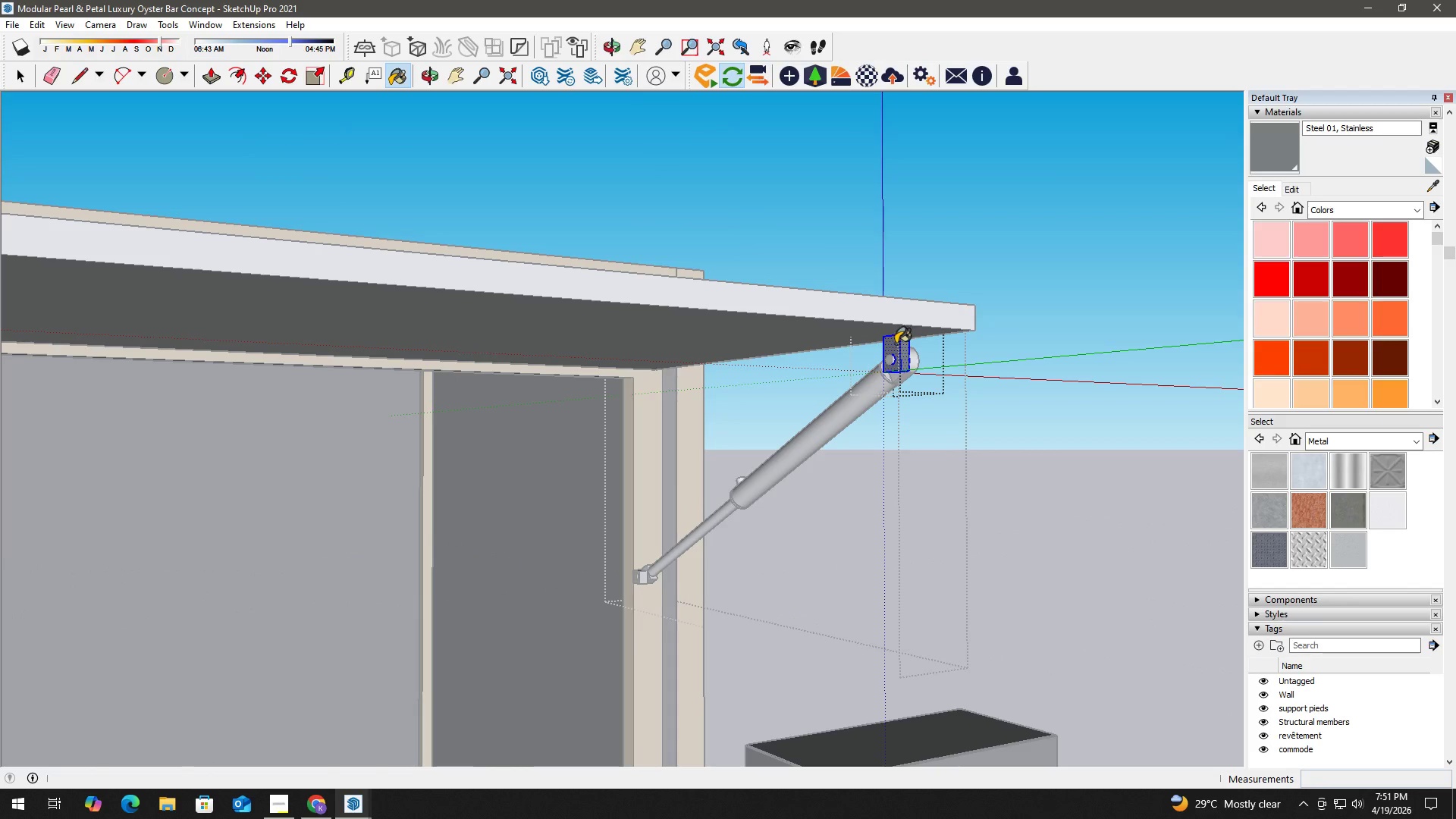 
key(Space)
 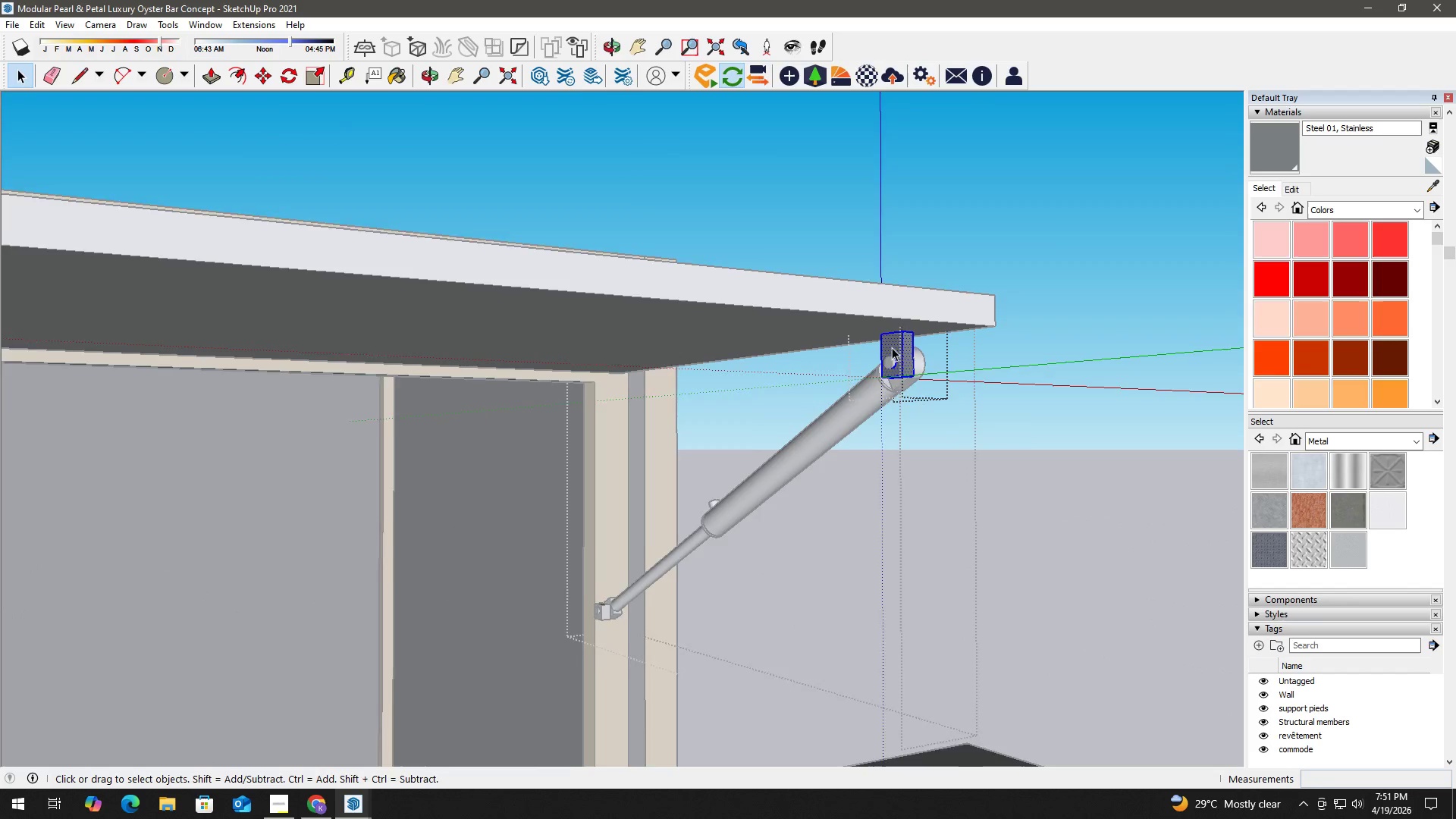 
key(Escape)
 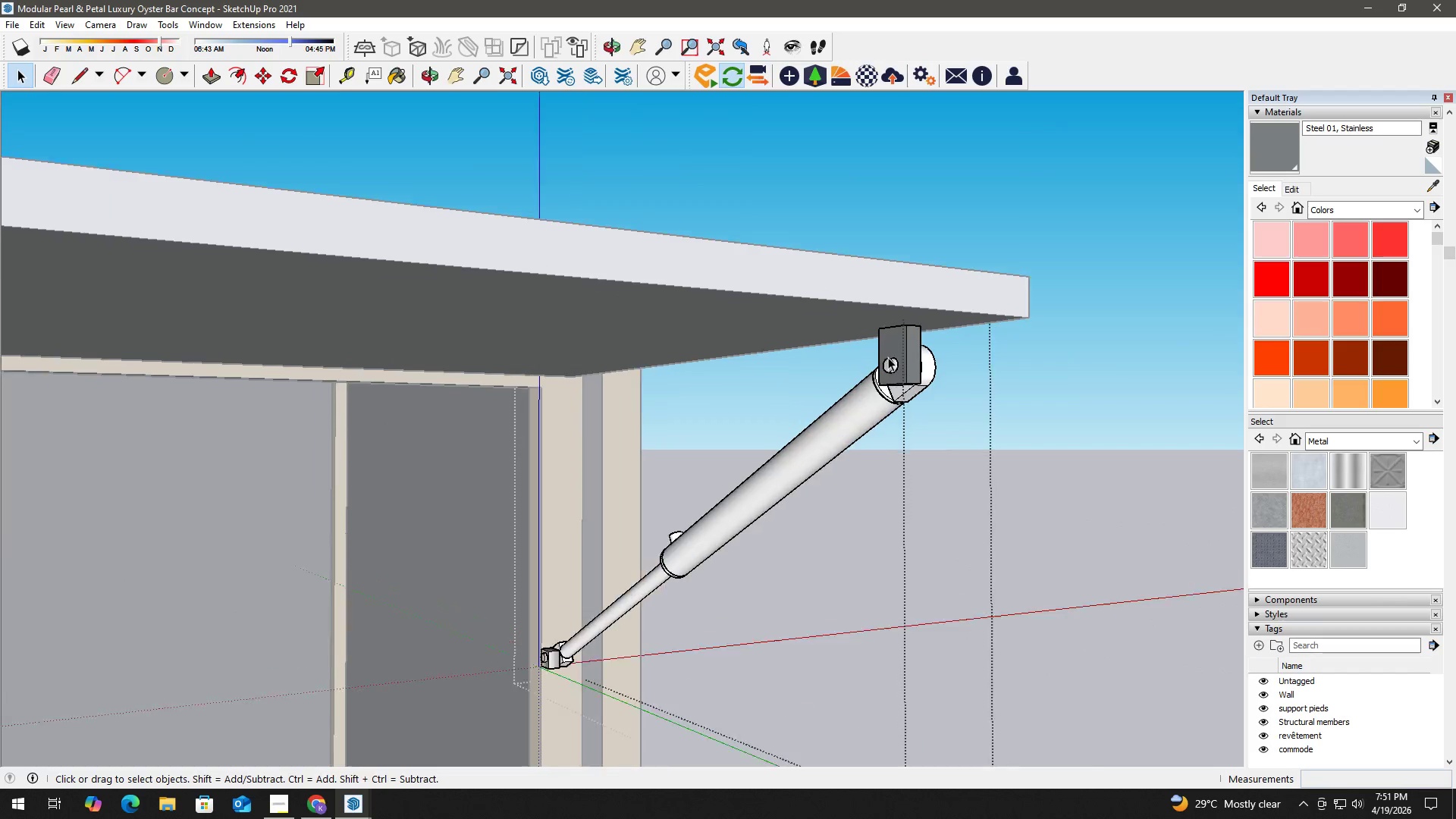 
key(Escape)
 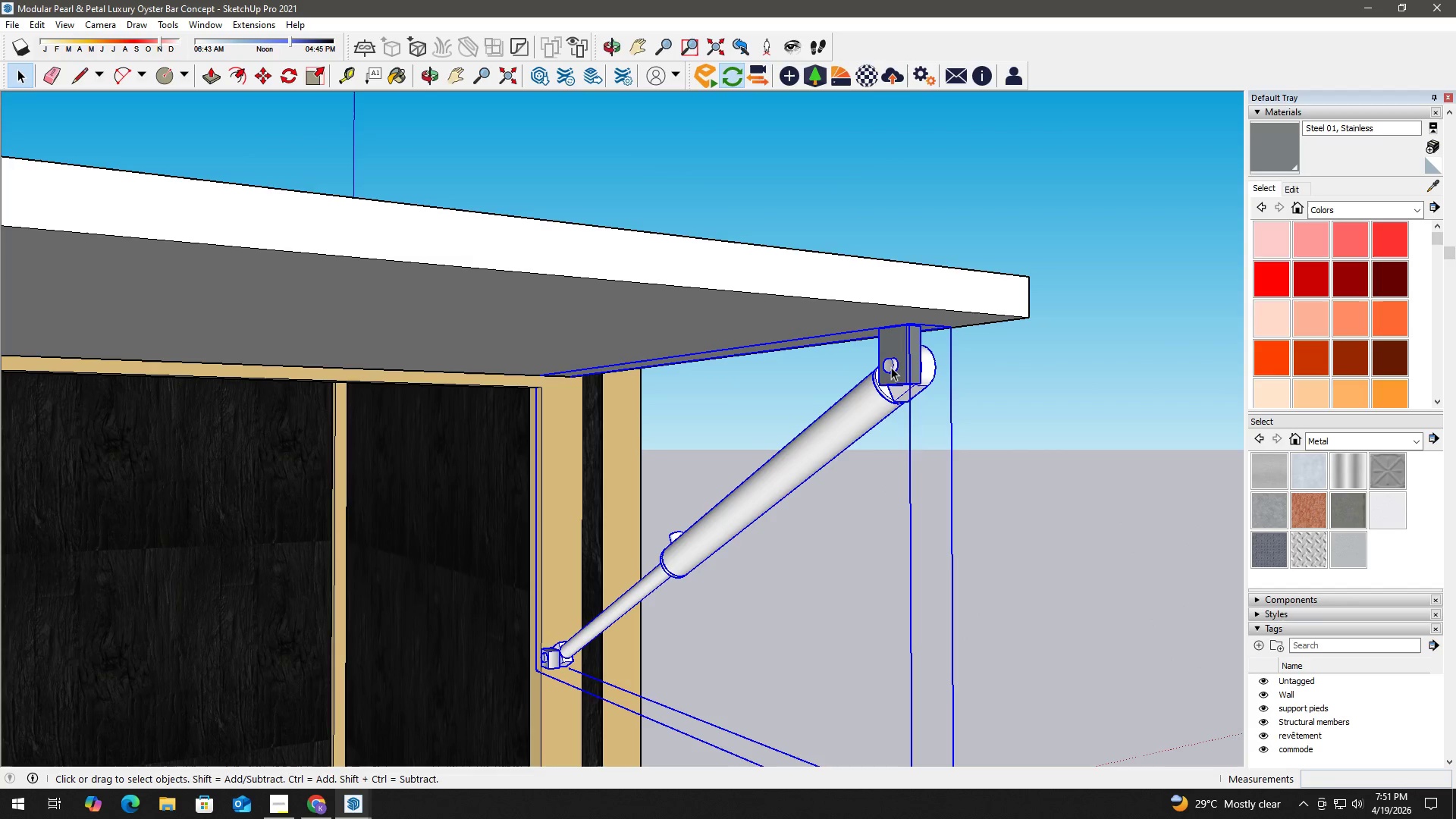 
double_click([891, 366])
 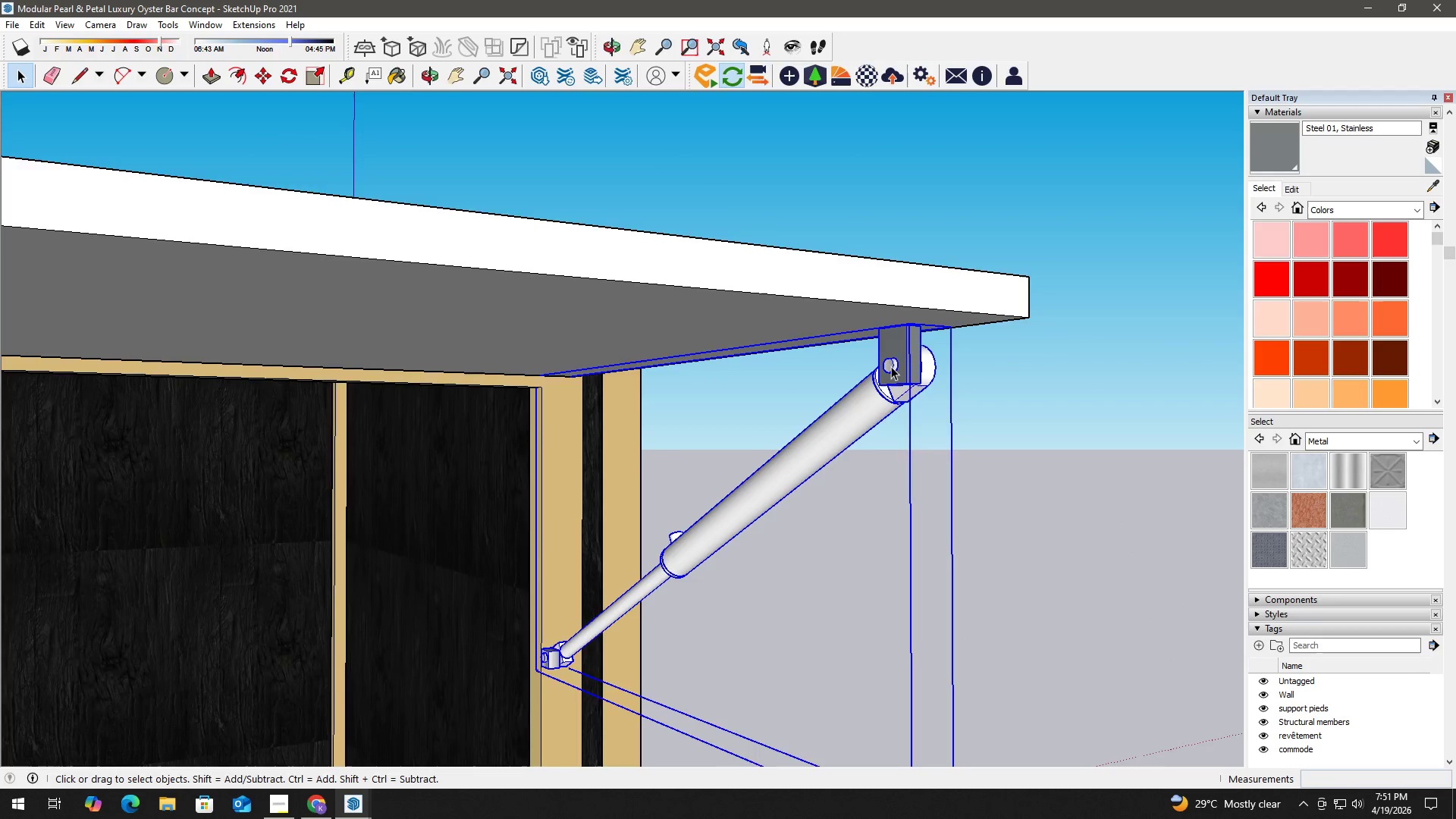 
scroll: coordinate [888, 357], scroll_direction: up, amount: 5.0
 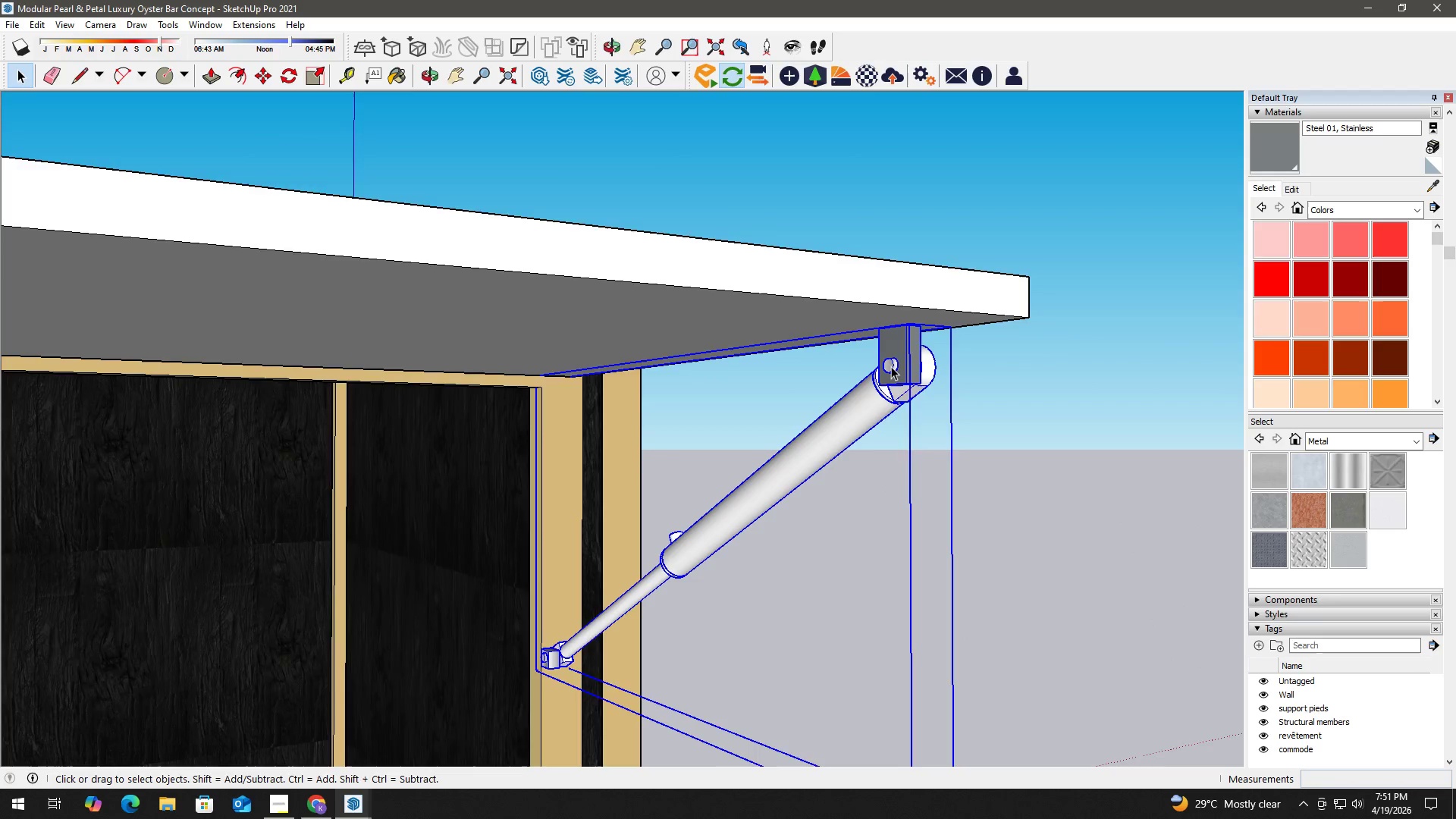 
triple_click([891, 366])
 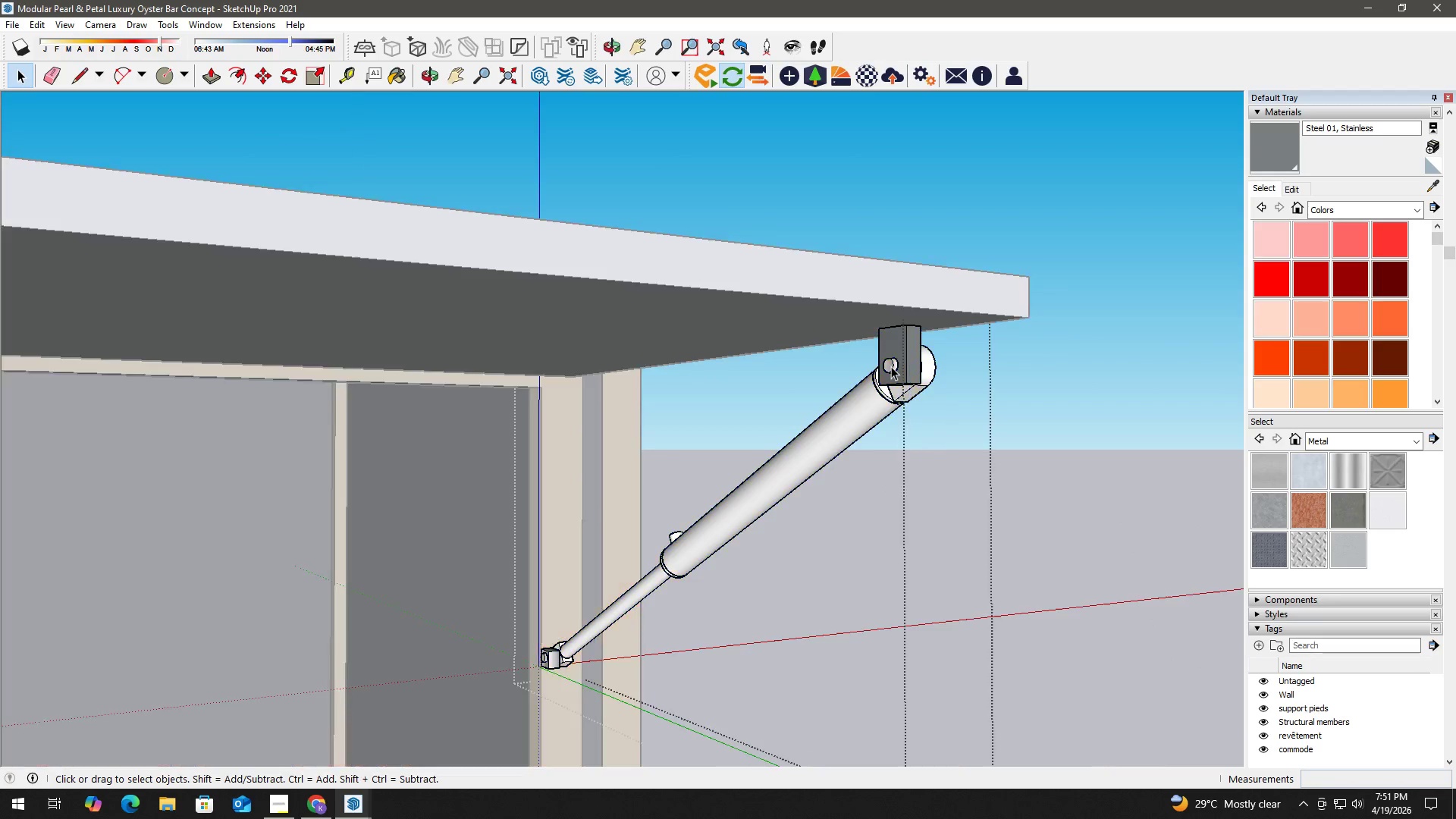 
triple_click([891, 366])
 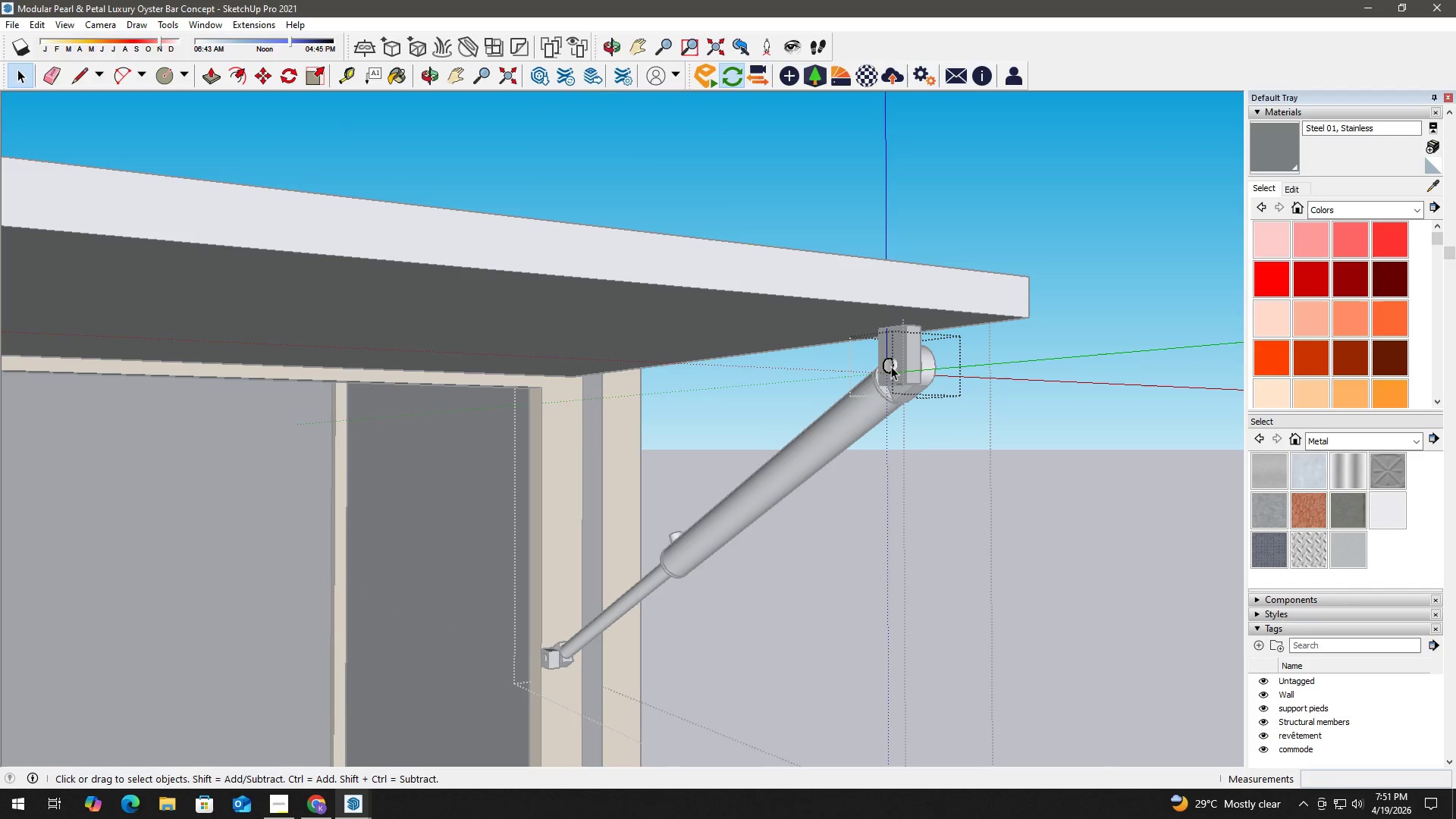 
triple_click([892, 366])
 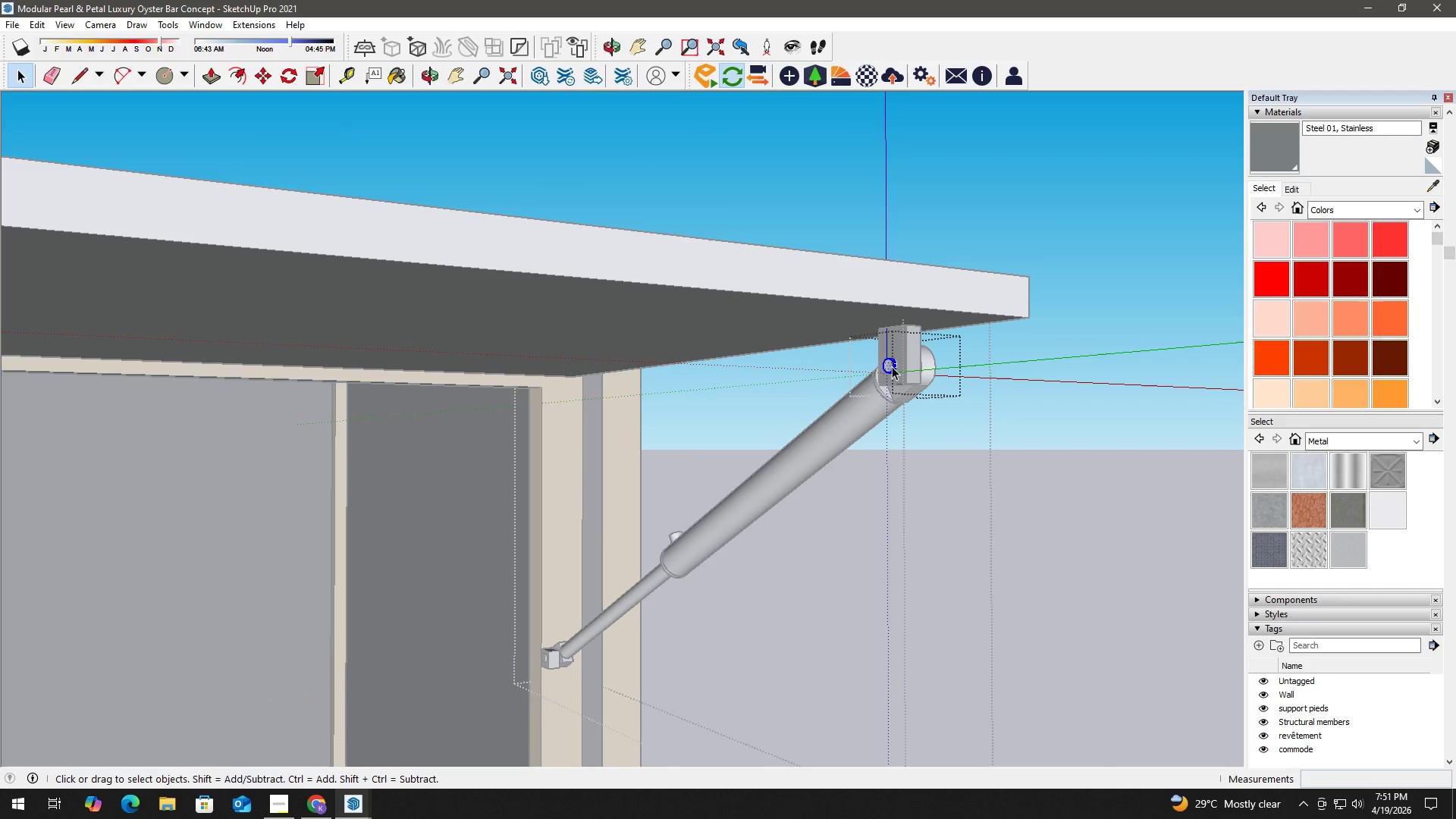 
triple_click([892, 366])
 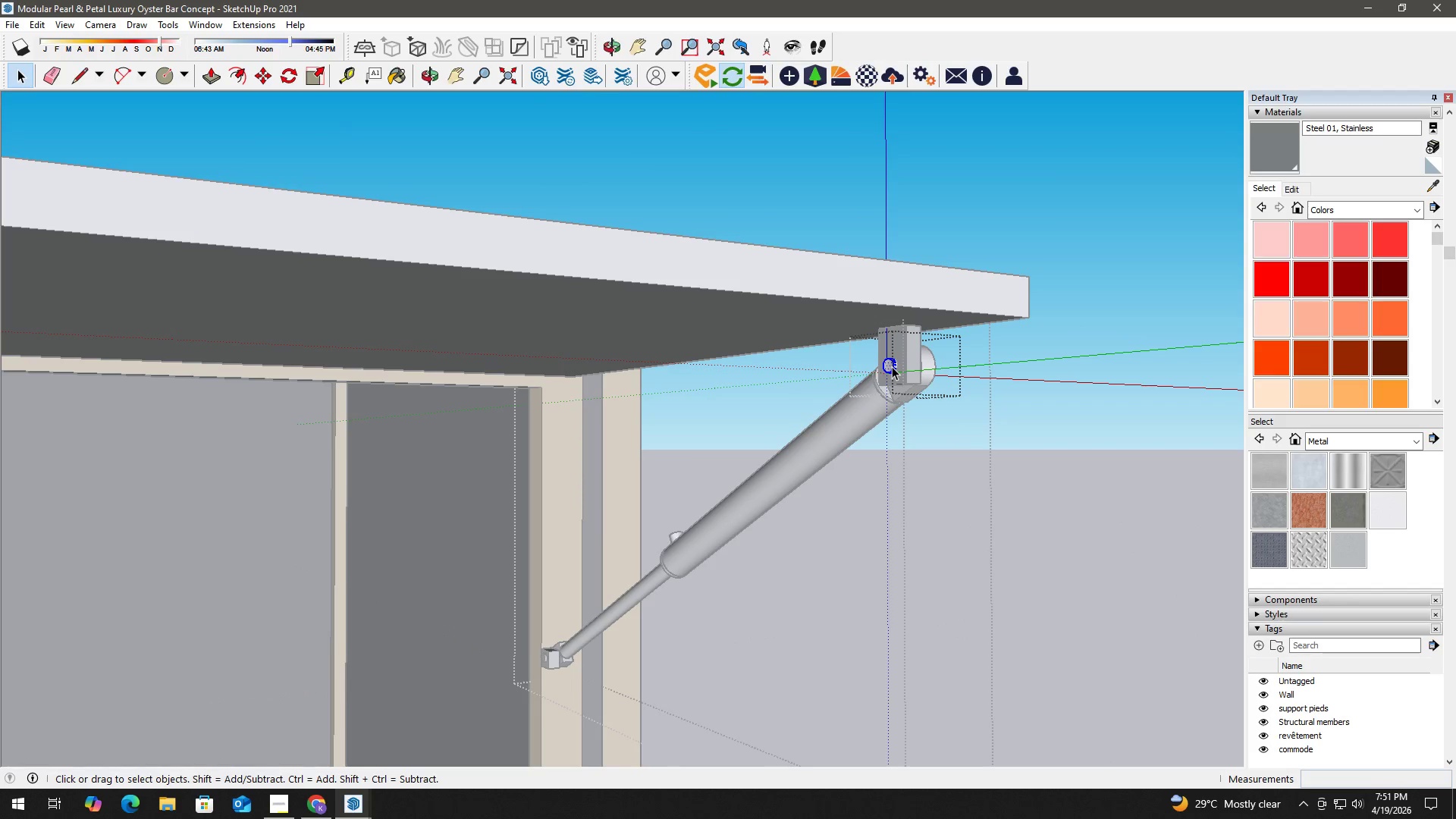 
triple_click([892, 366])
 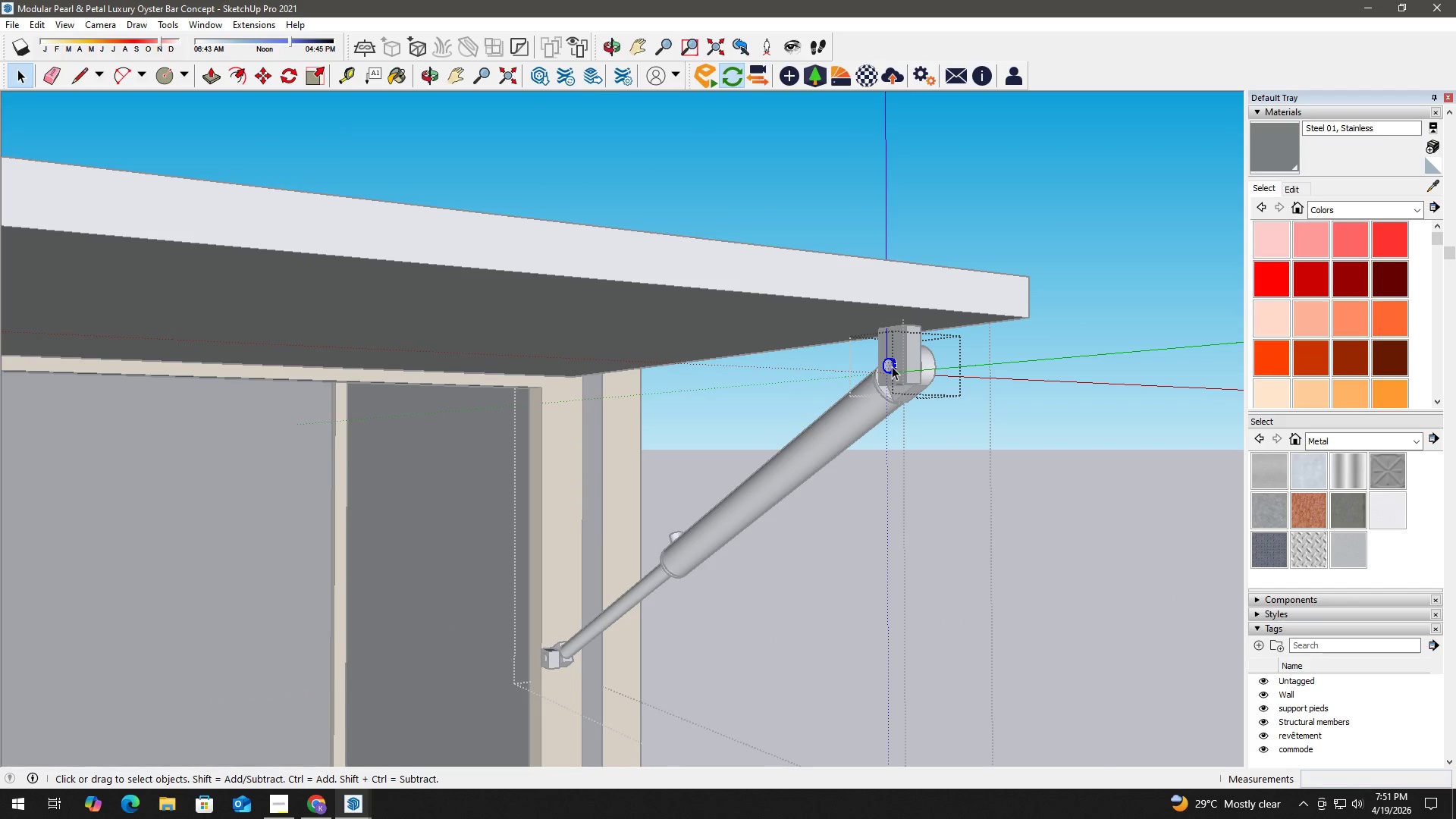 
key(B)
 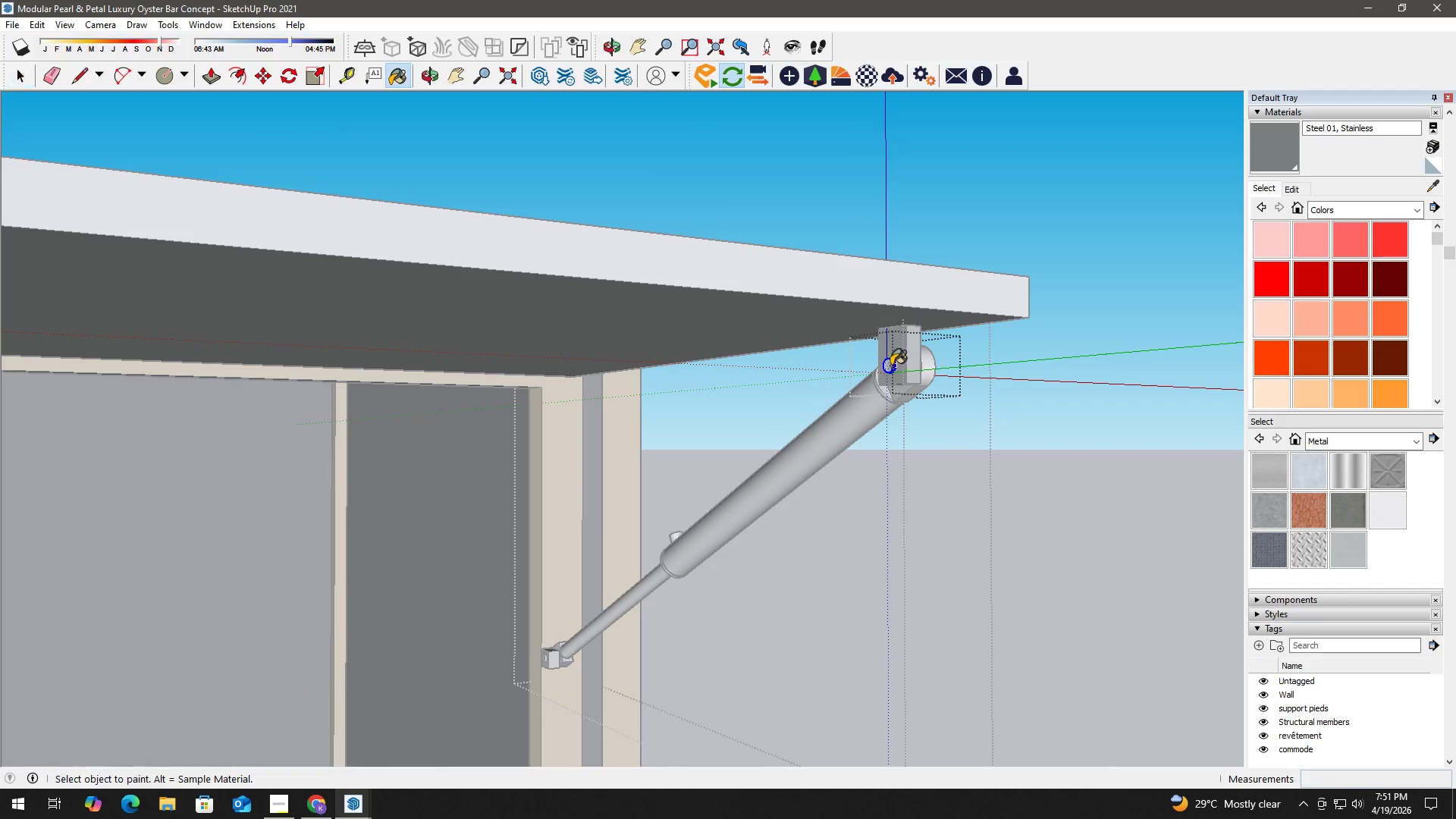 
triple_click([891, 365])
 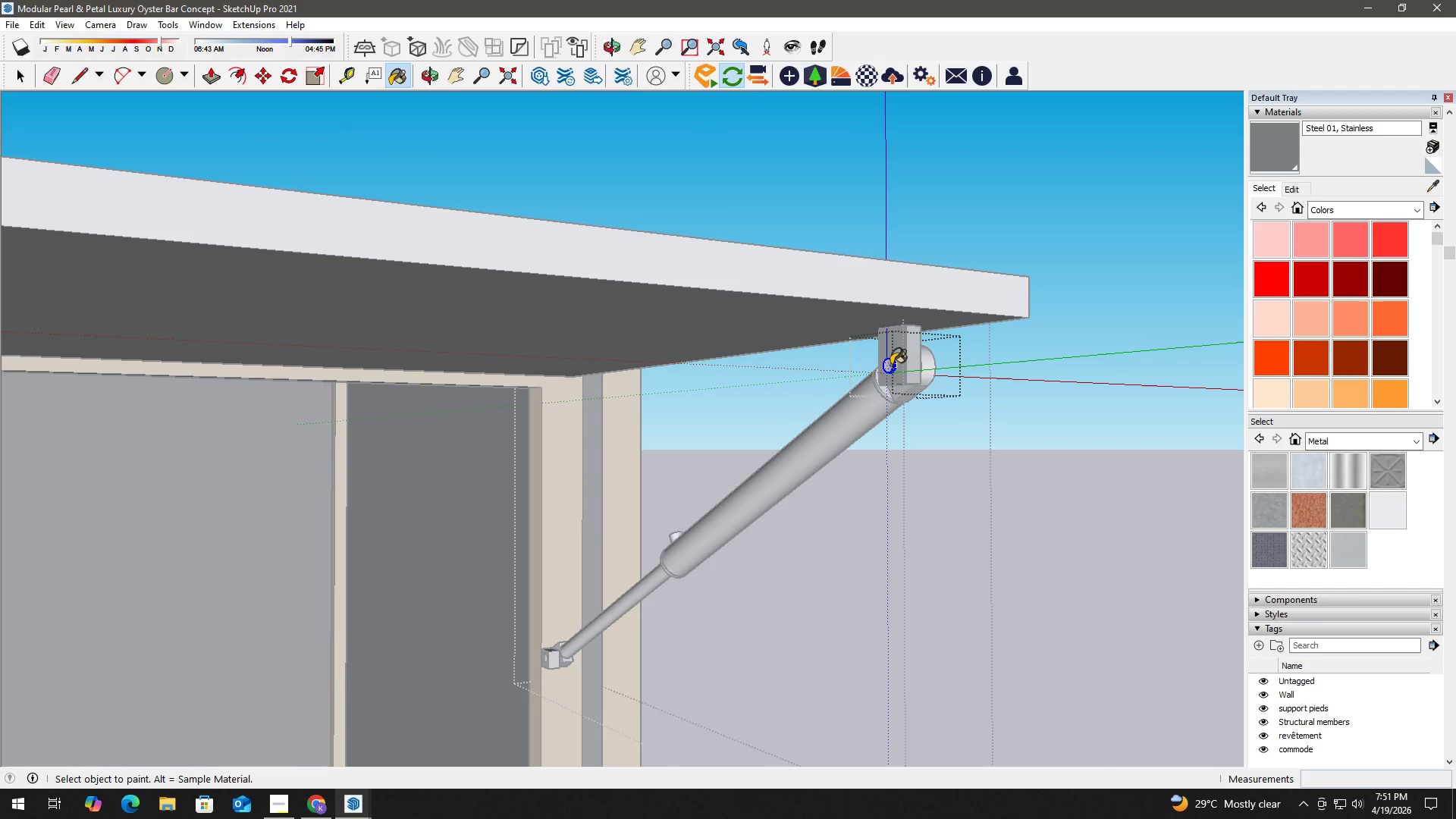 
triple_click([891, 365])
 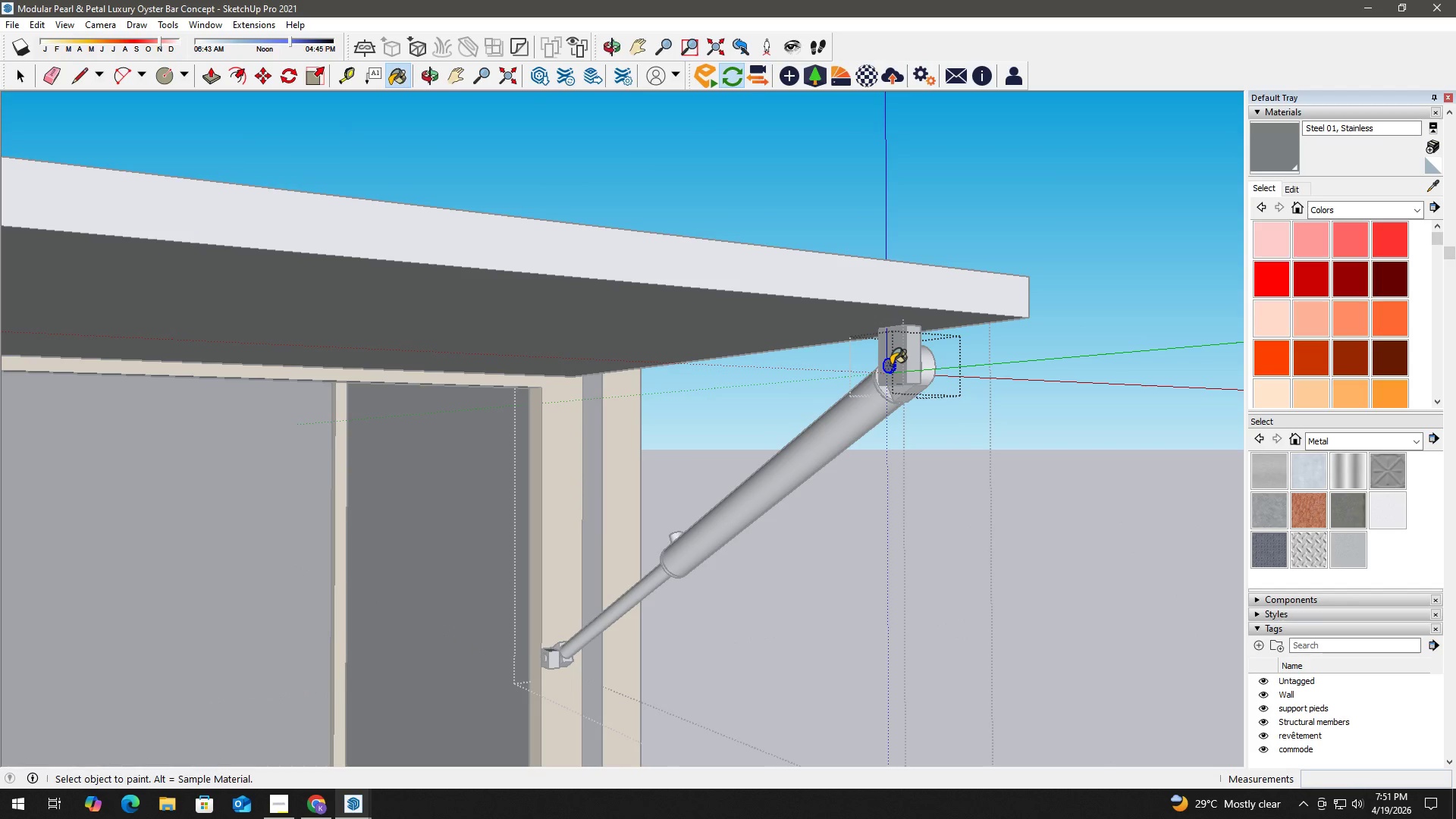 
triple_click([891, 365])
 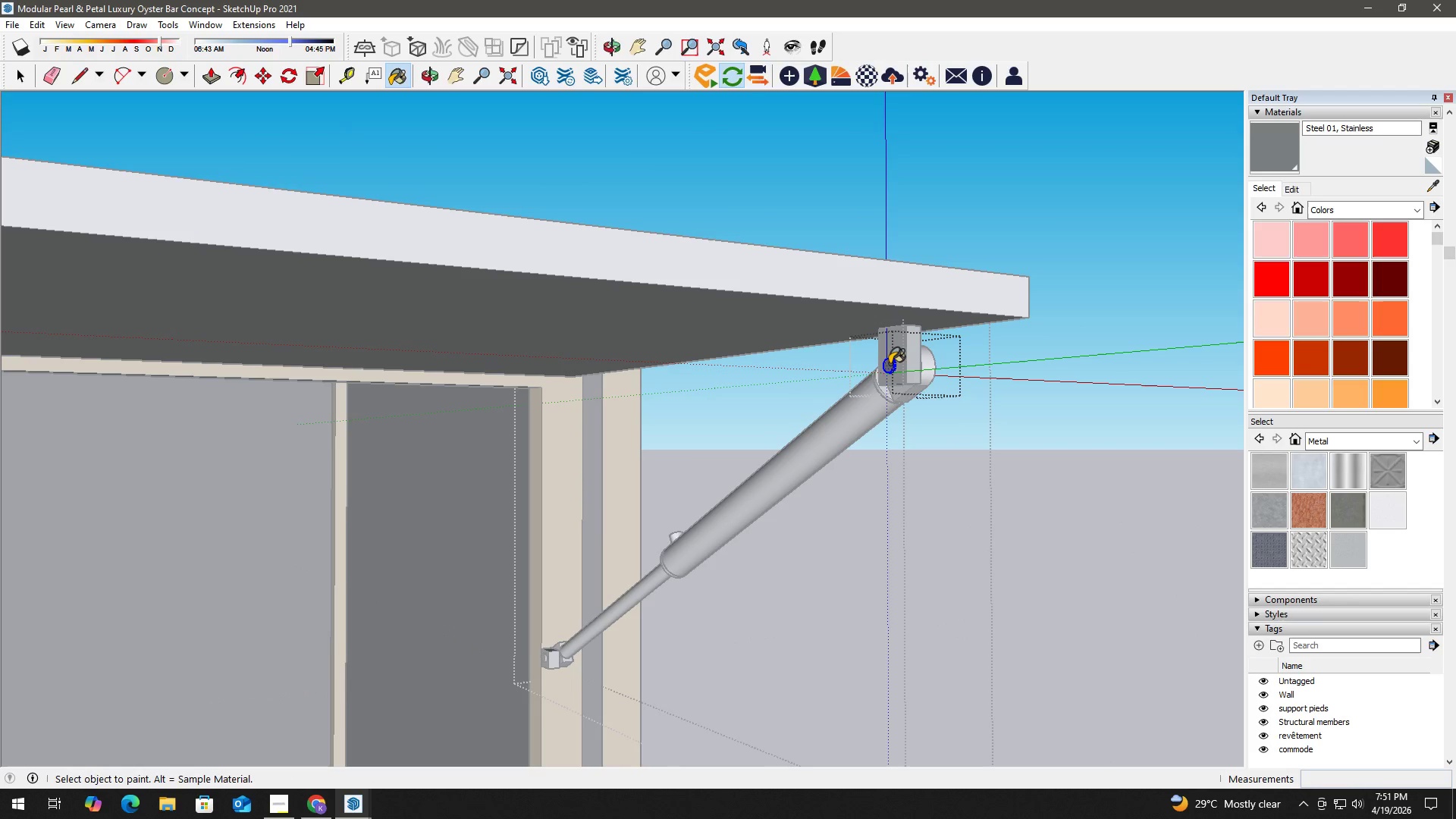 
triple_click([889, 364])
 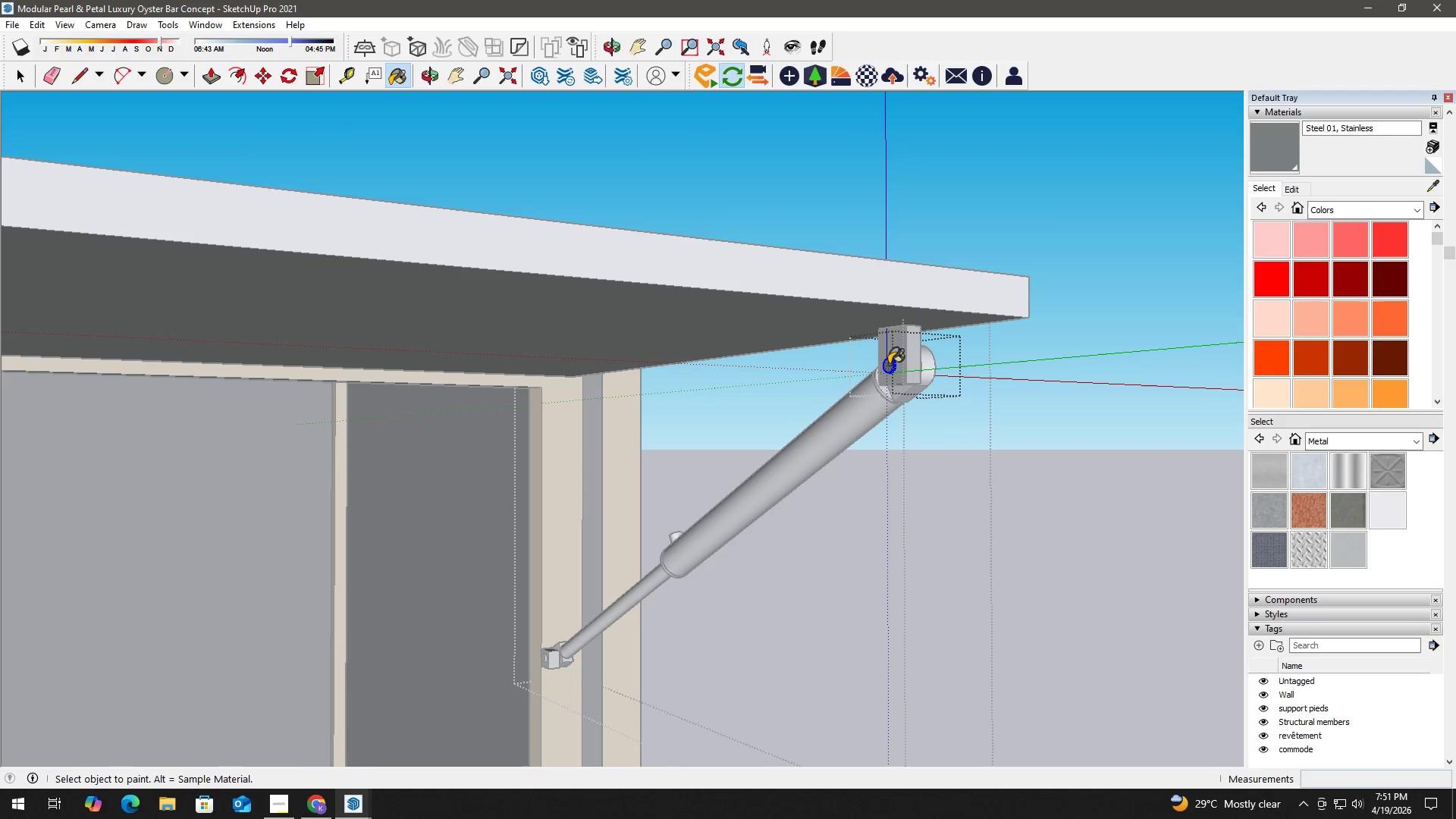 
key(Space)
 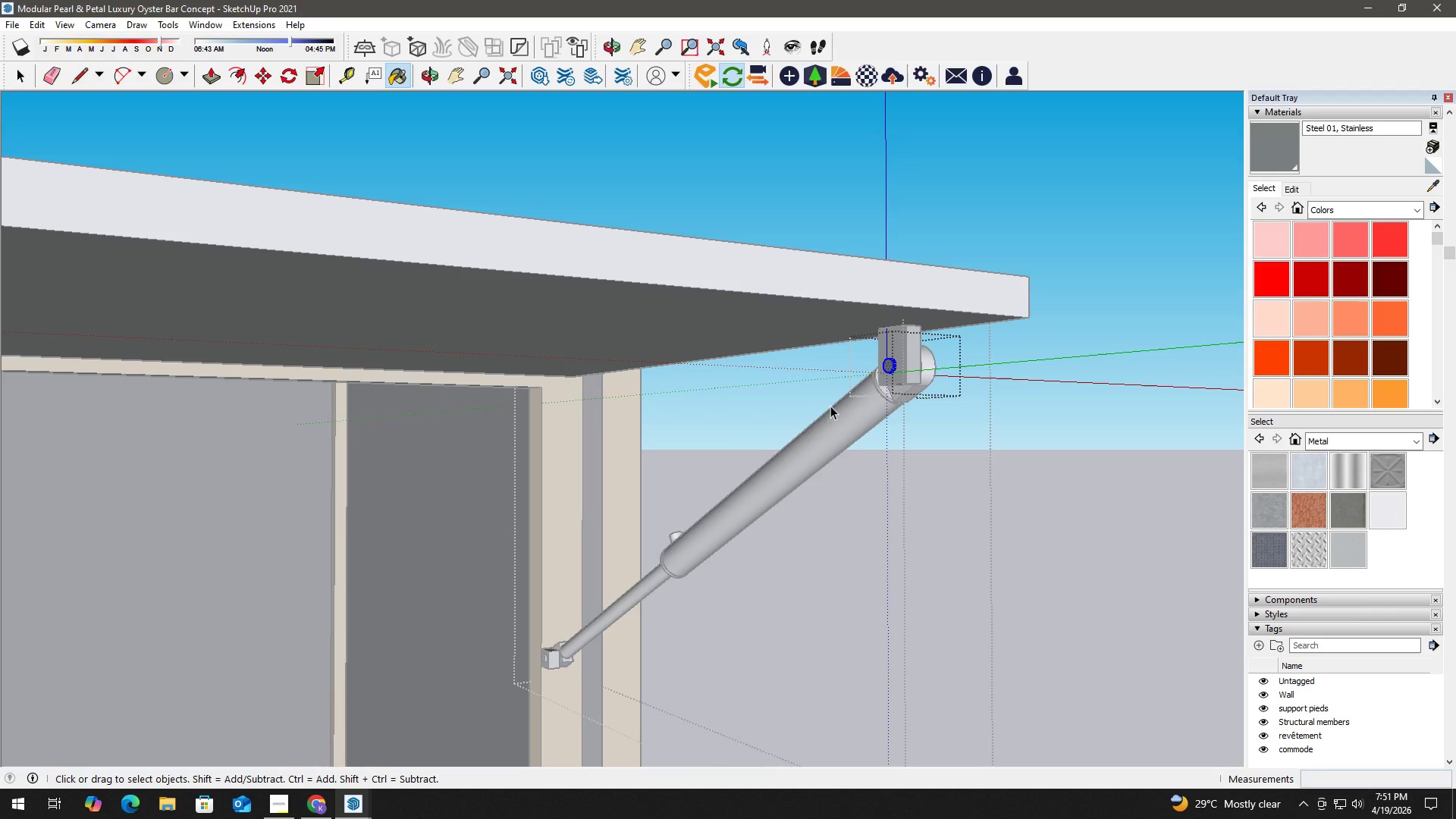 
key(Escape)
 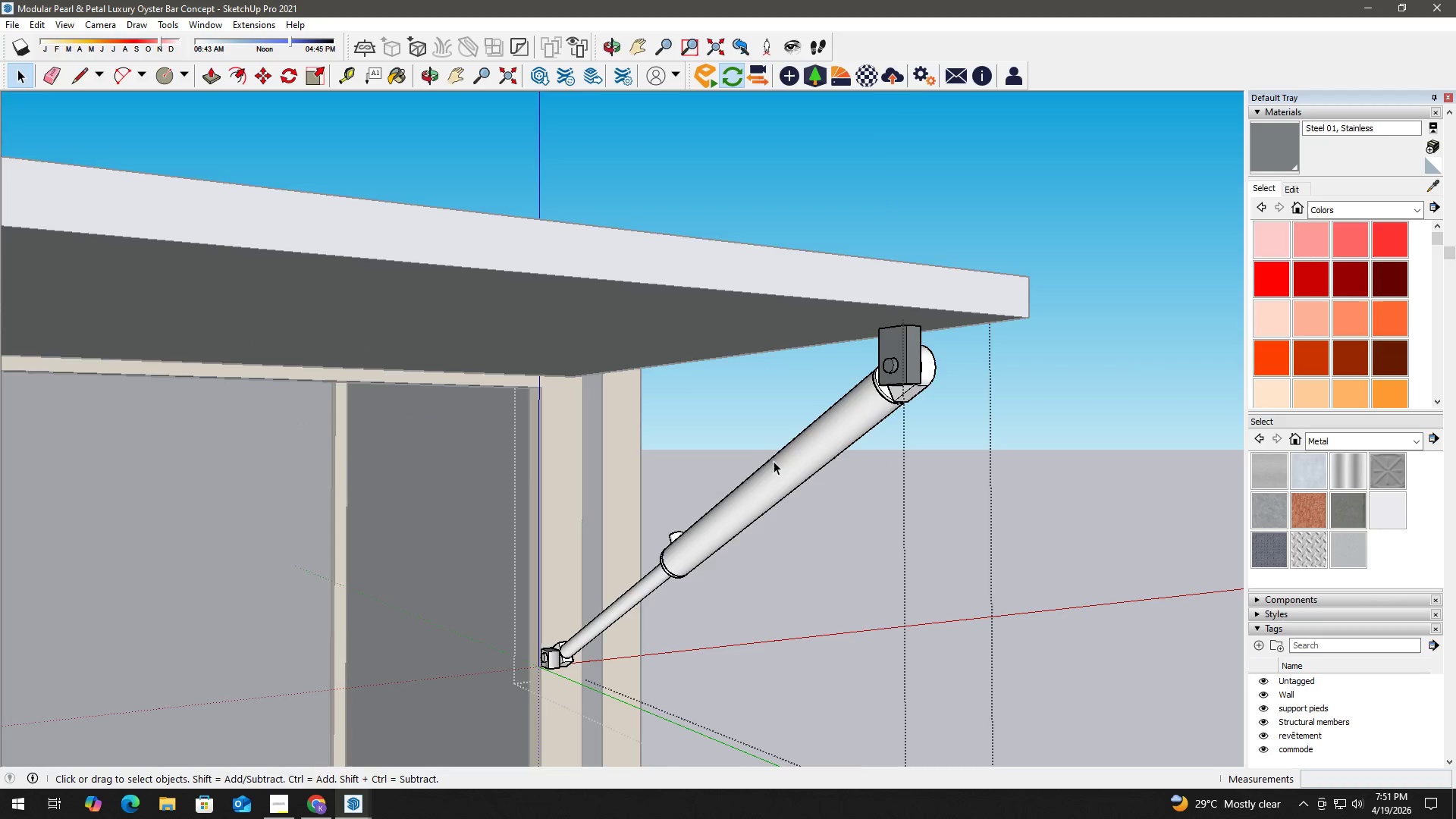 
key(Escape)
 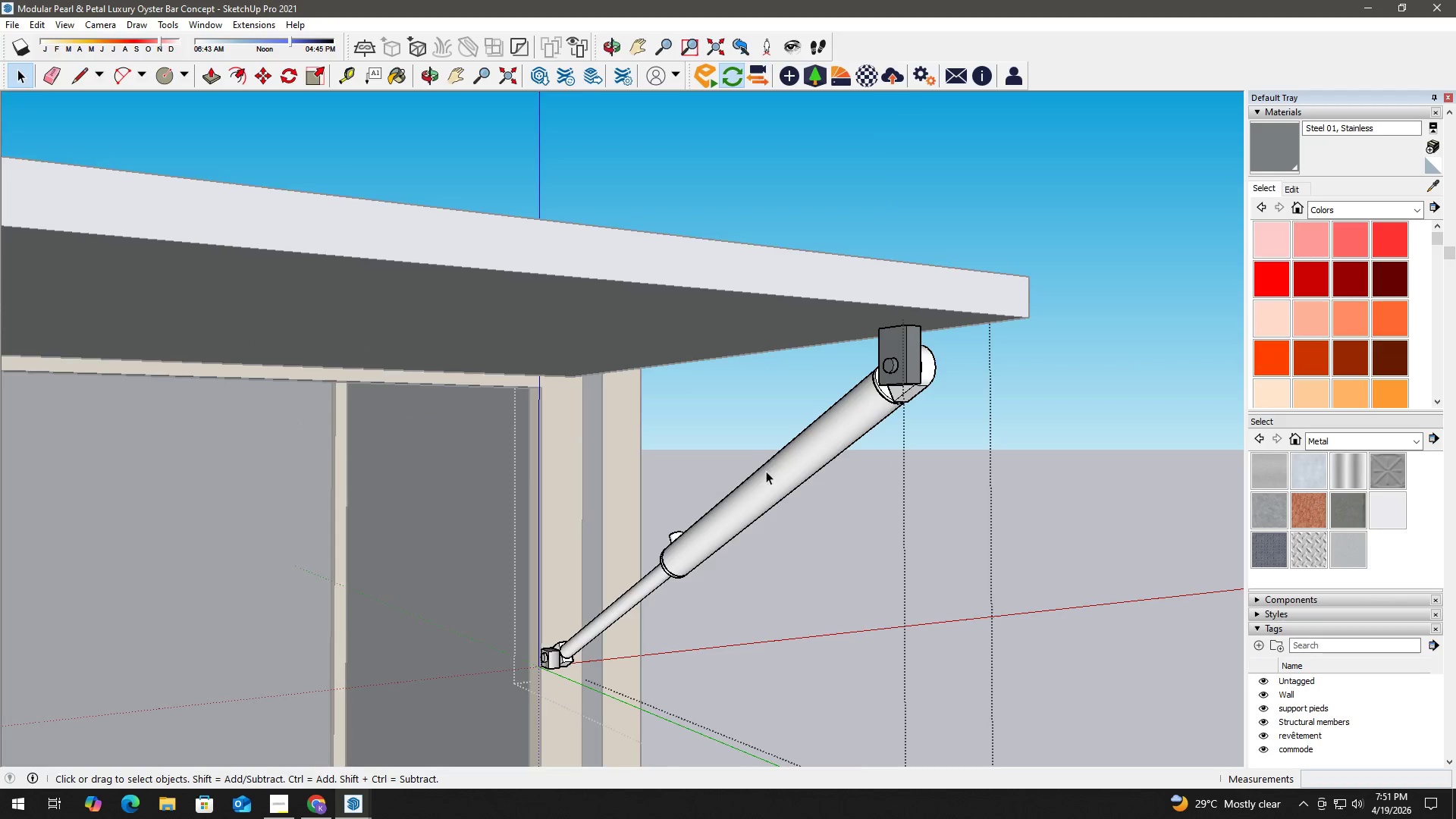 
key(H)
 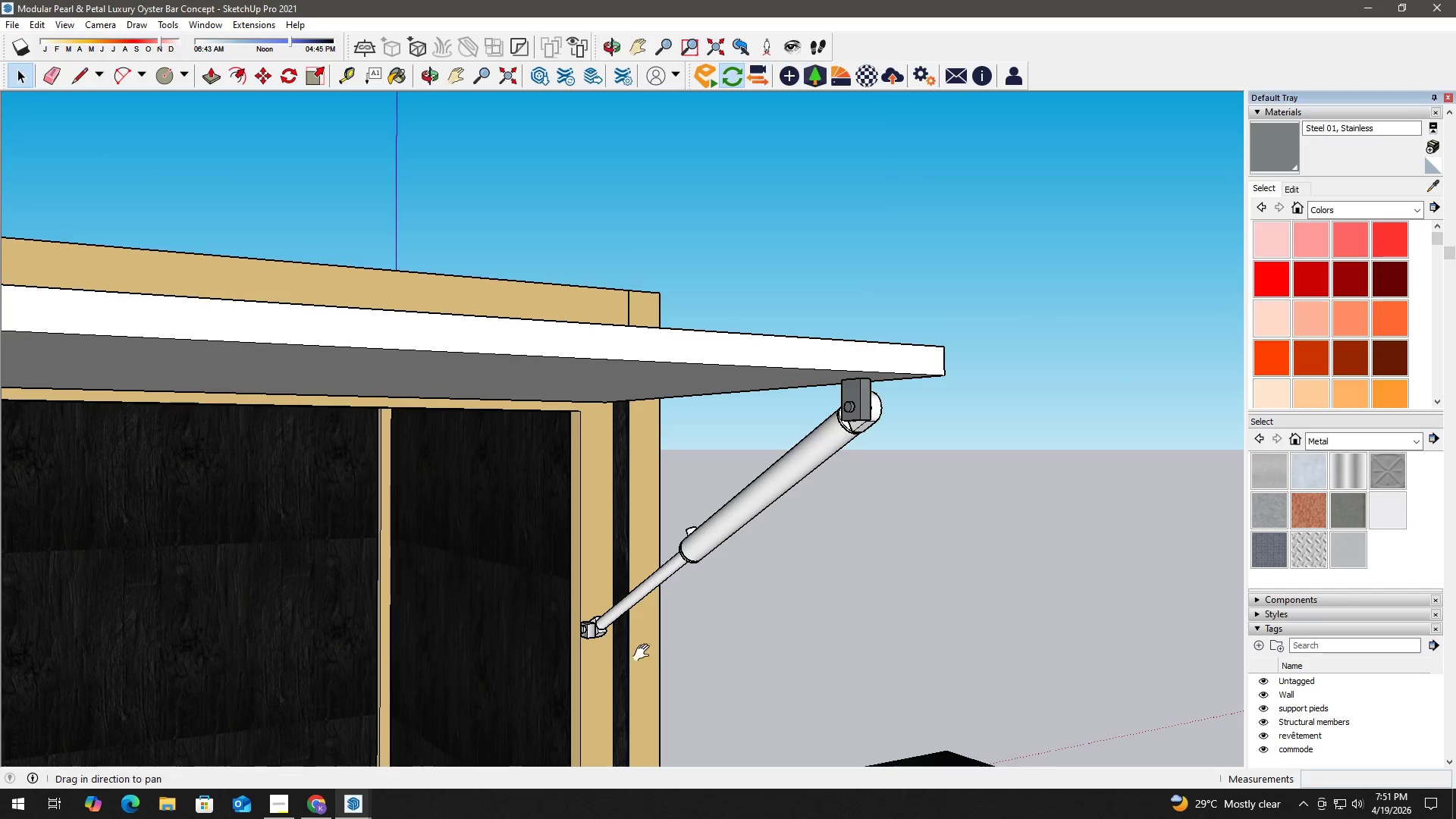 
left_click_drag(start_coordinate=[639, 650], to_coordinate=[604, 489])
 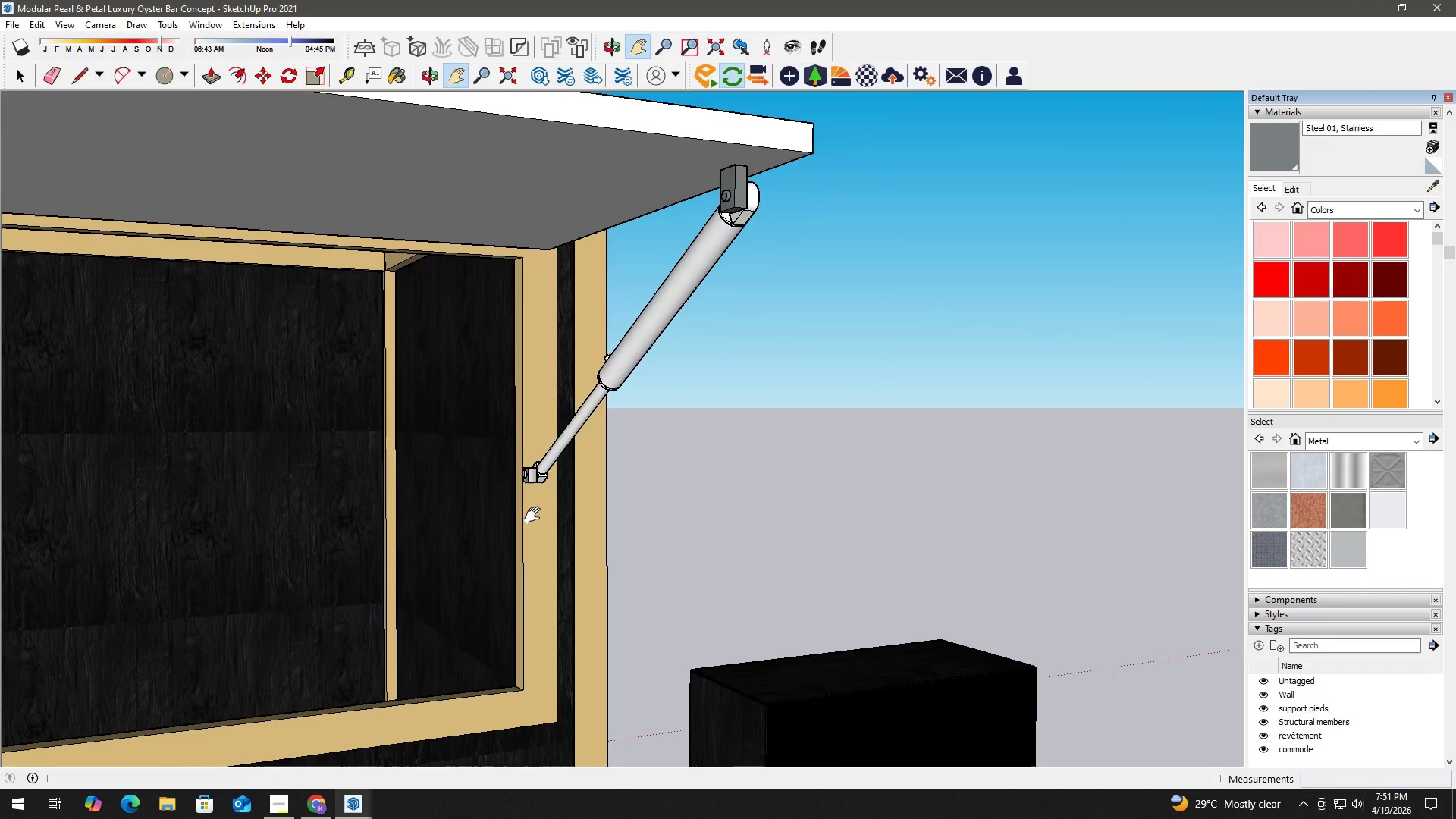 
scroll: coordinate [740, 524], scroll_direction: down, amount: 3.0
 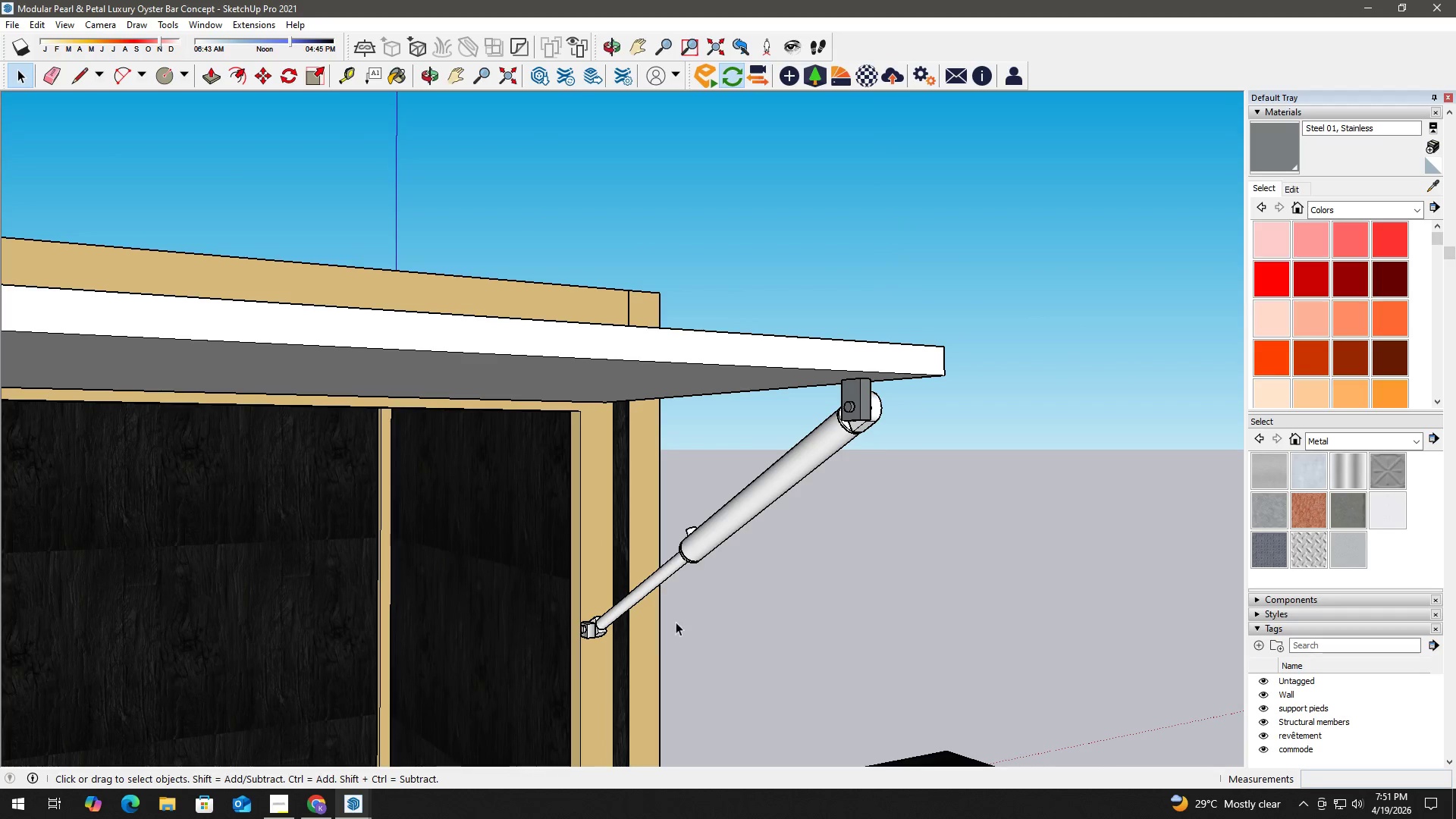 
key(Space)
 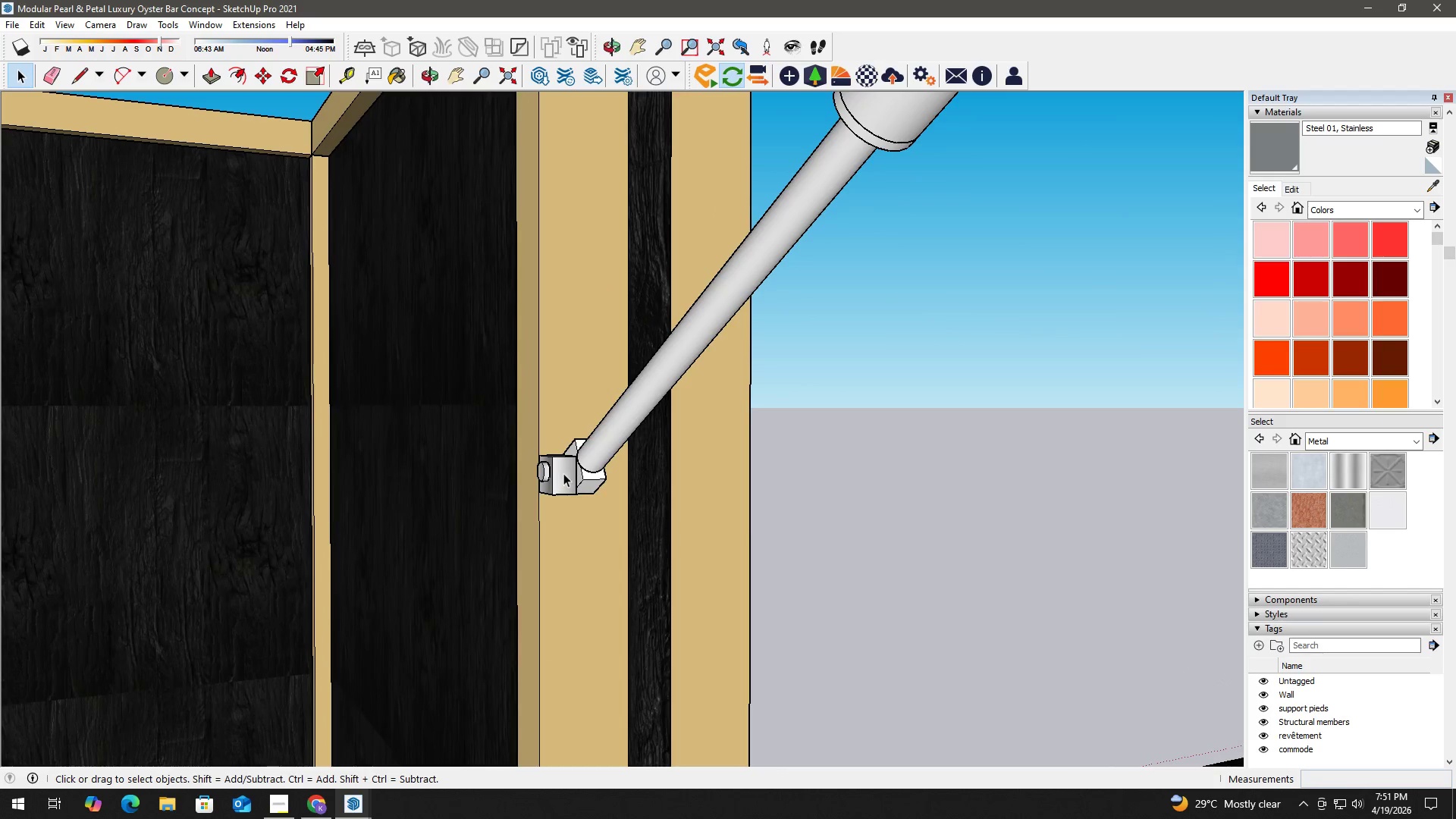 
double_click([563, 472])
 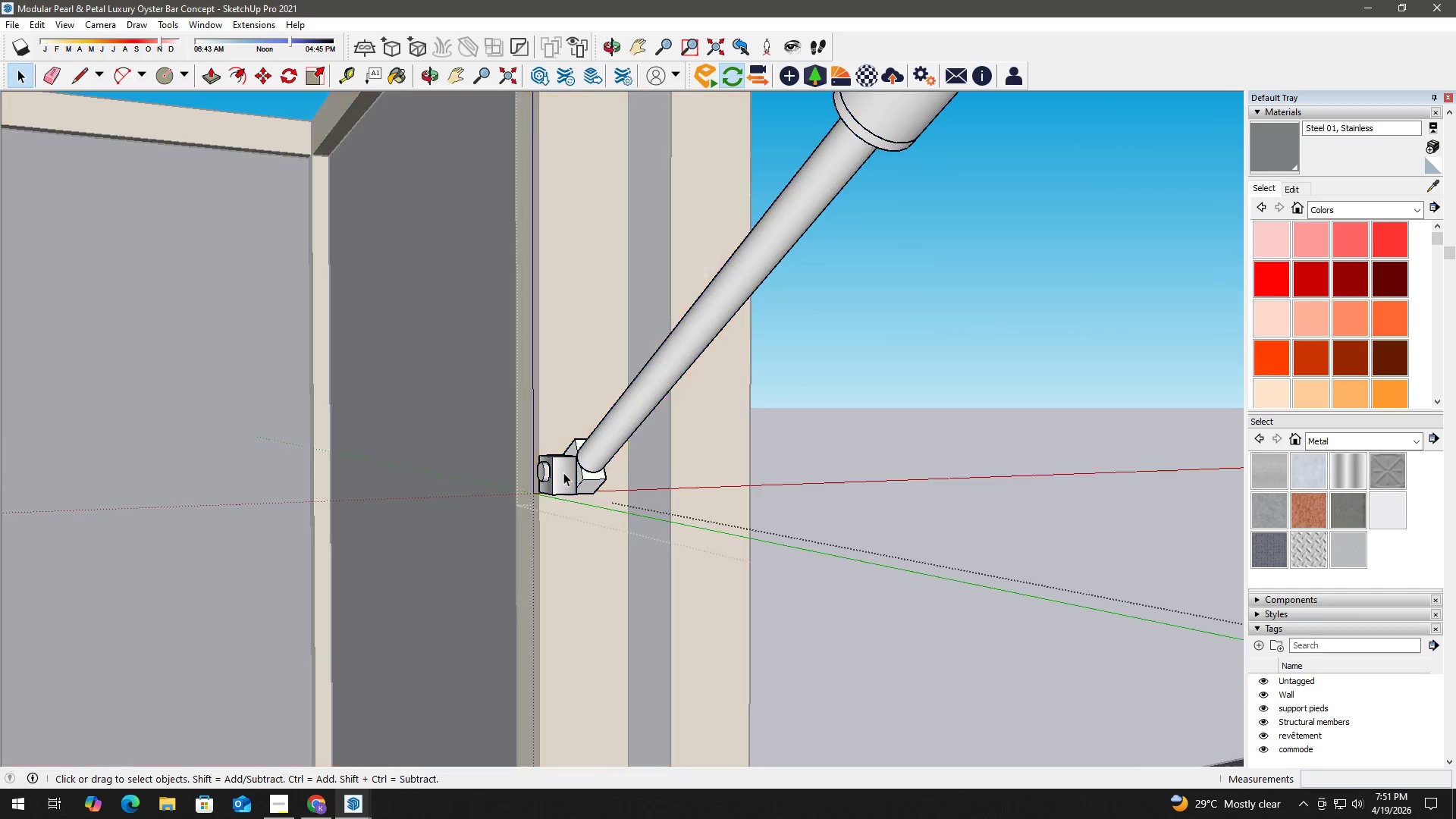 
triple_click([563, 472])
 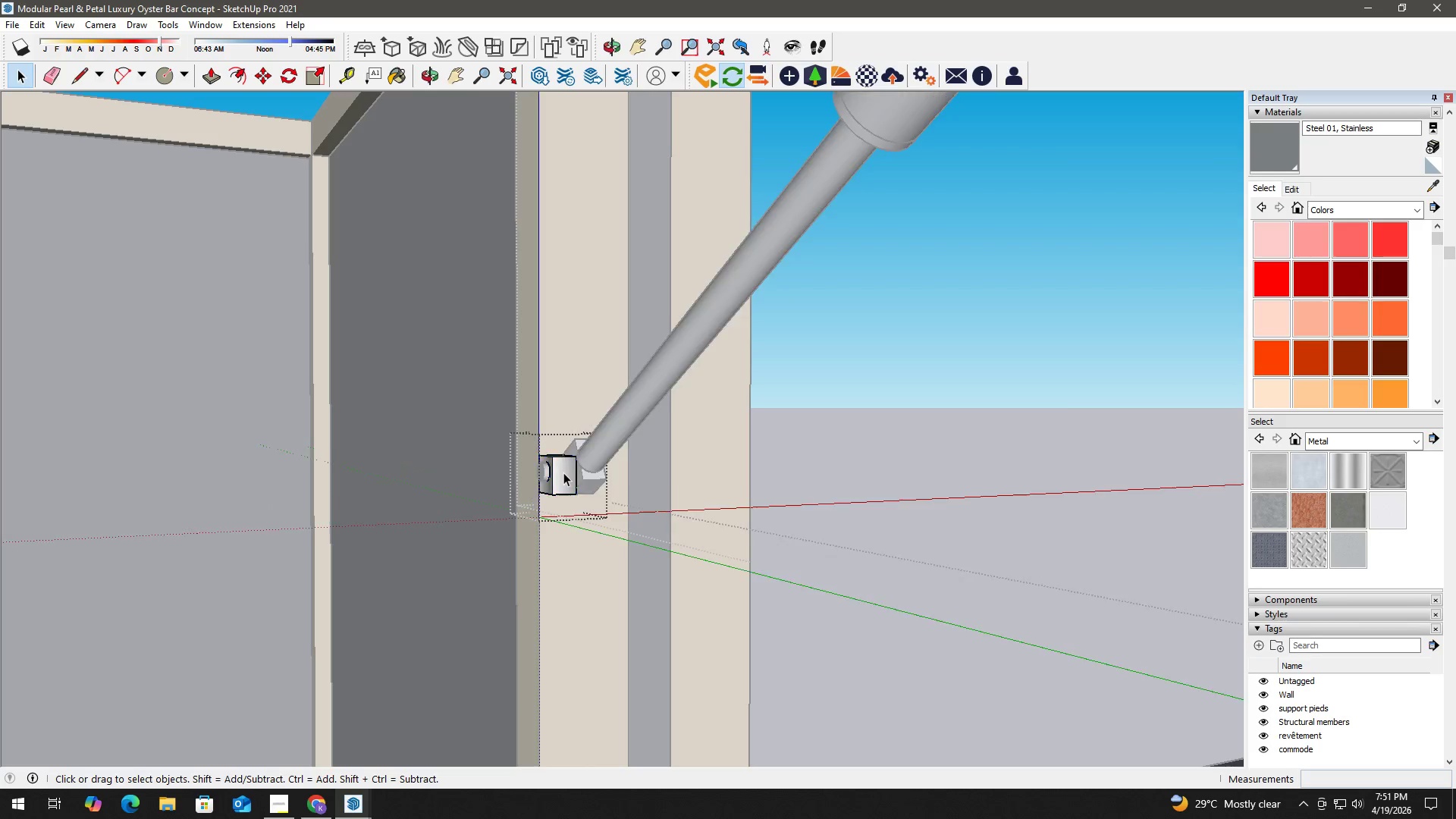 
scroll: coordinate [555, 477], scroll_direction: up, amount: 8.0
 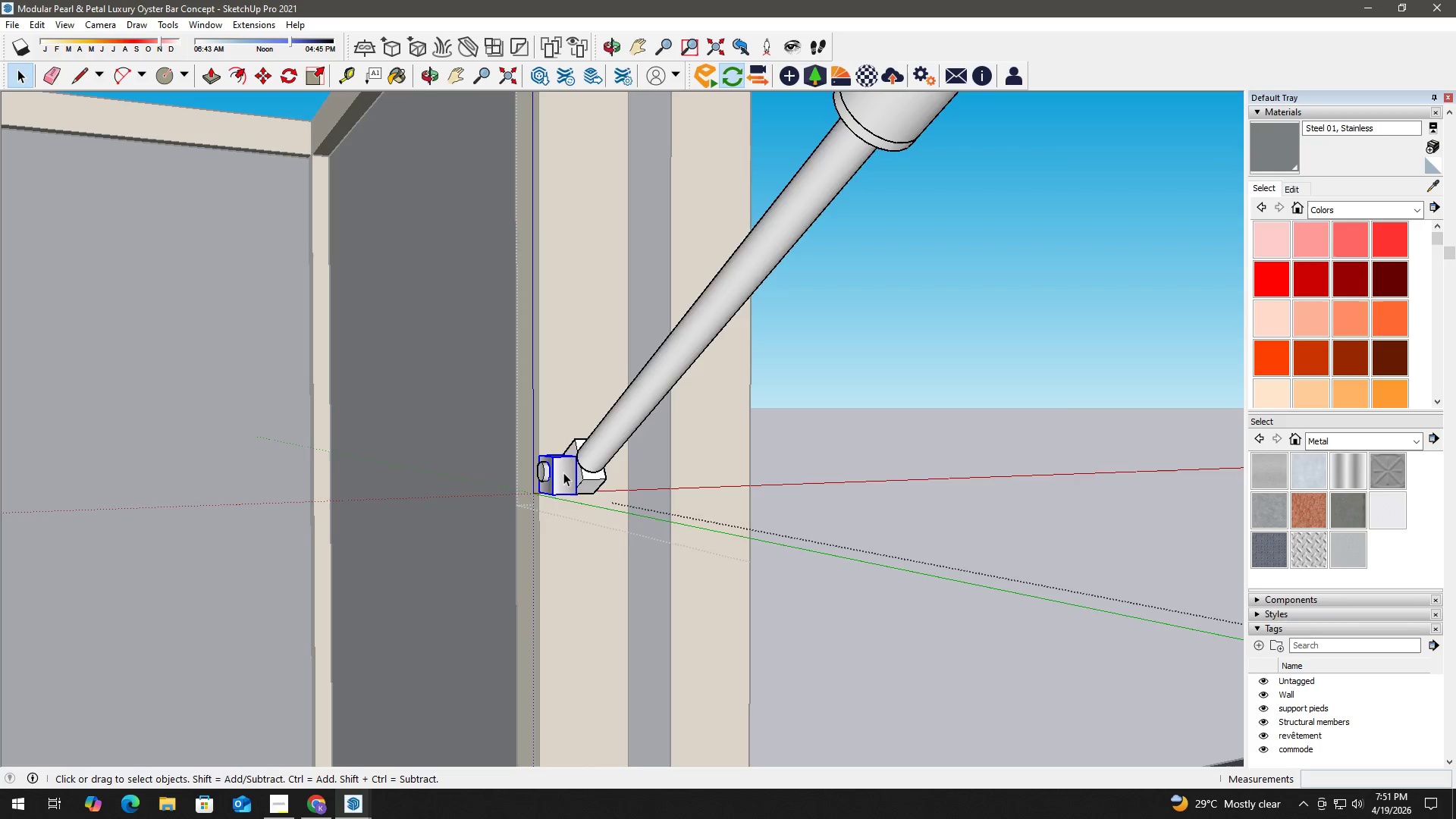 
triple_click([564, 472])
 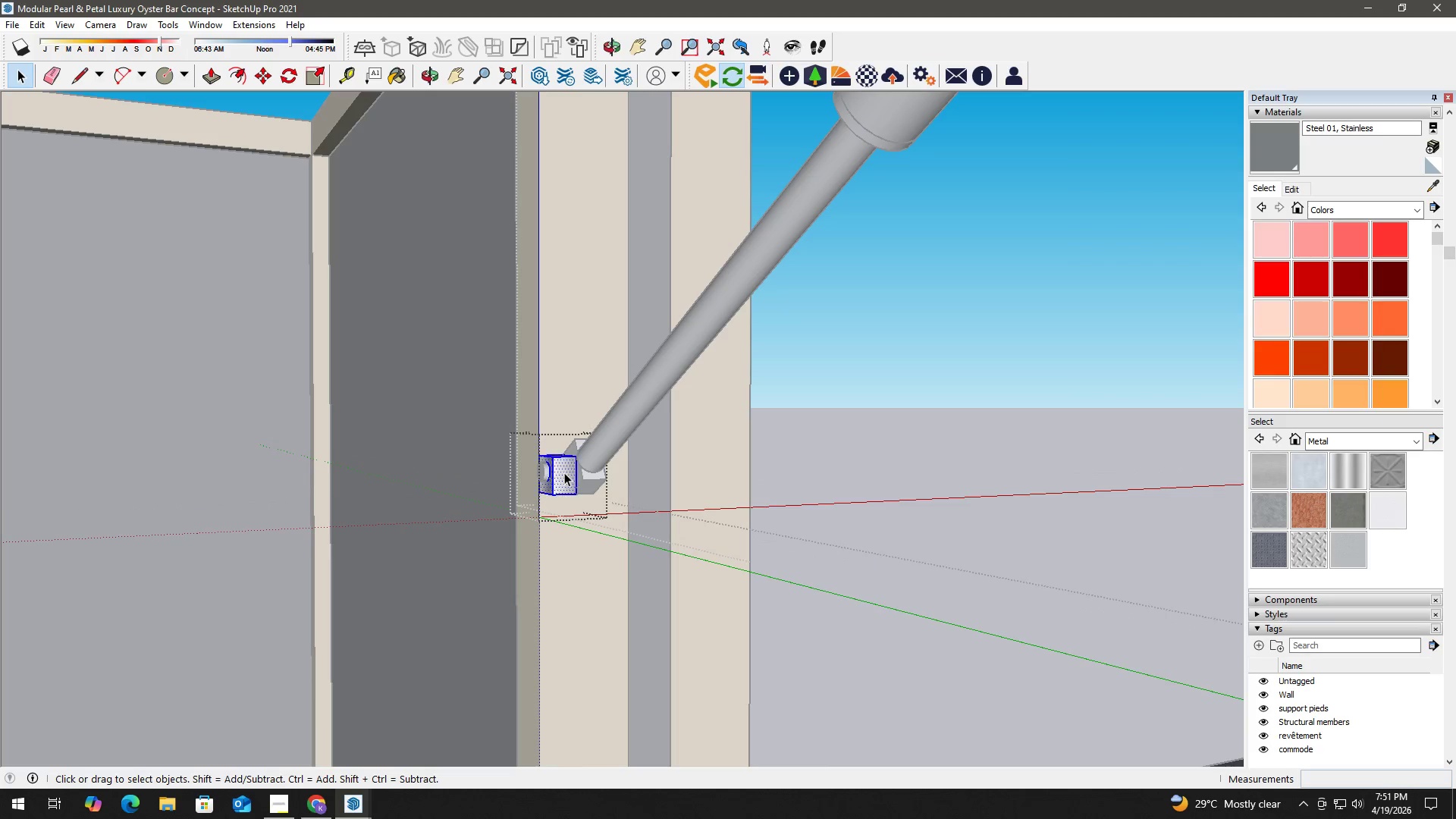 
key(B)
 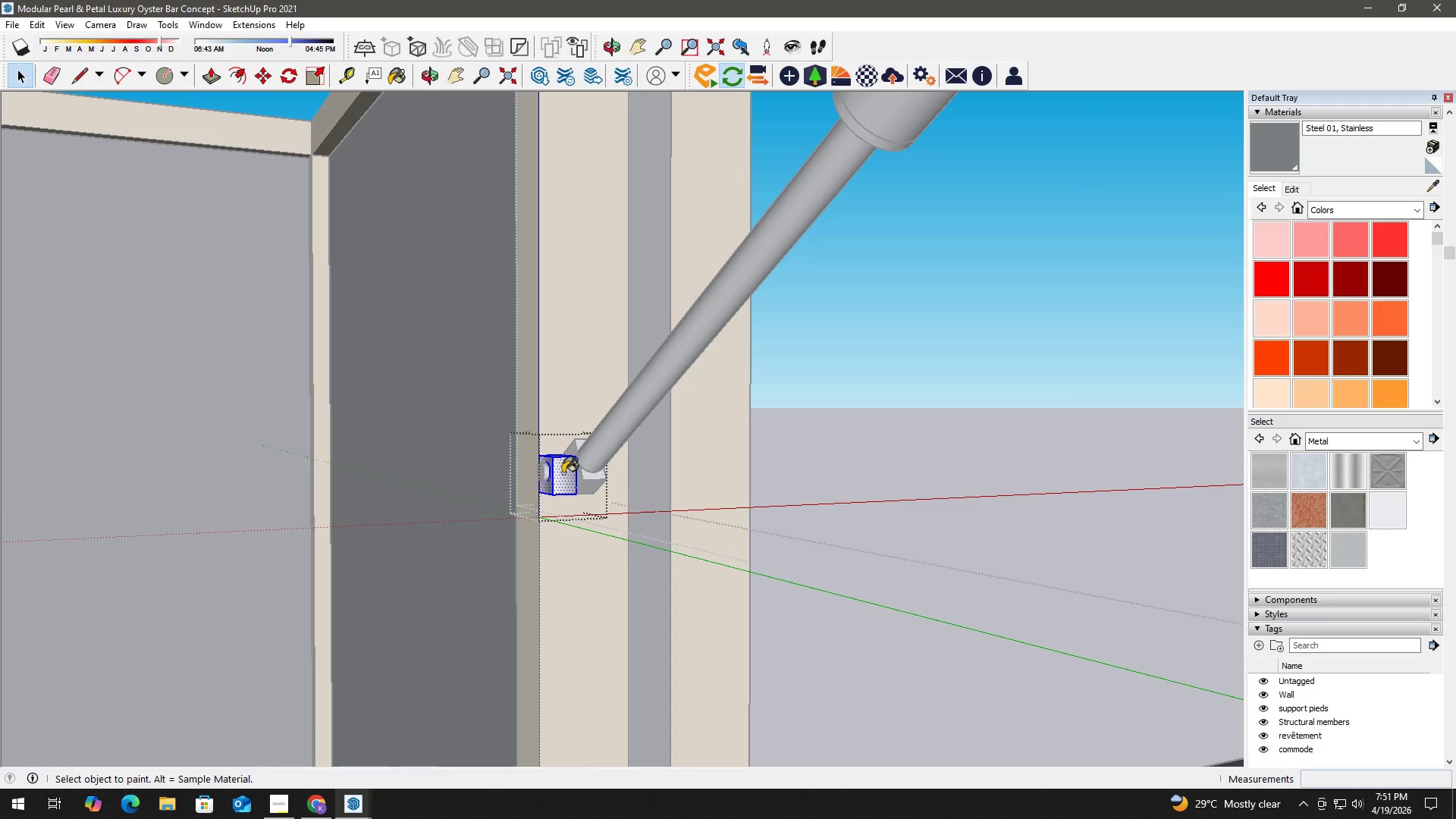 
triple_click([563, 473])
 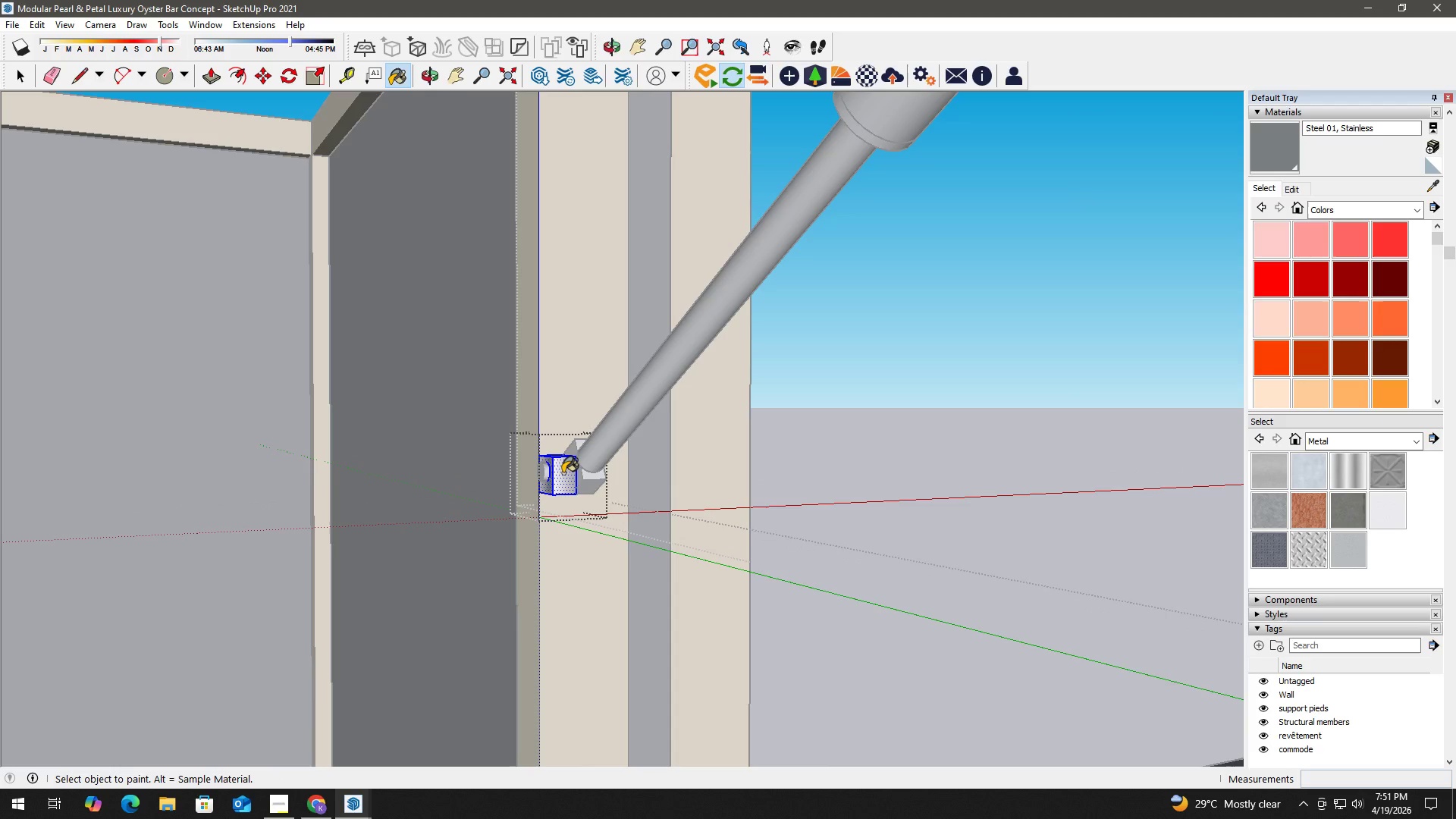 
triple_click([563, 473])
 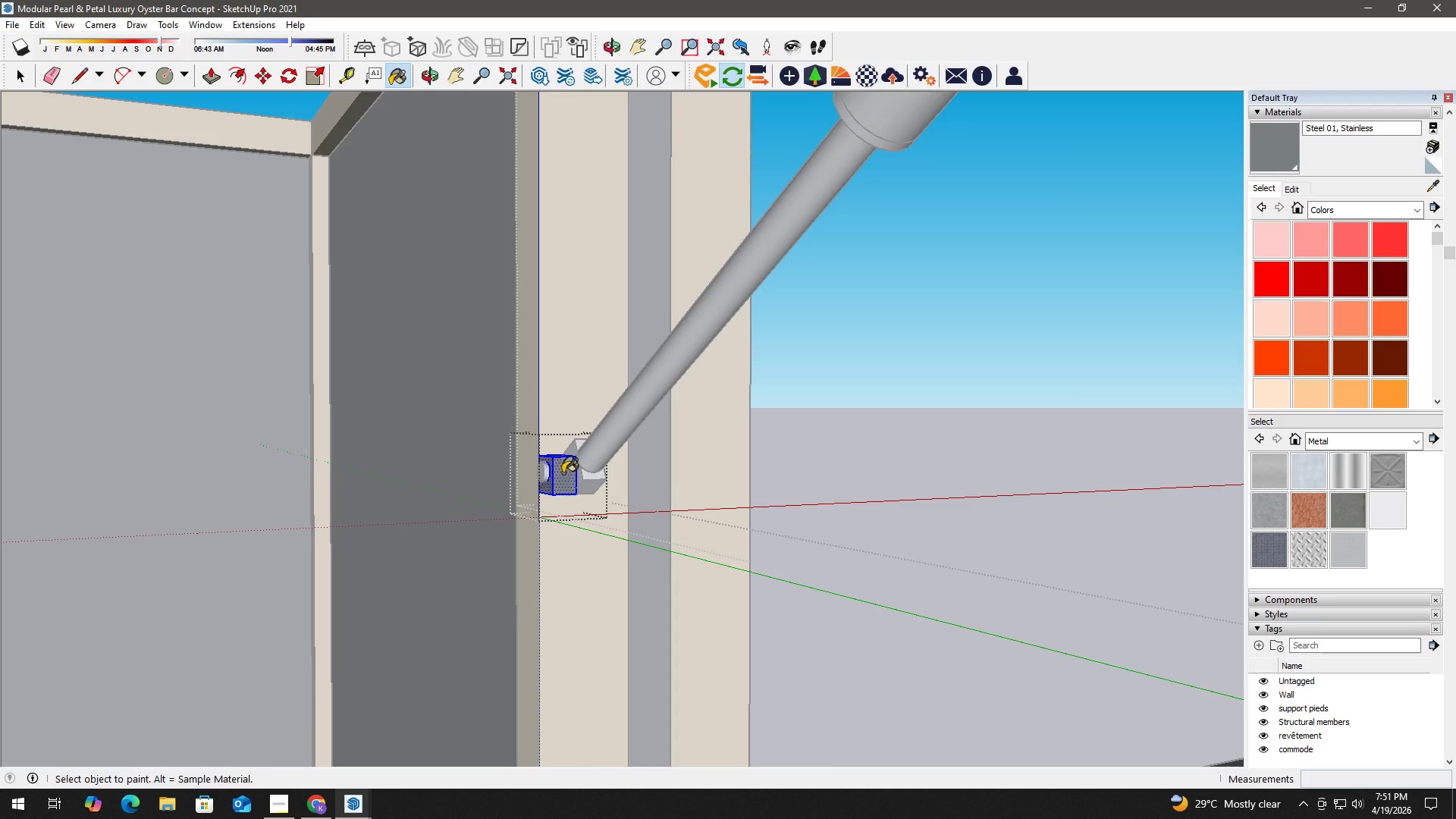 
triple_click([563, 473])
 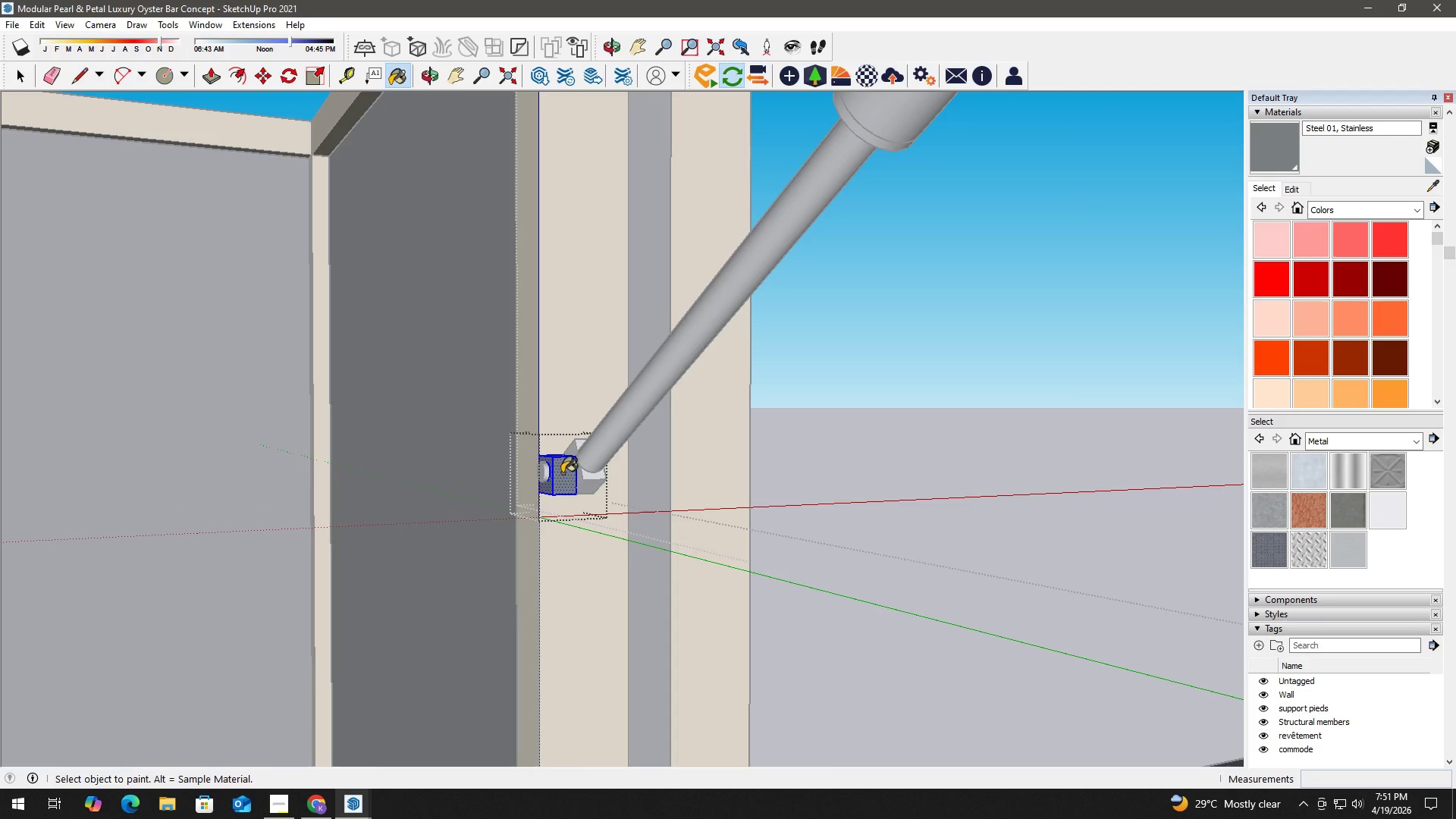 
key(Space)
 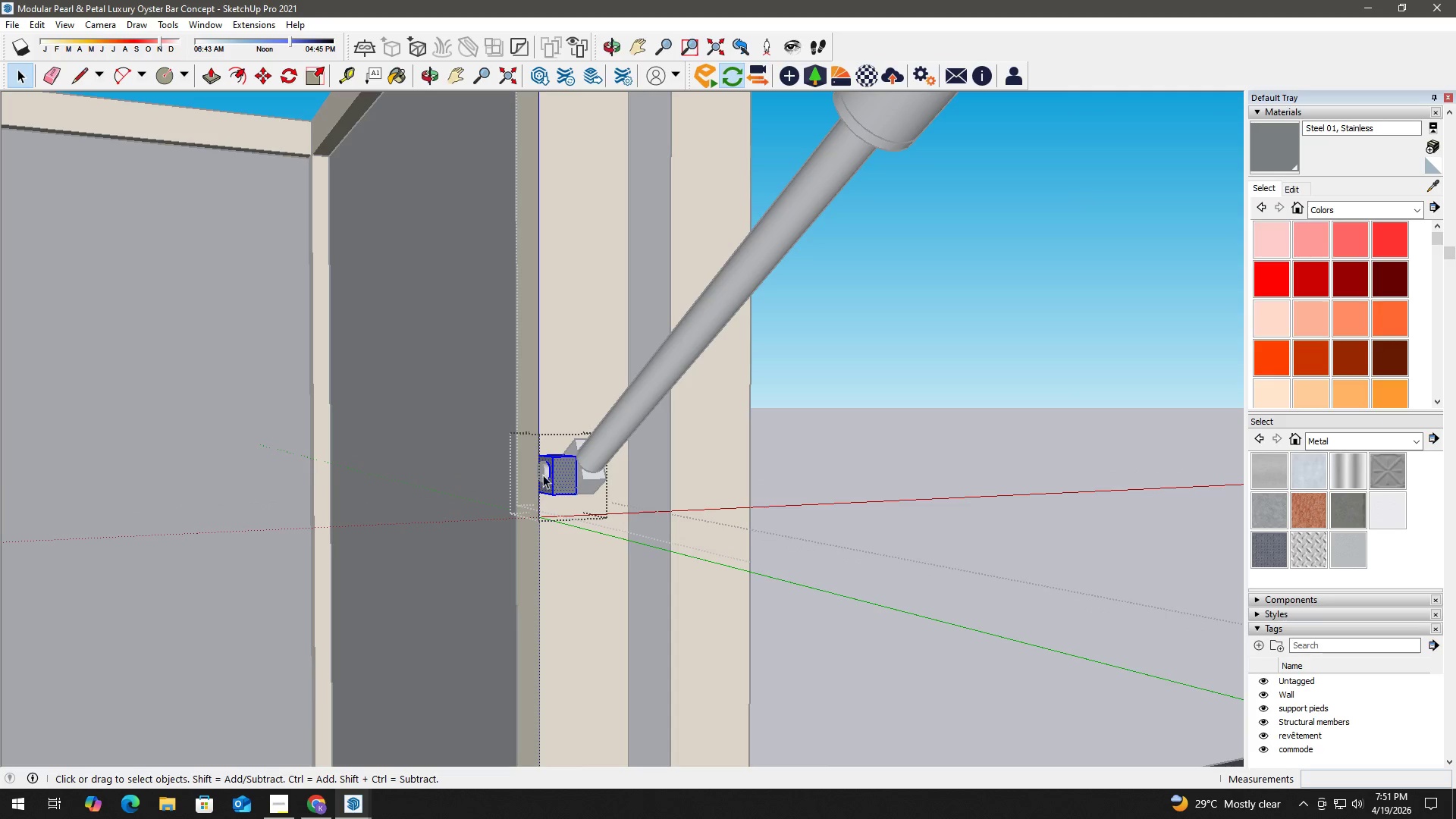 
key(Escape)
 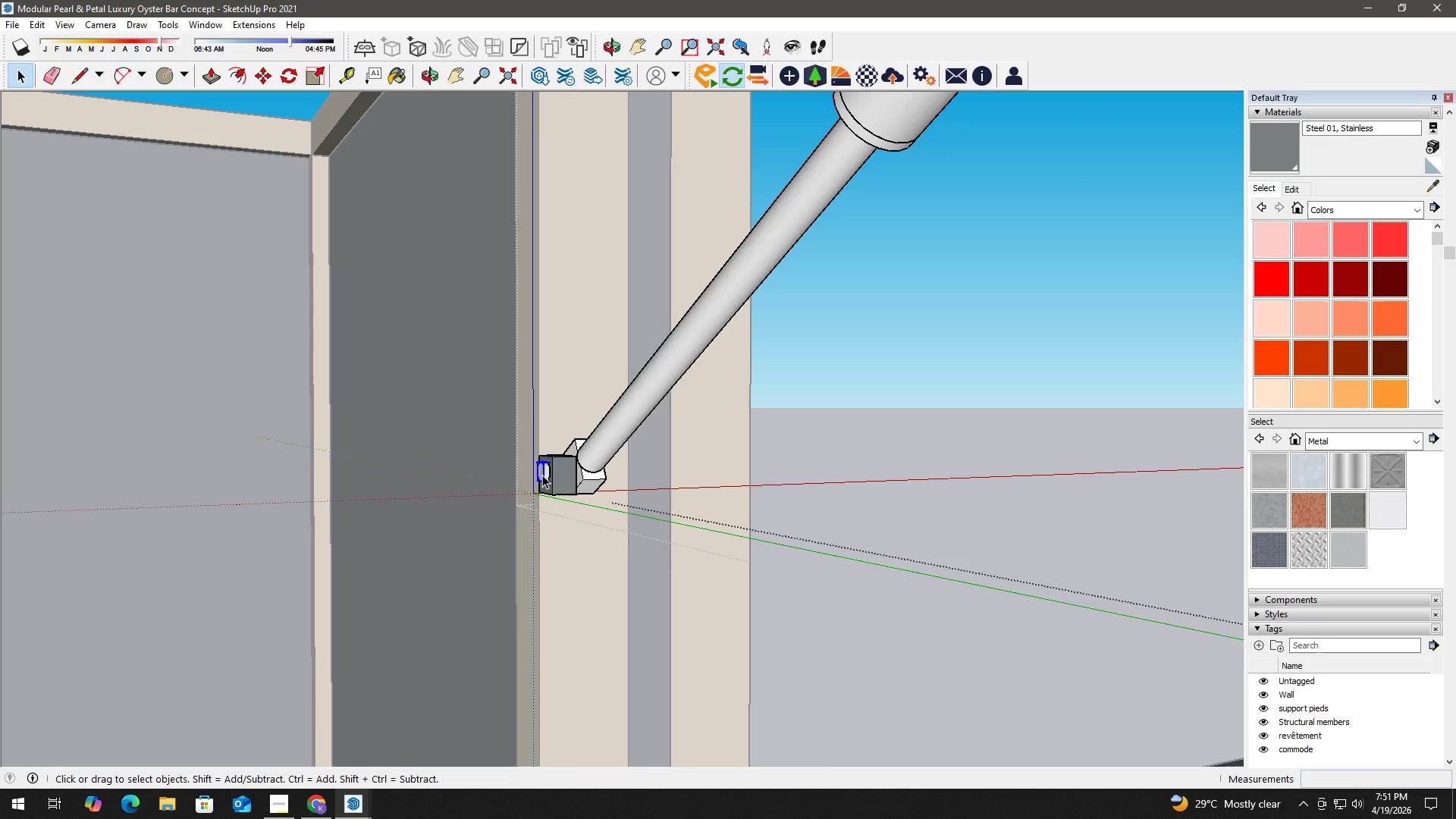 
double_click([542, 475])
 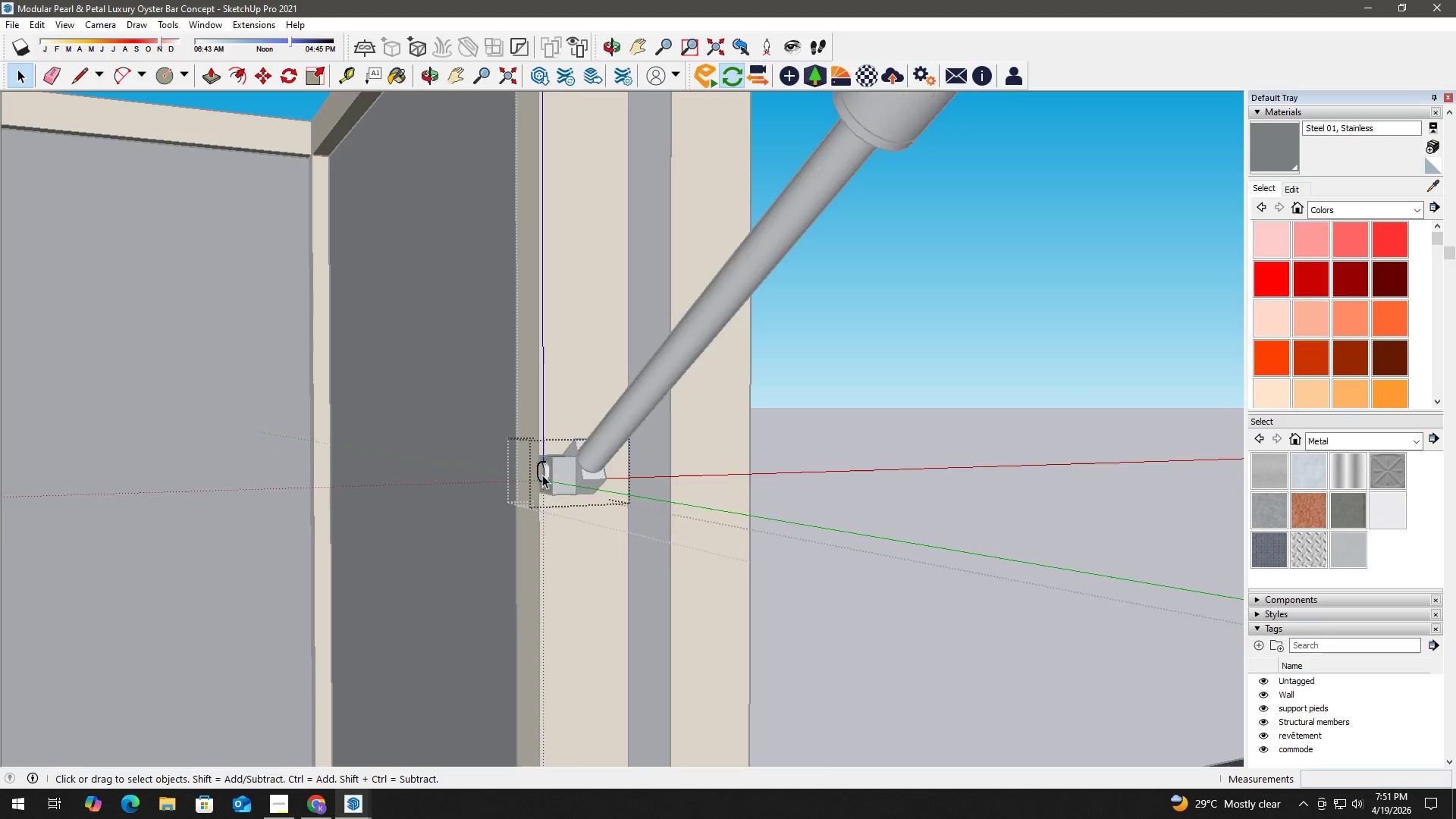 
triple_click([542, 475])
 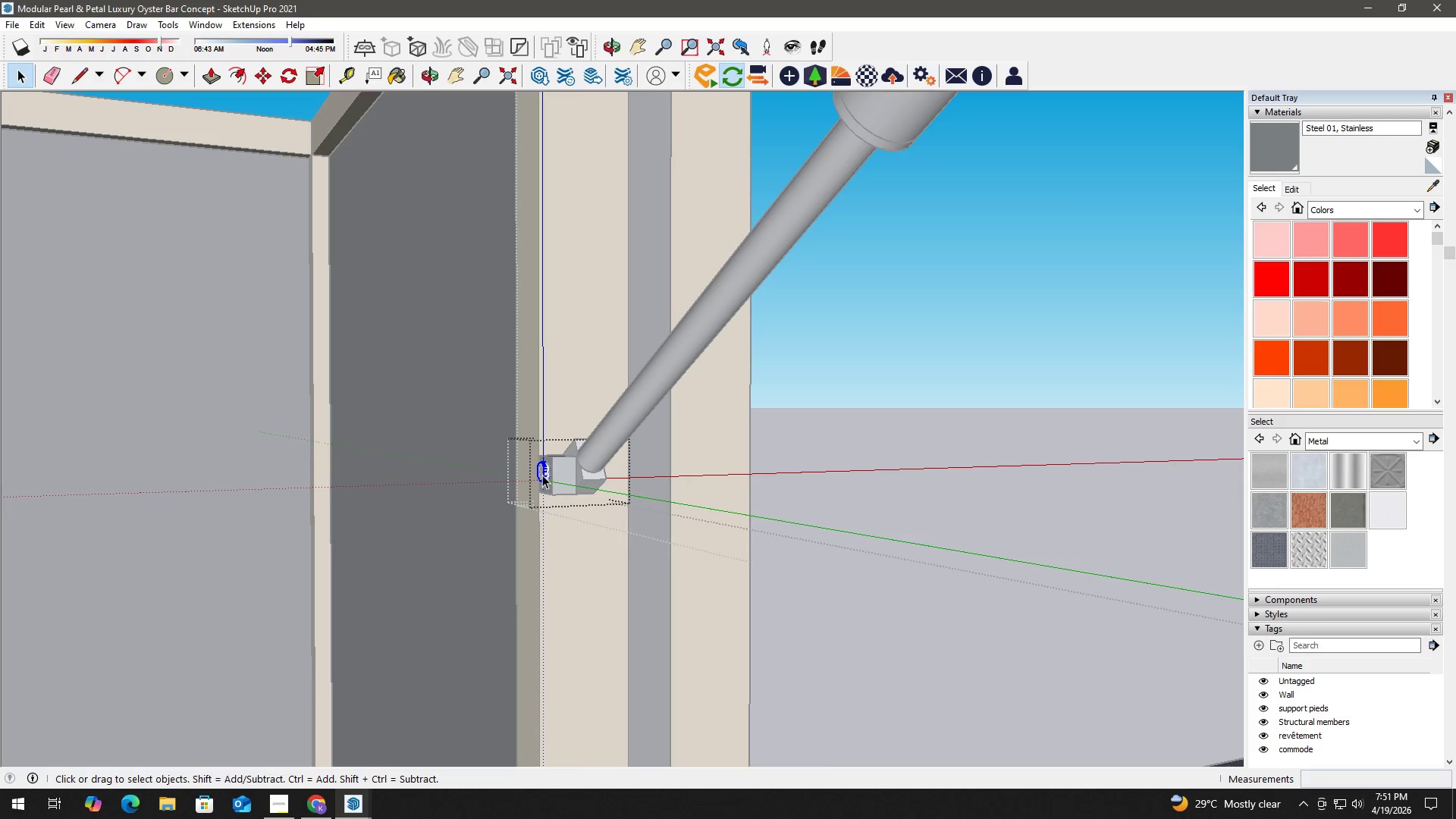 
triple_click([542, 475])
 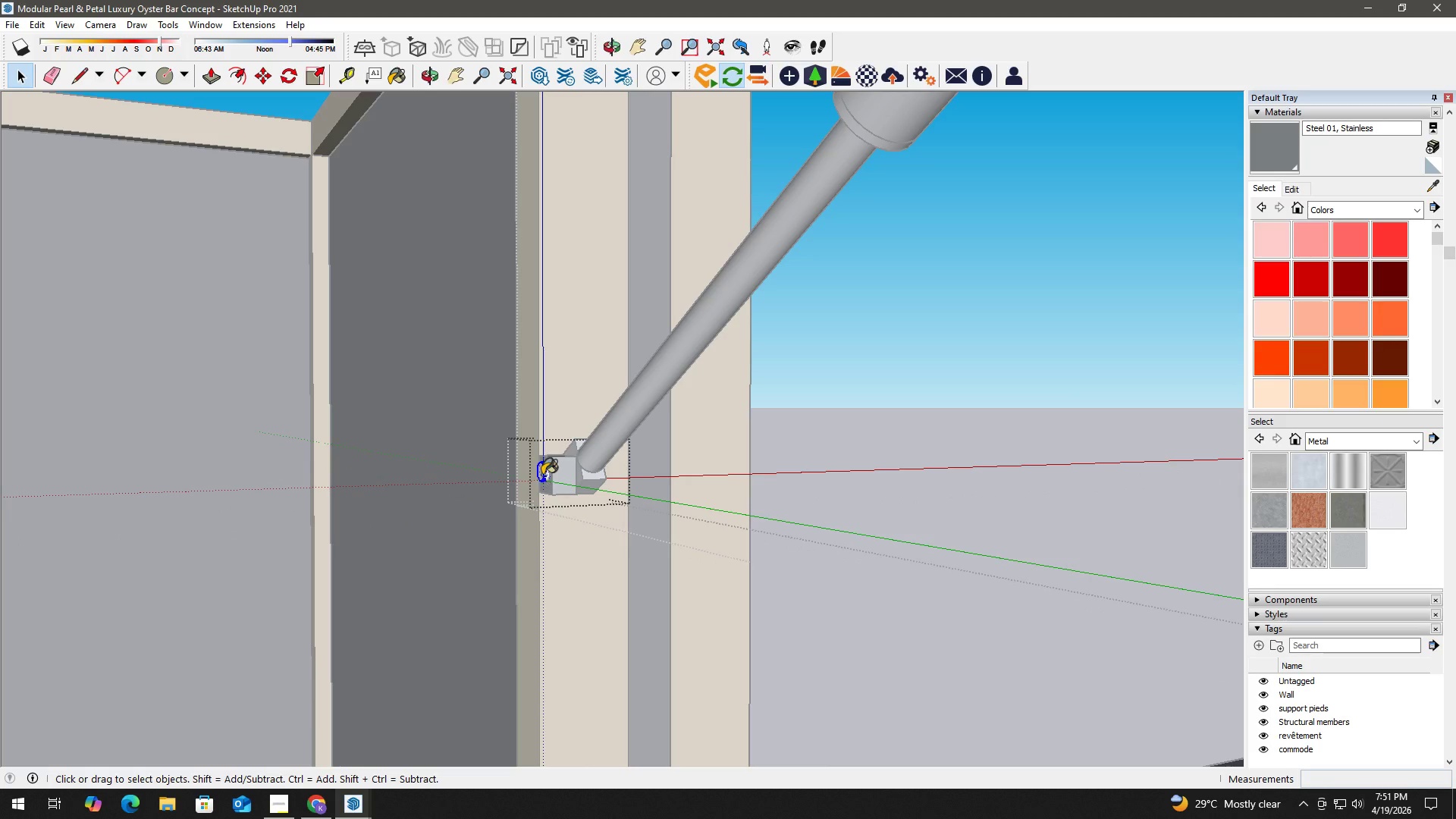 
key(B)
 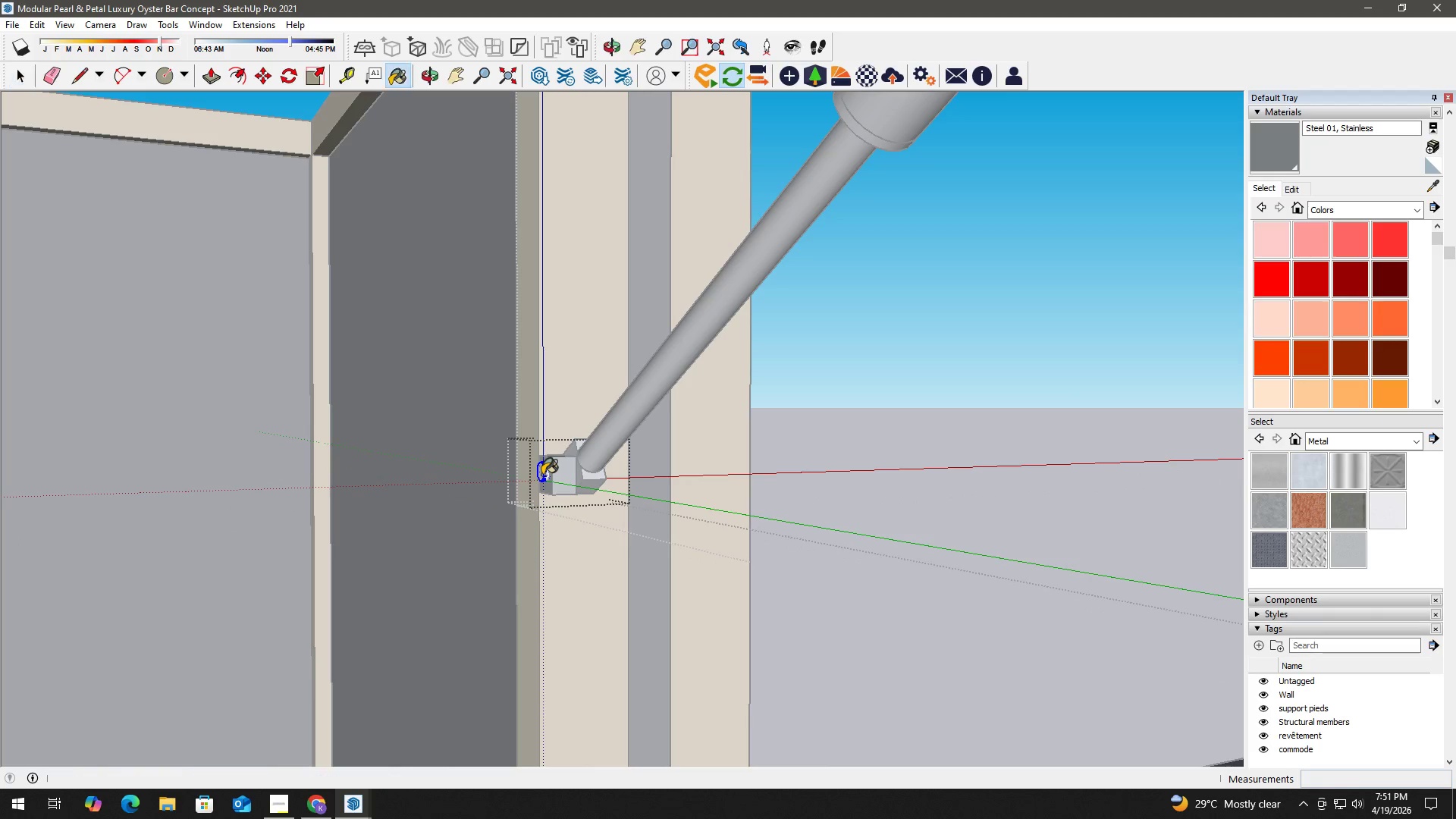 
left_click([542, 475])
 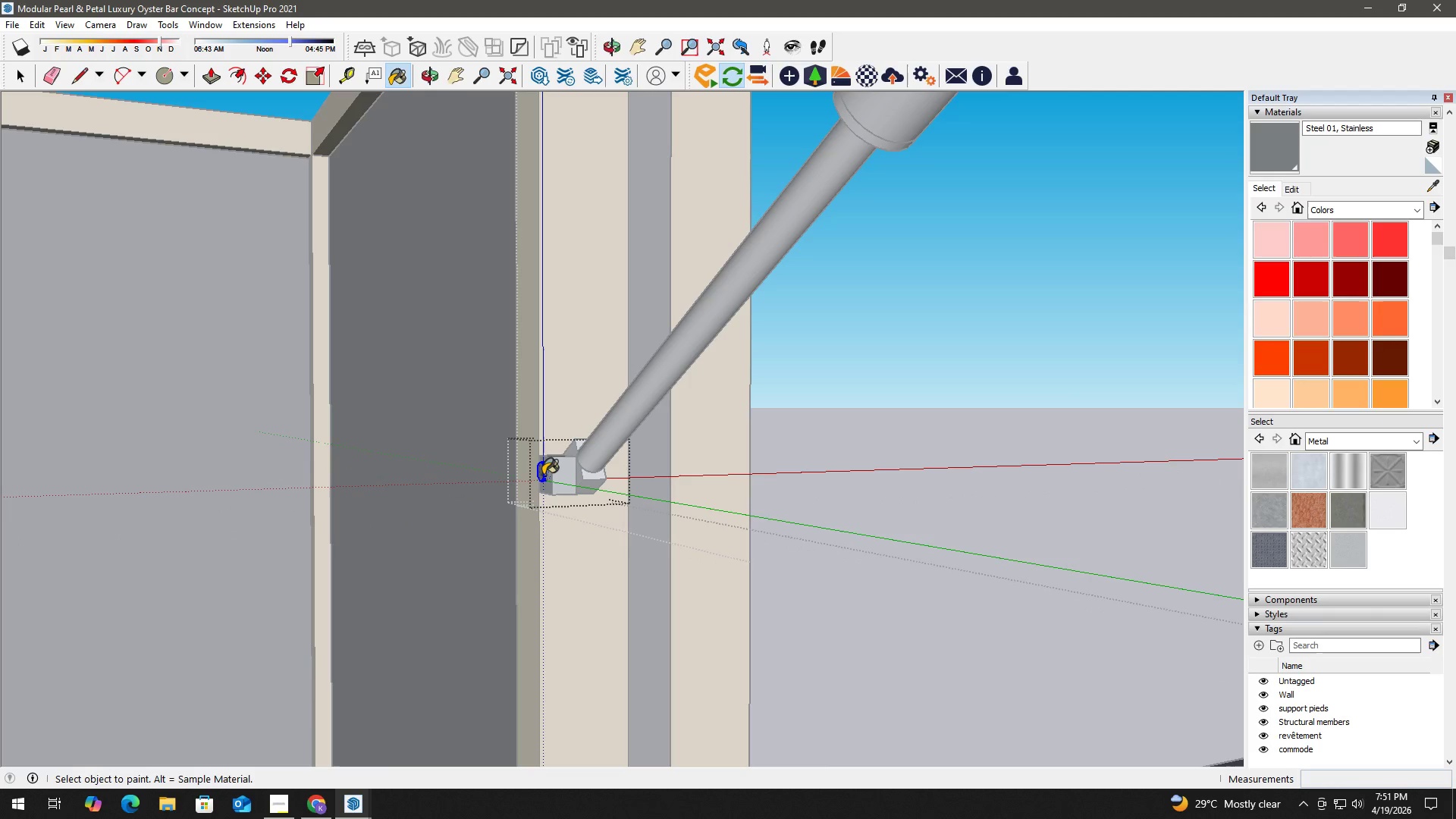 
triple_click([543, 475])
 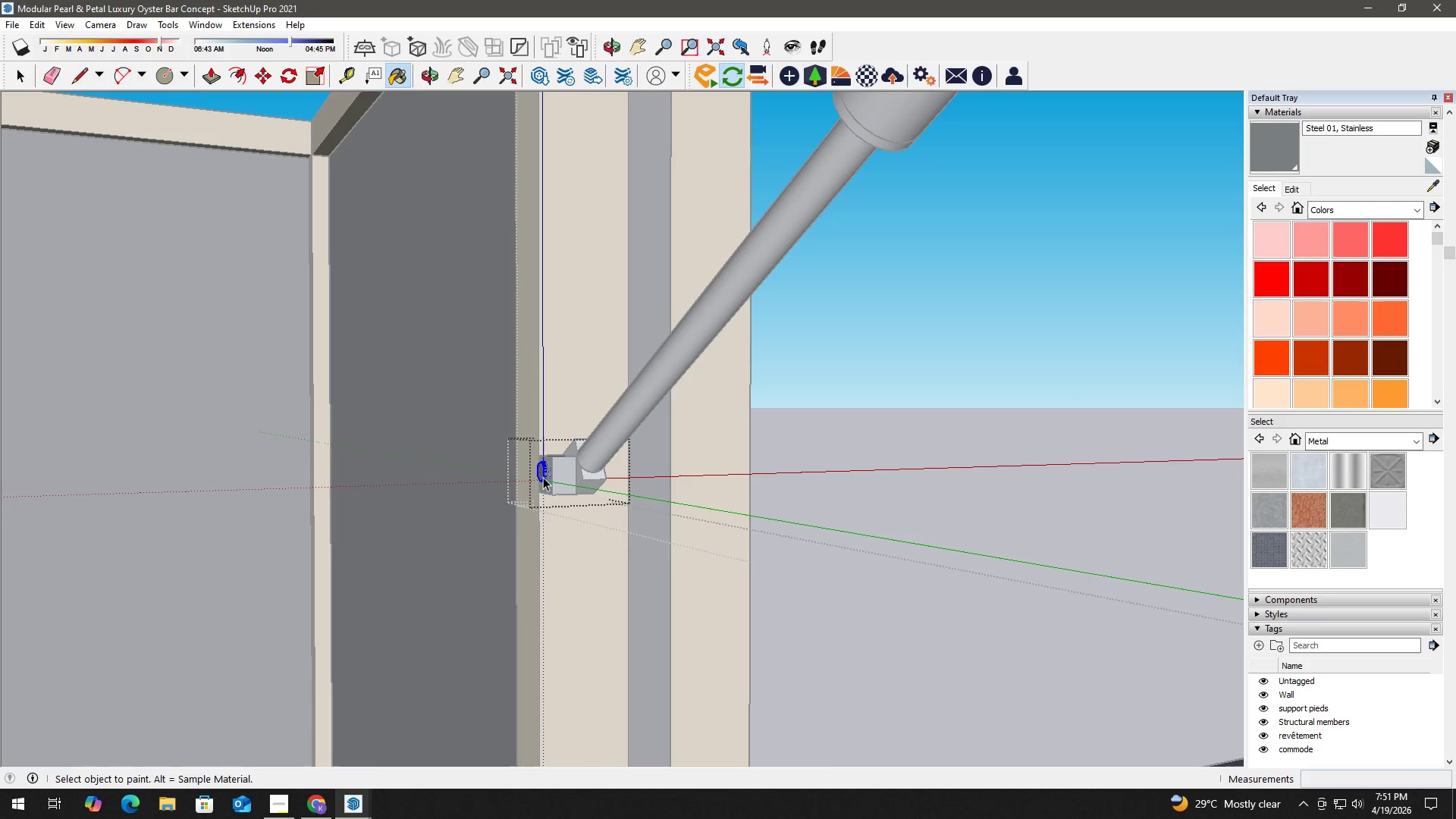 
key(Space)
 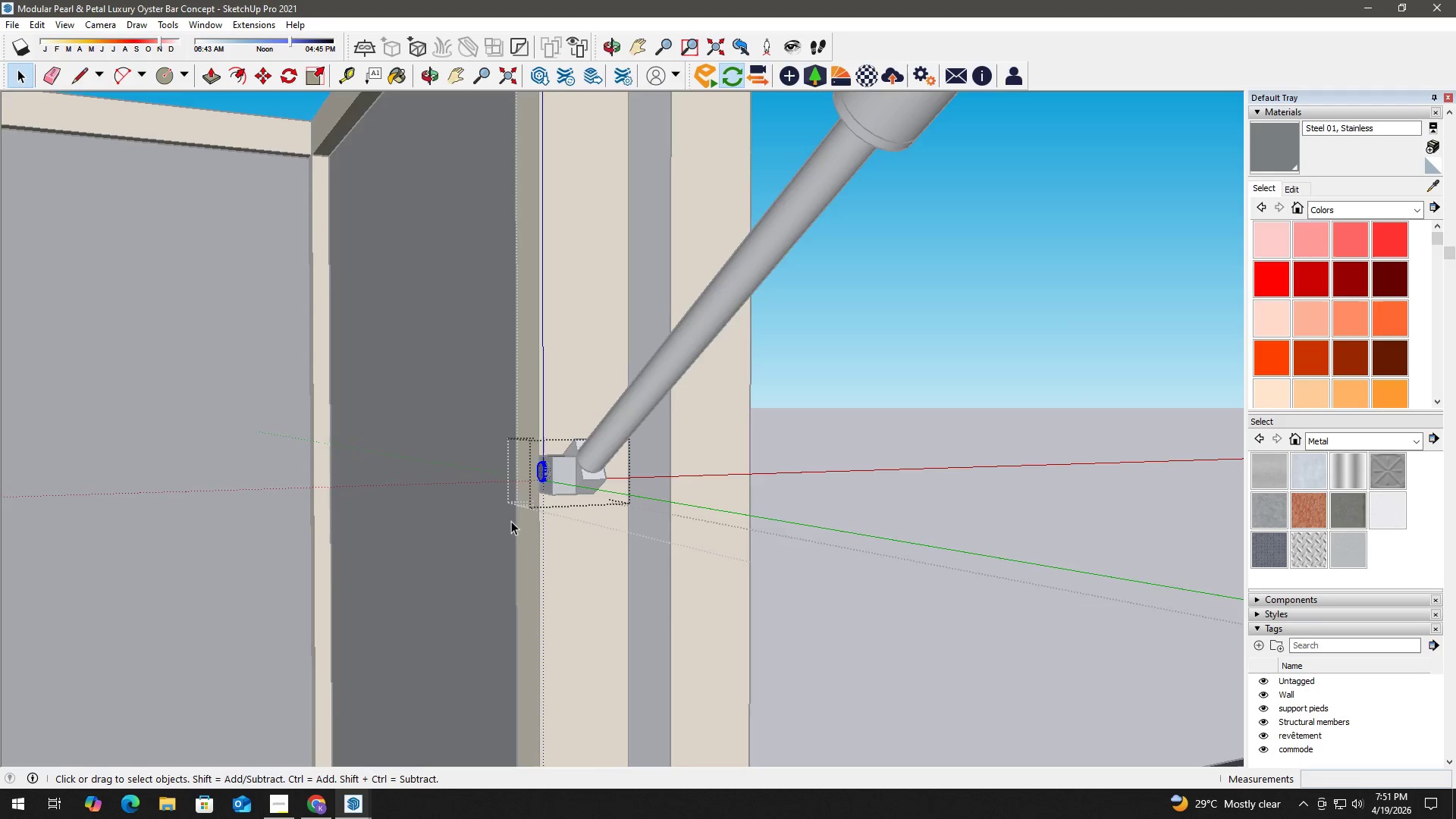 
key(Escape)
 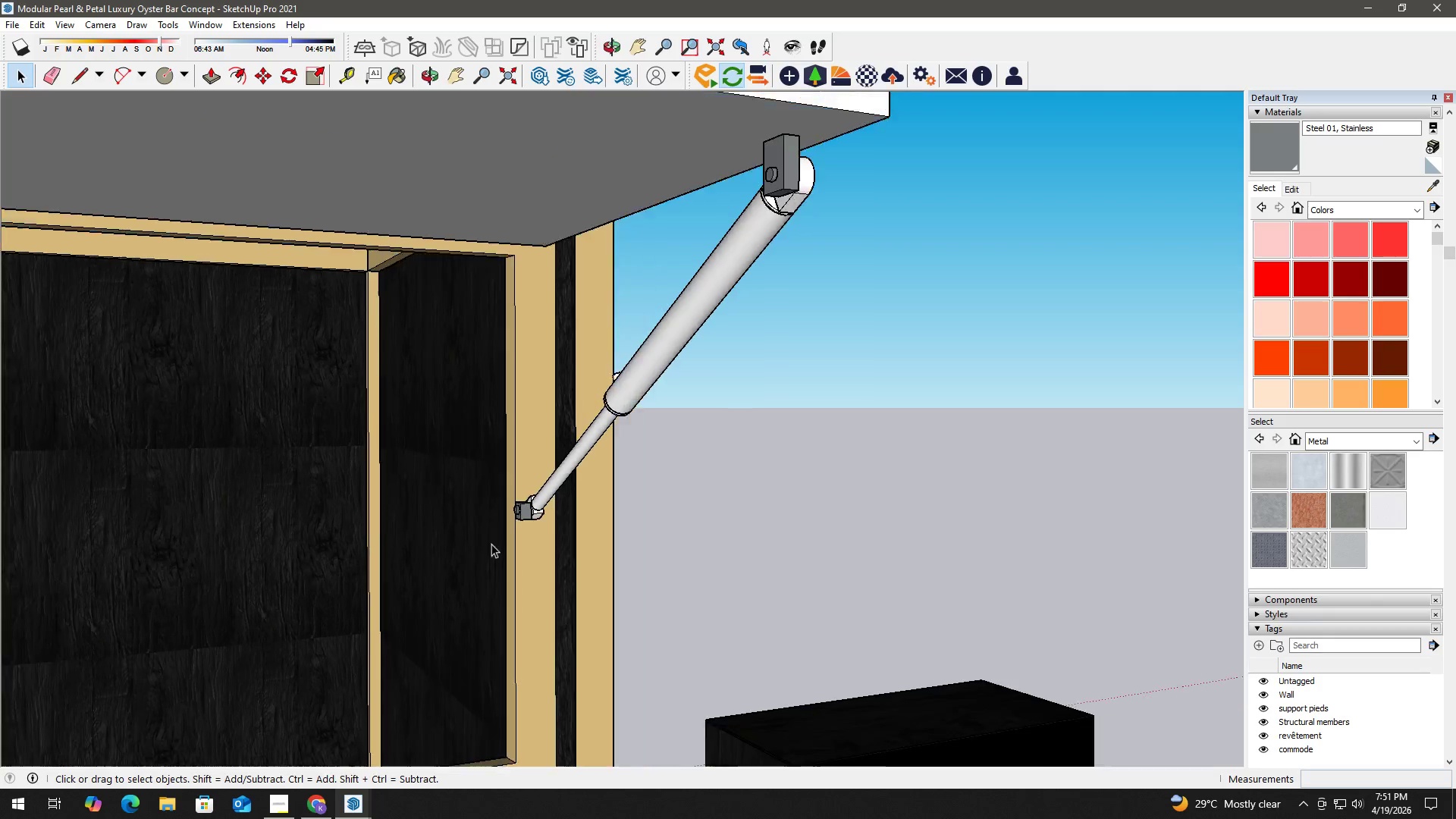 
key(H)
 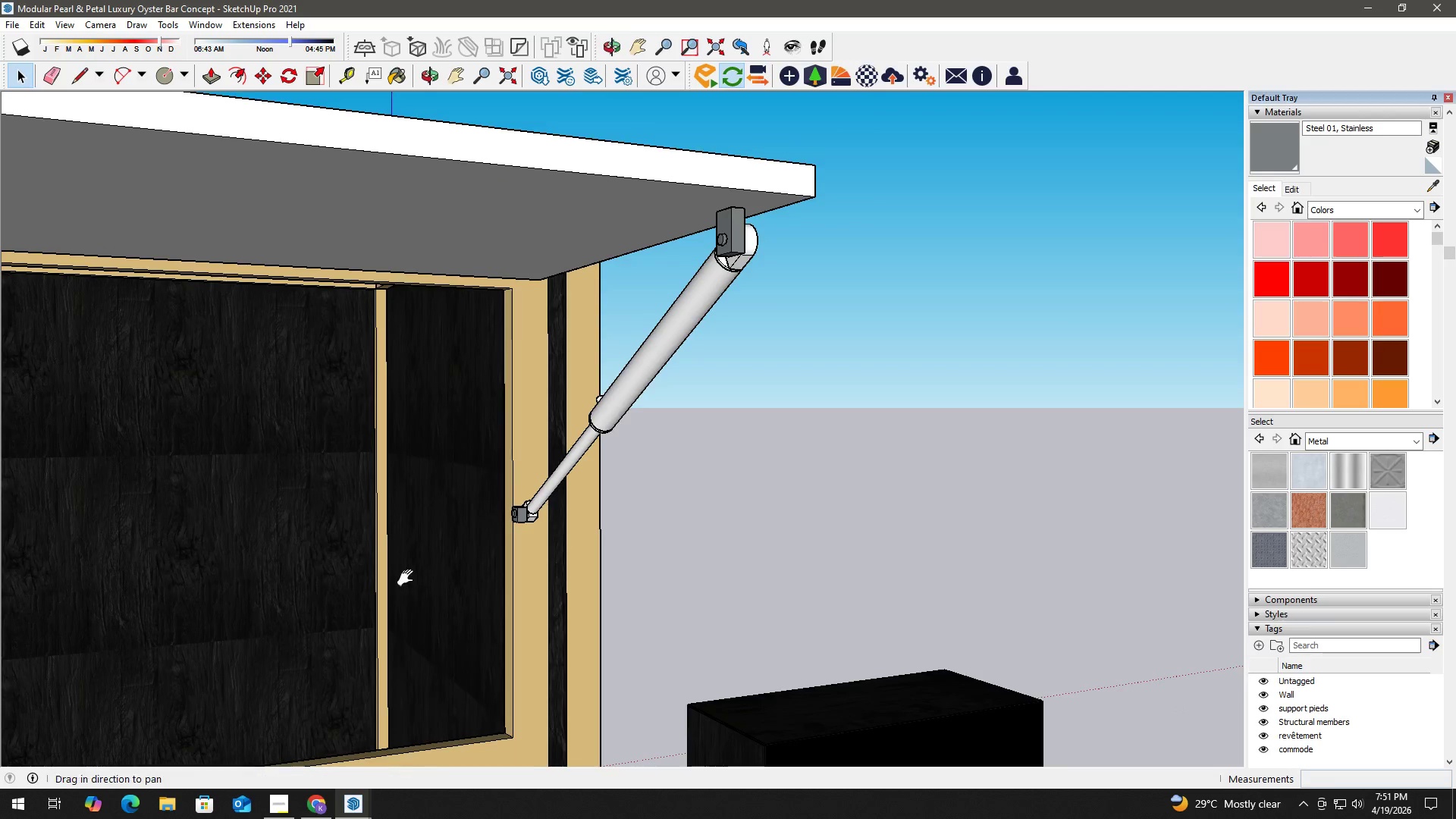 
left_click_drag(start_coordinate=[403, 578], to_coordinate=[843, 448])
 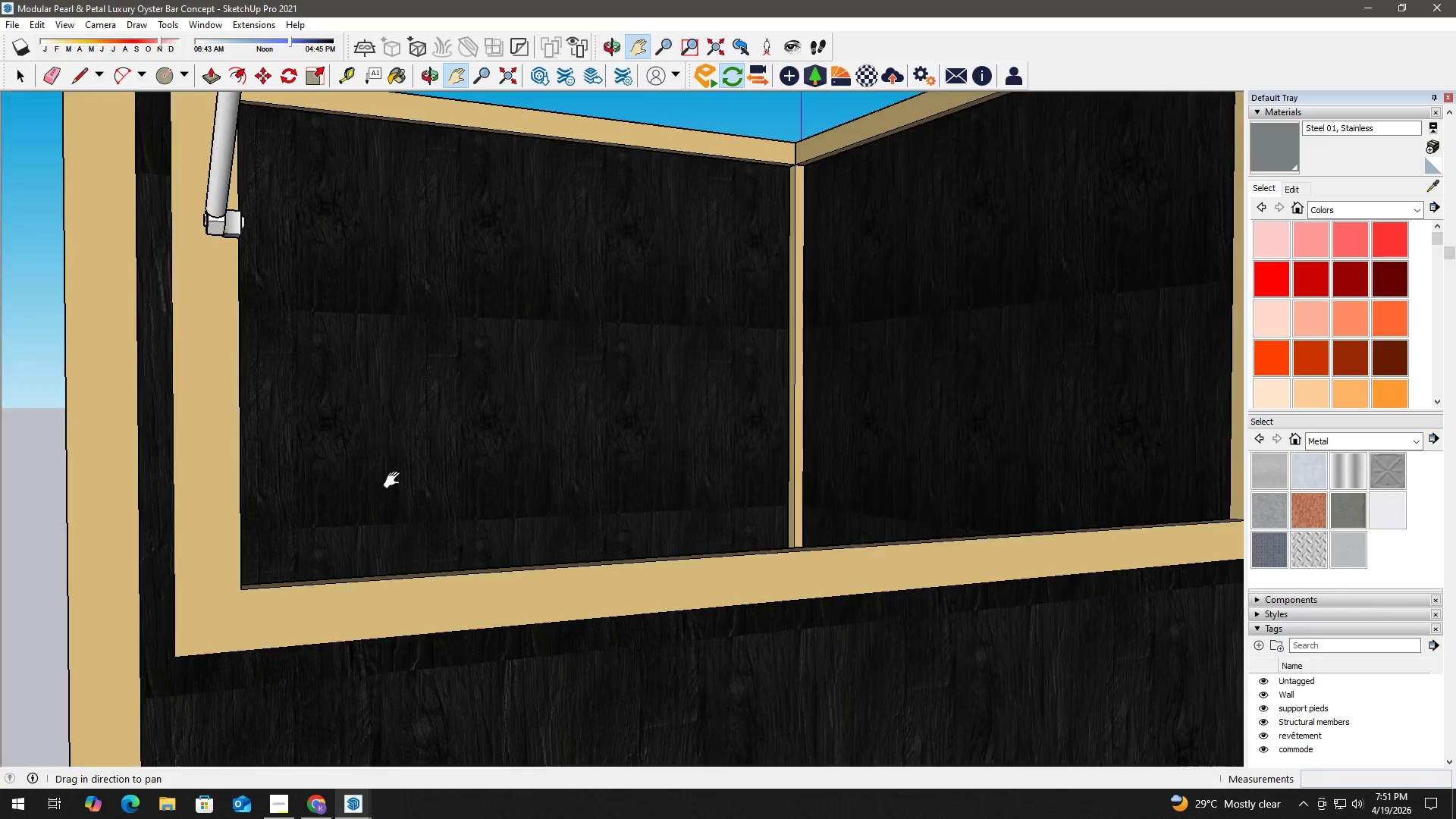 
scroll: coordinate [493, 541], scroll_direction: down, amount: 7.0
 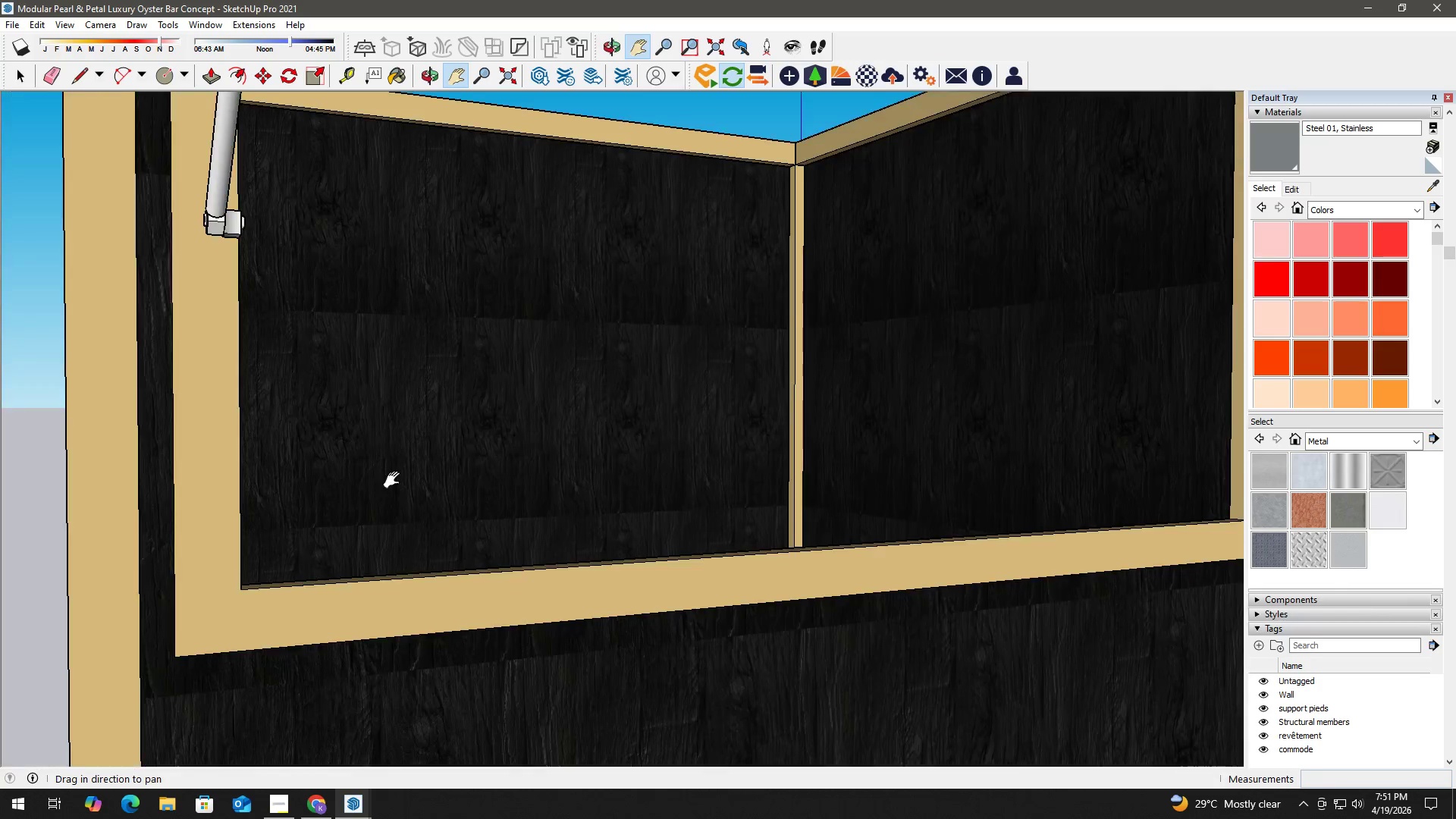 
left_click_drag(start_coordinate=[417, 475], to_coordinate=[568, 471])
 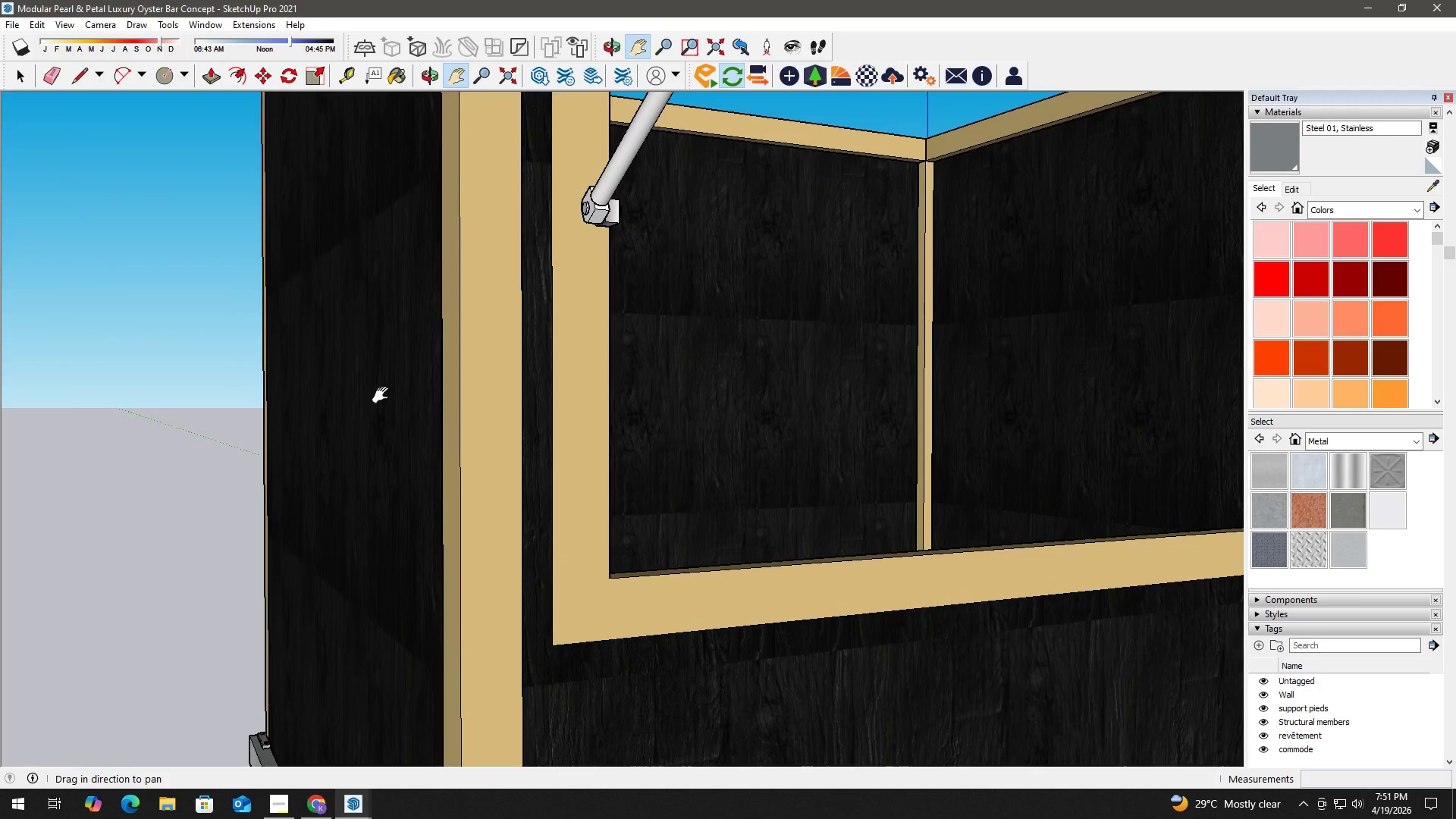 
key(Space)
 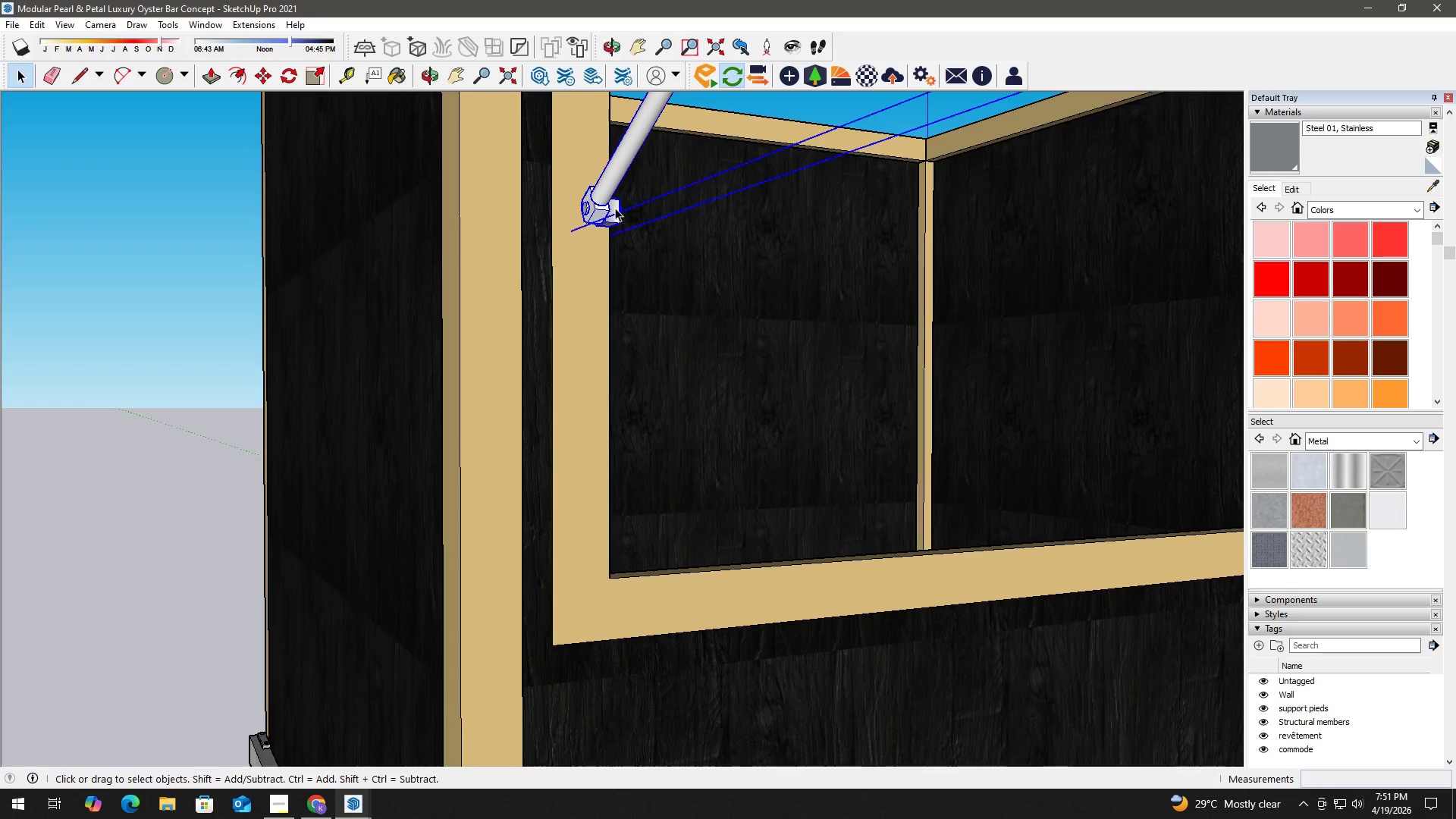 
double_click([615, 208])
 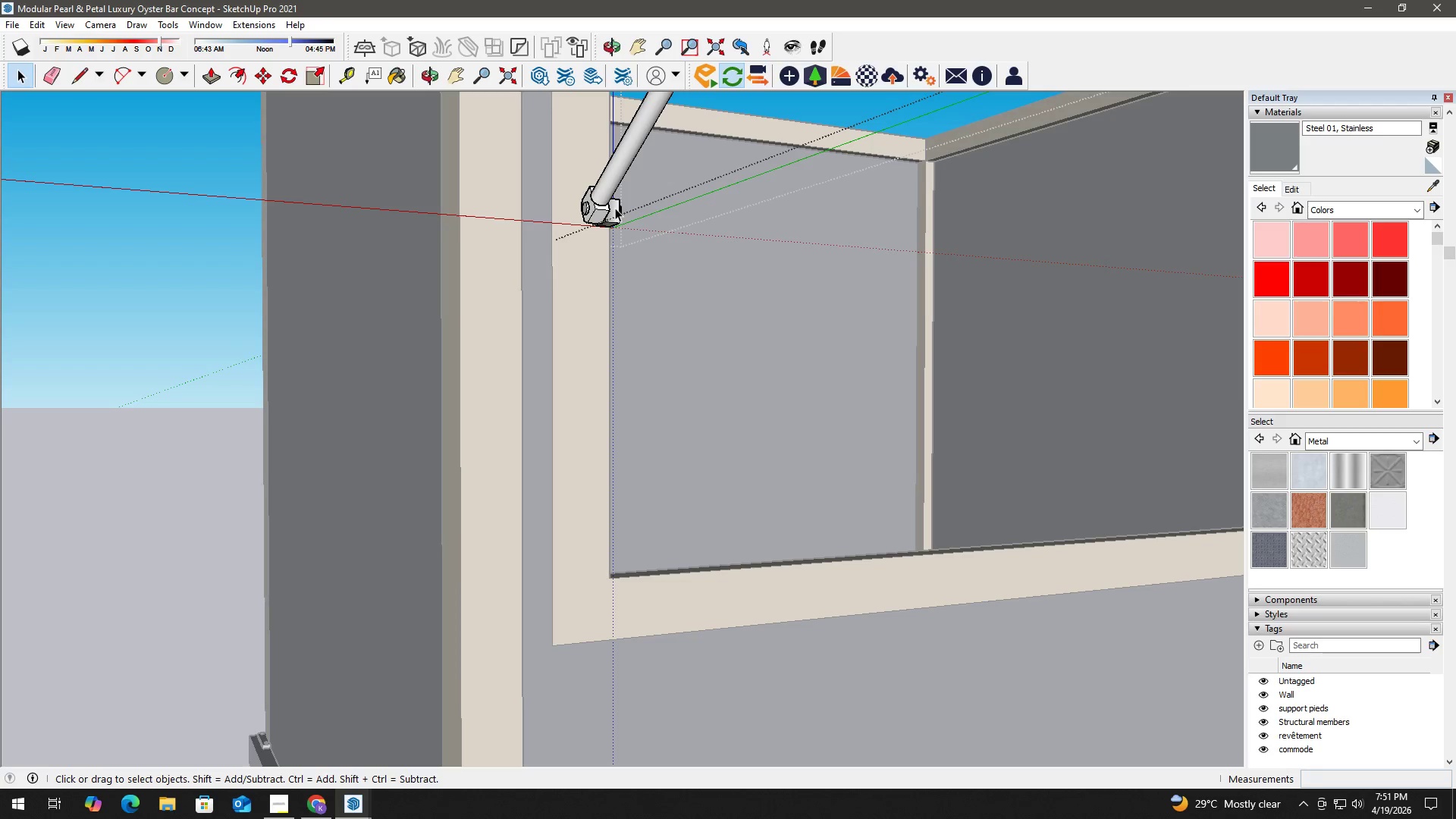 
triple_click([615, 208])
 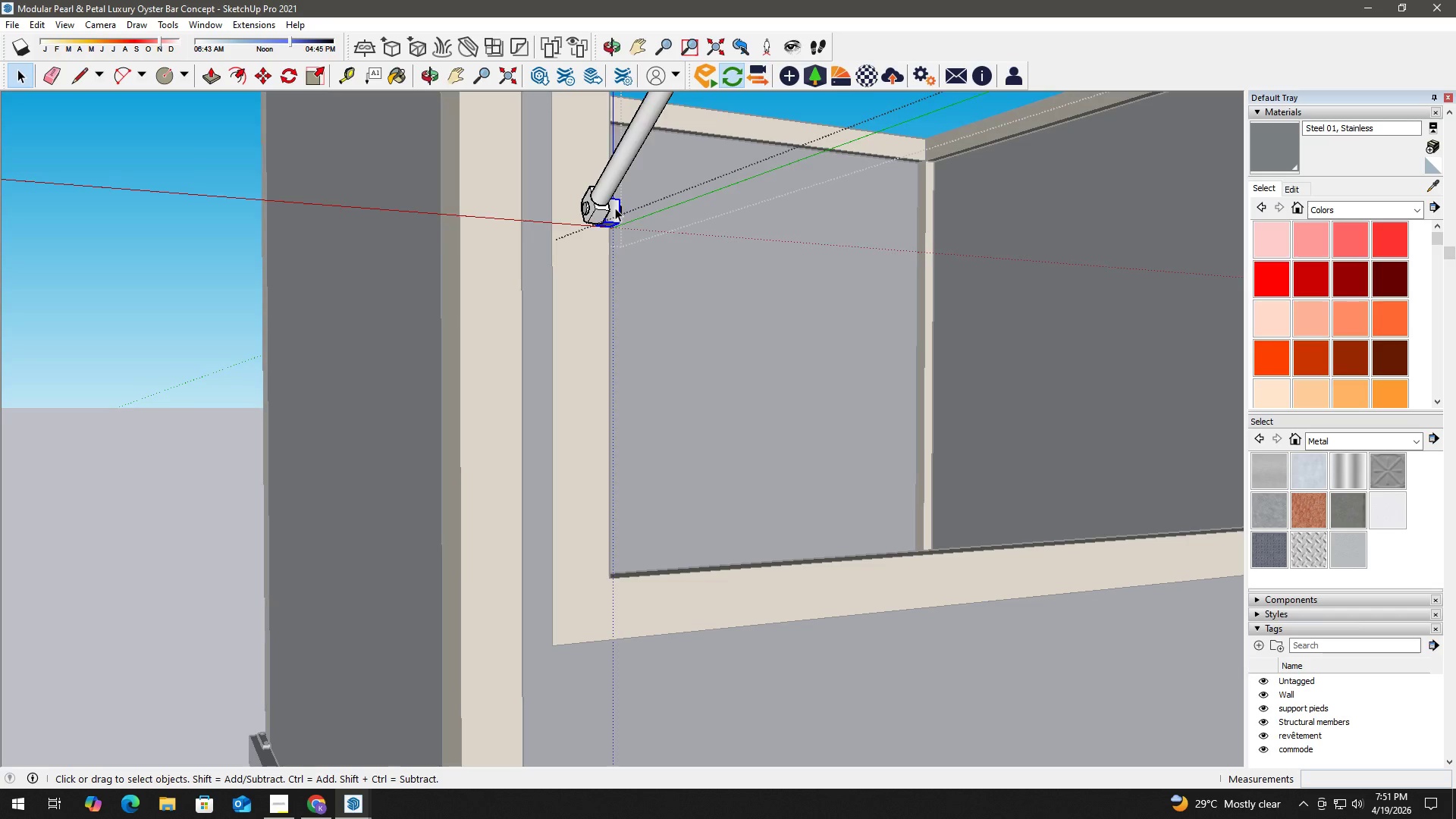 
triple_click([615, 208])
 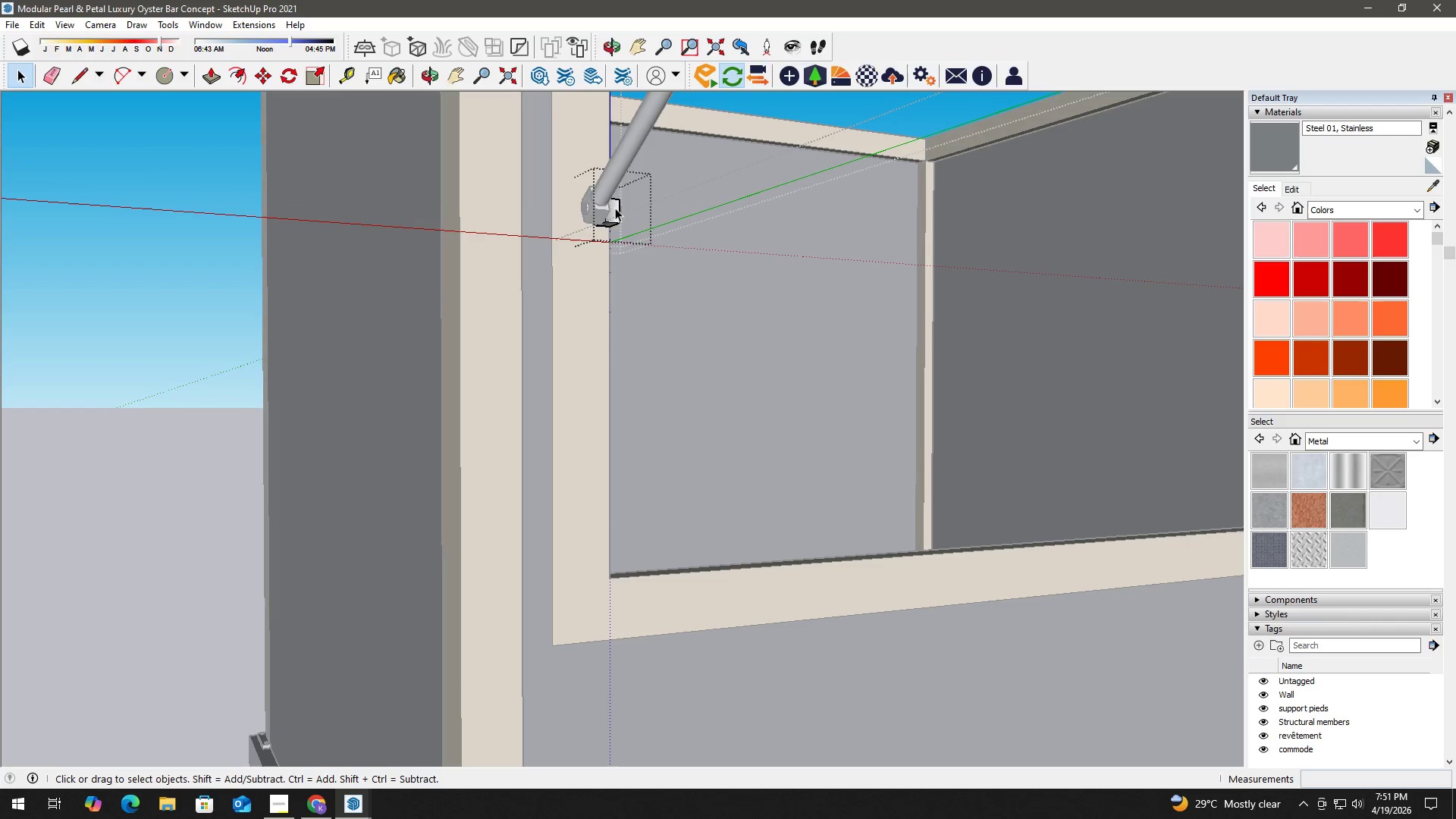 
triple_click([615, 208])
 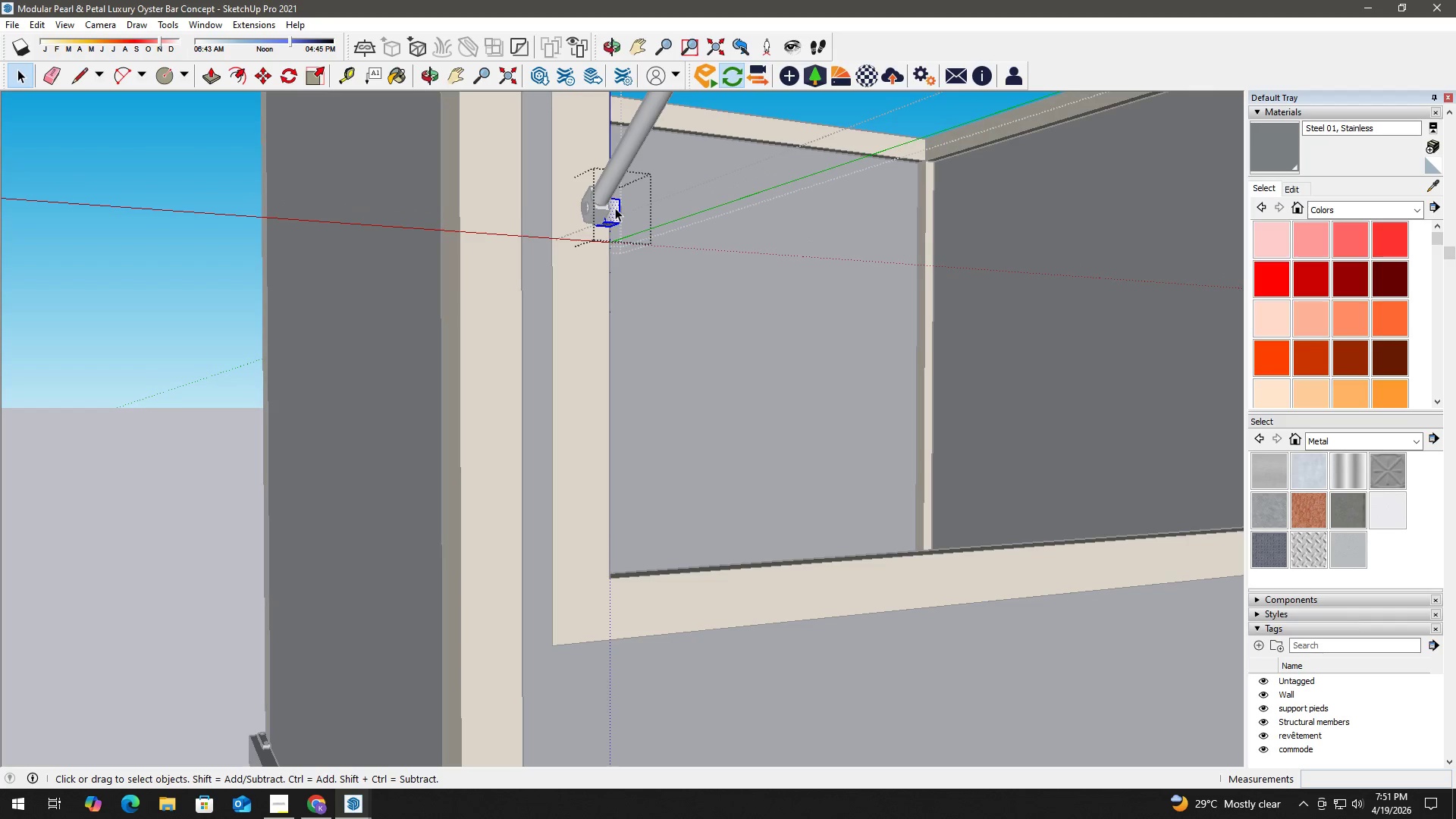 
triple_click([615, 208])
 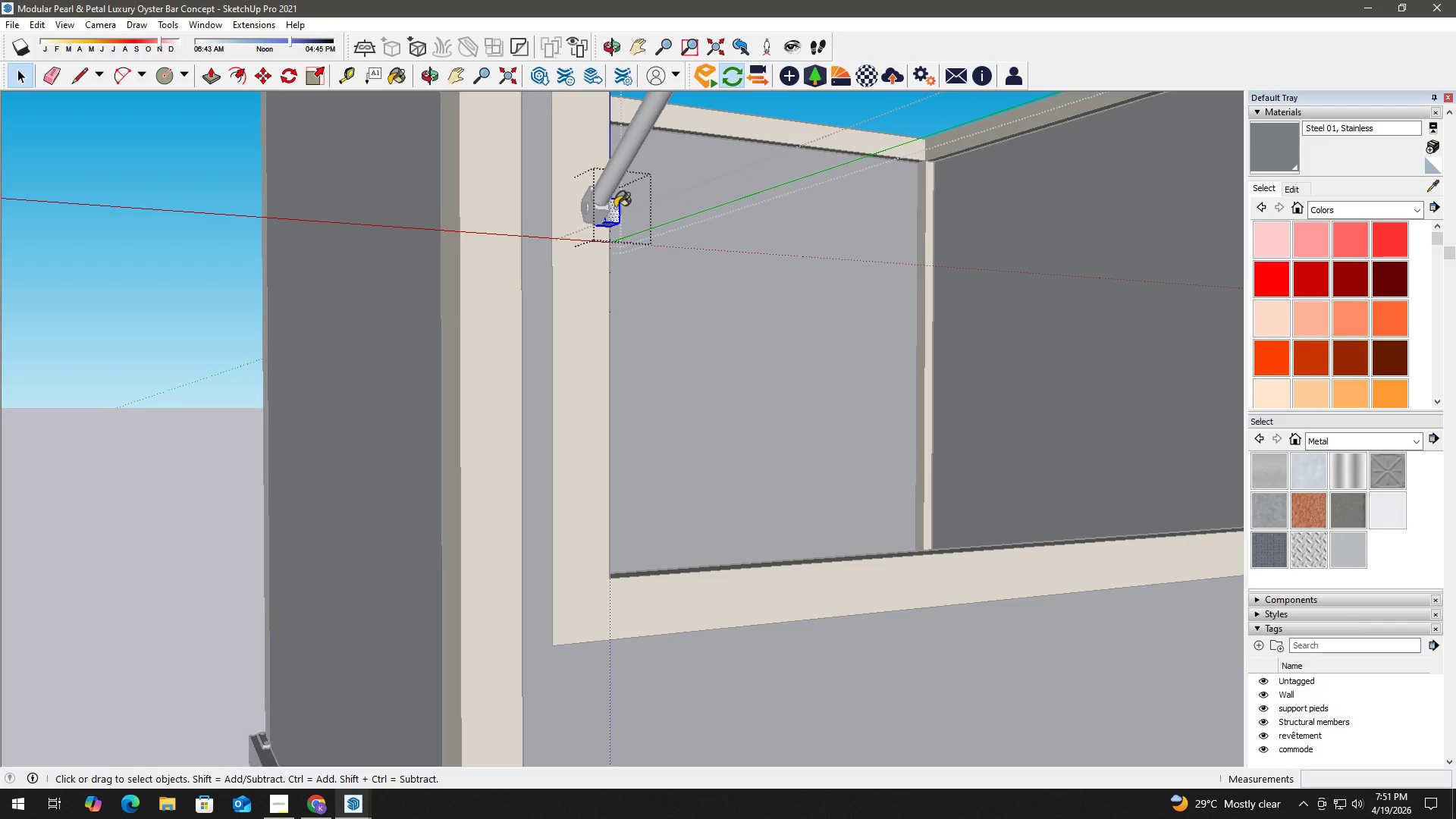 
key(B)
 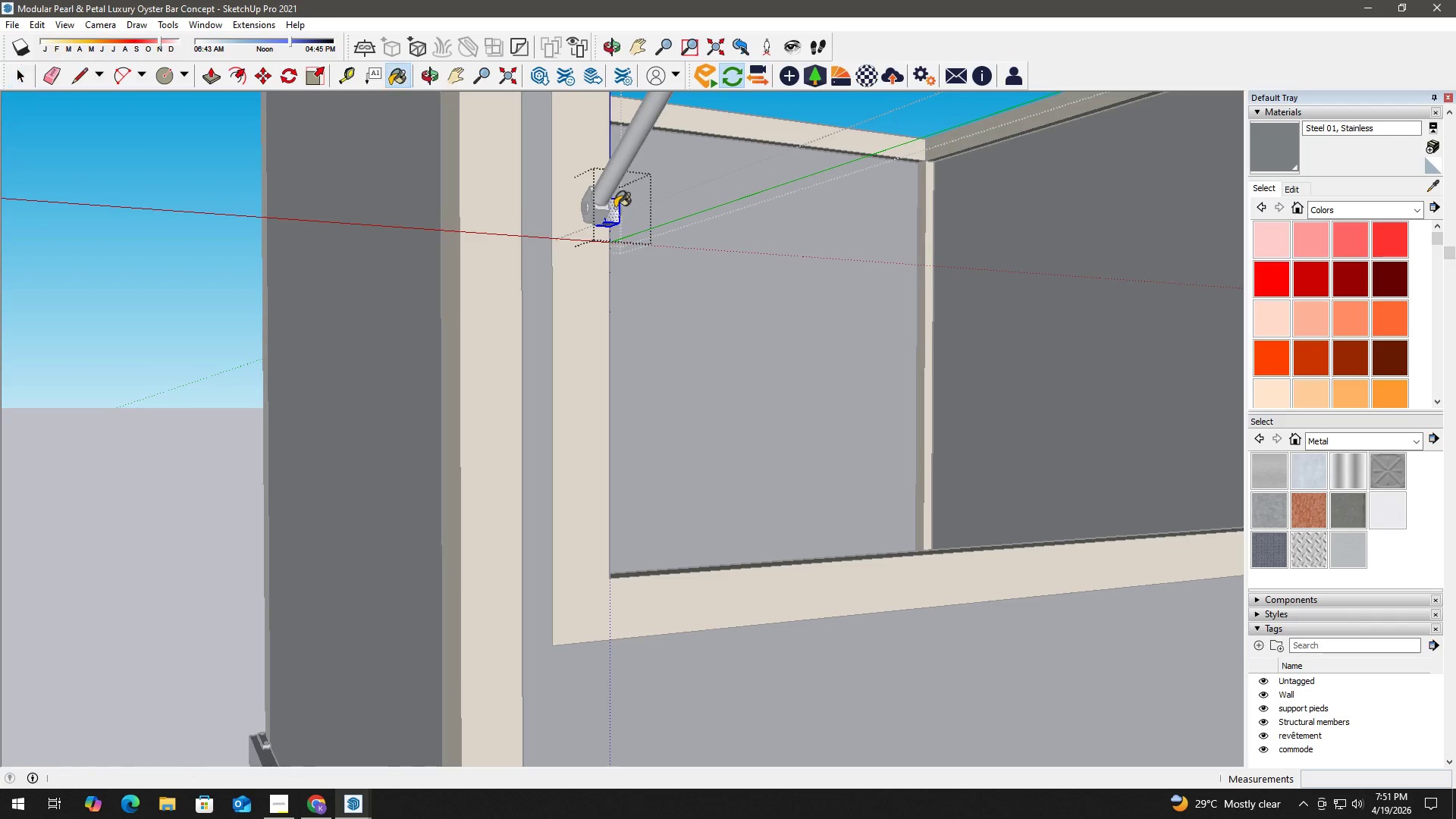 
triple_click([615, 208])
 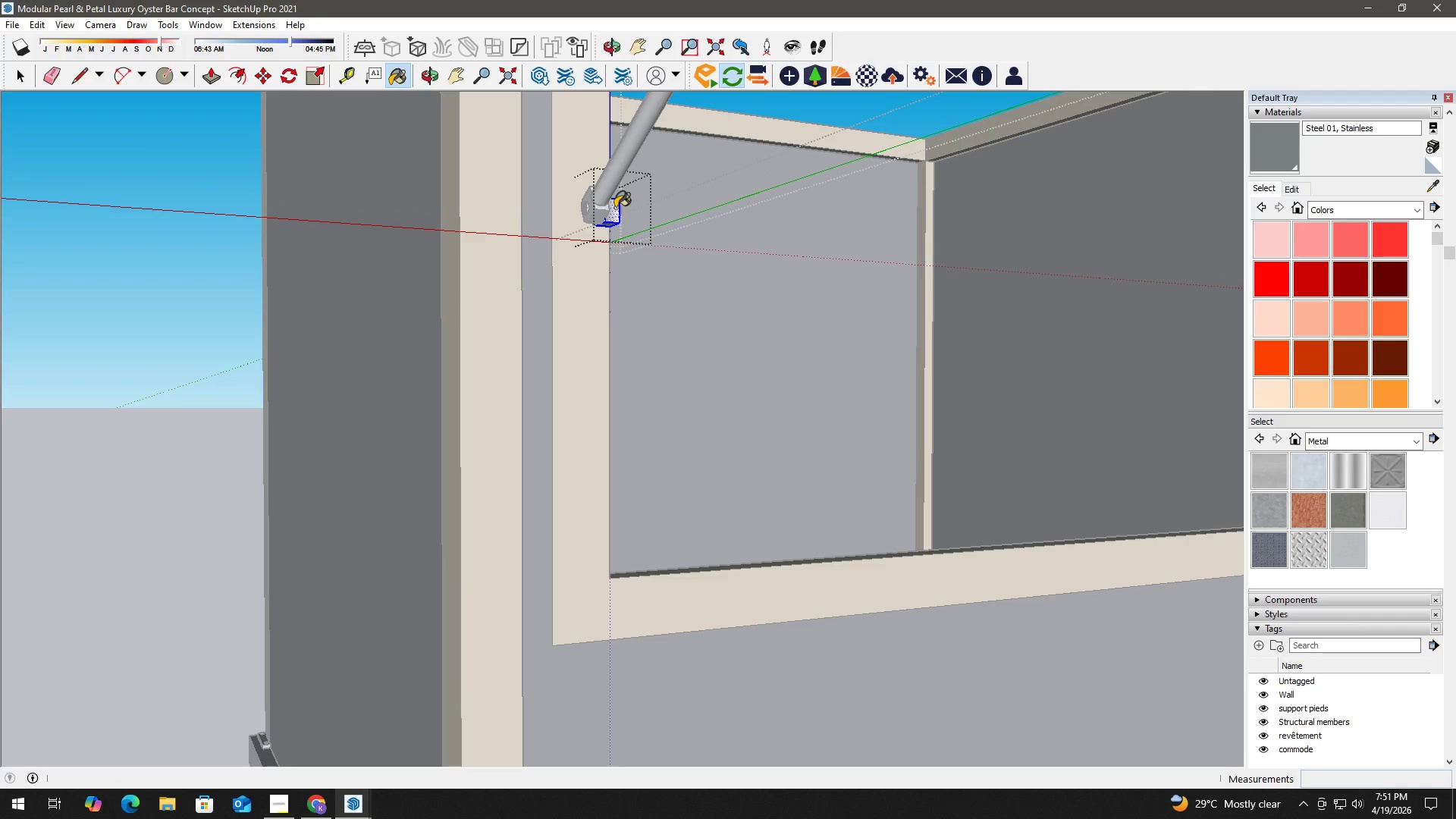 
triple_click([615, 208])
 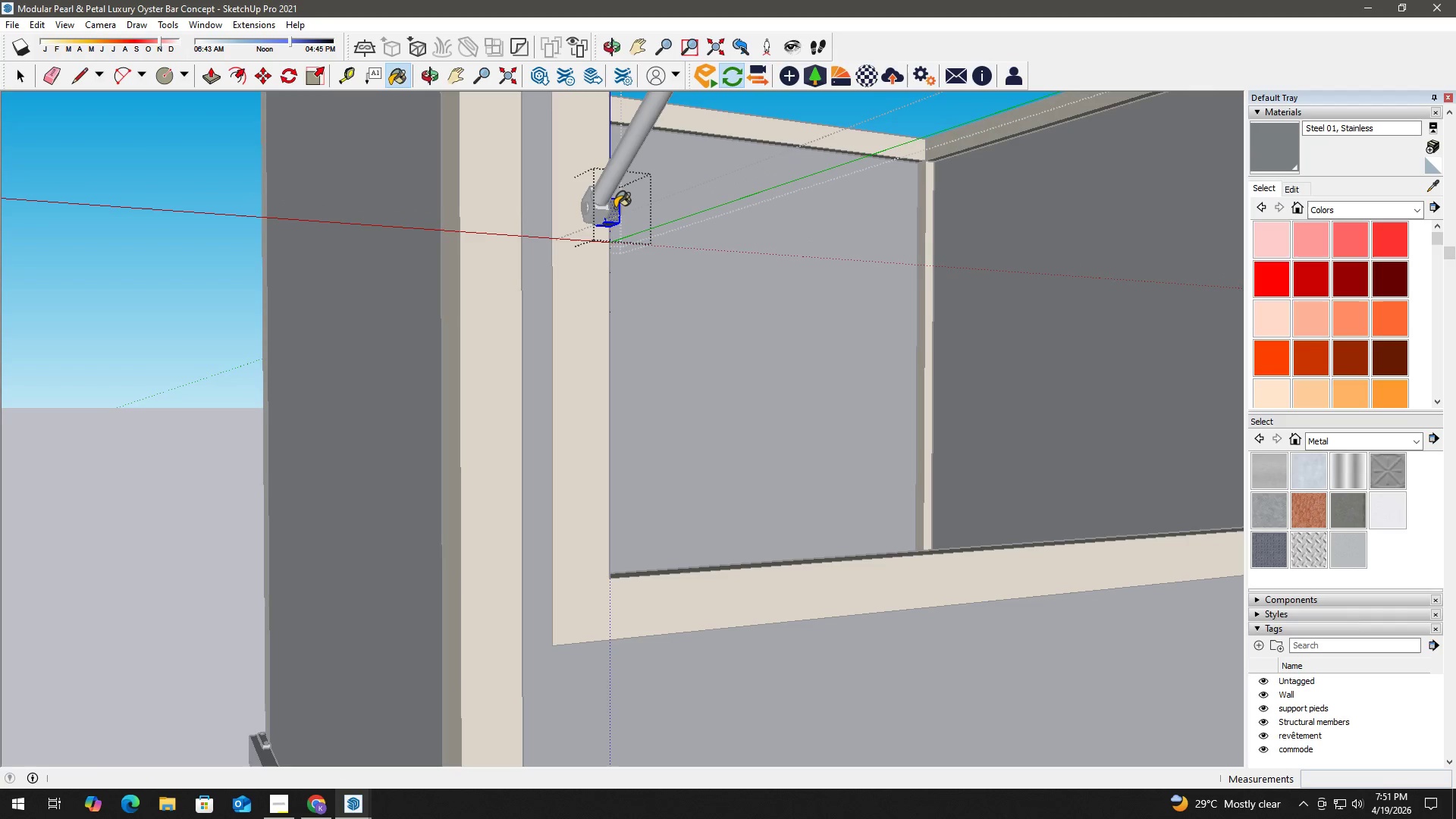 
triple_click([615, 208])
 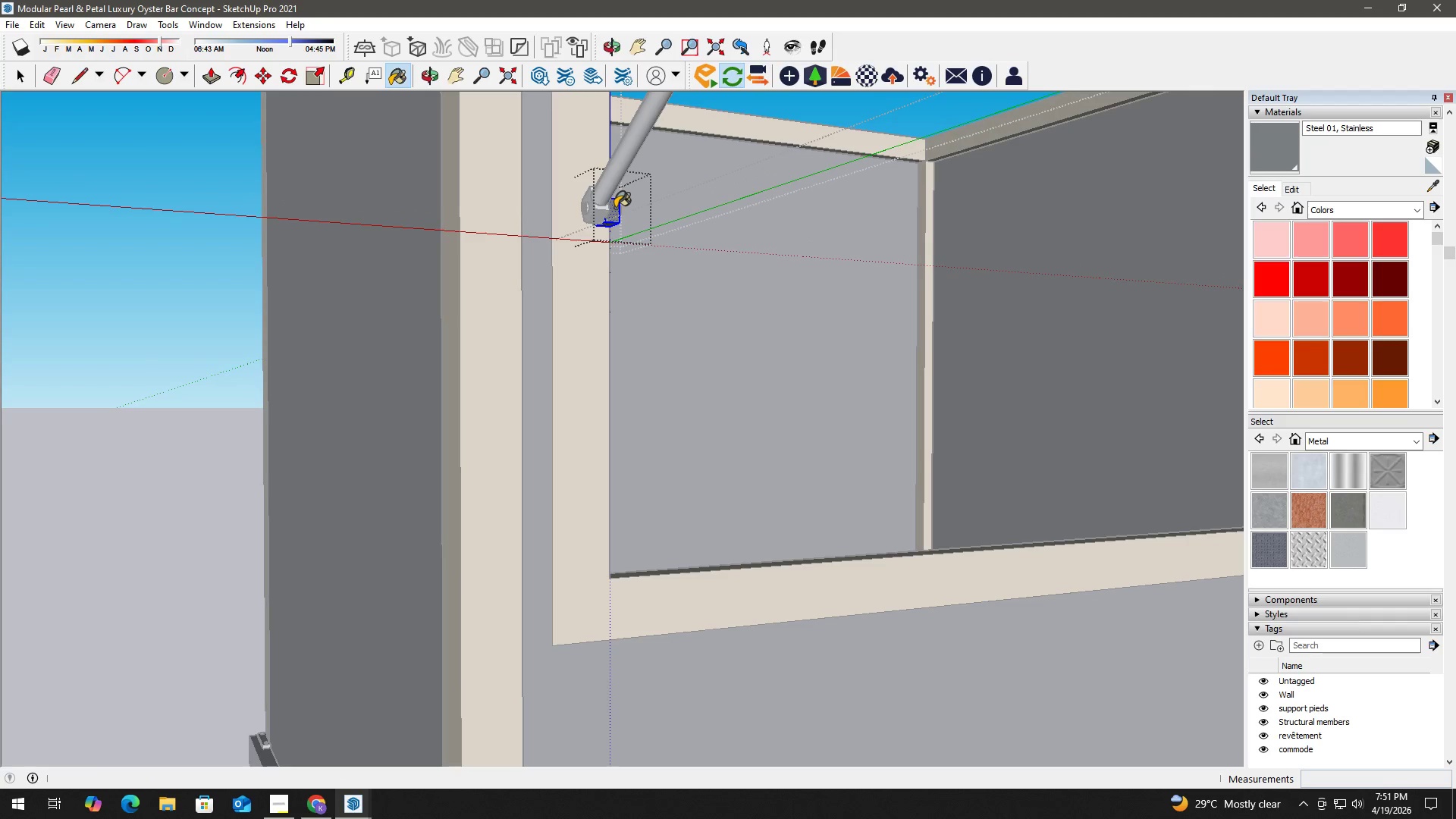 
triple_click([615, 208])
 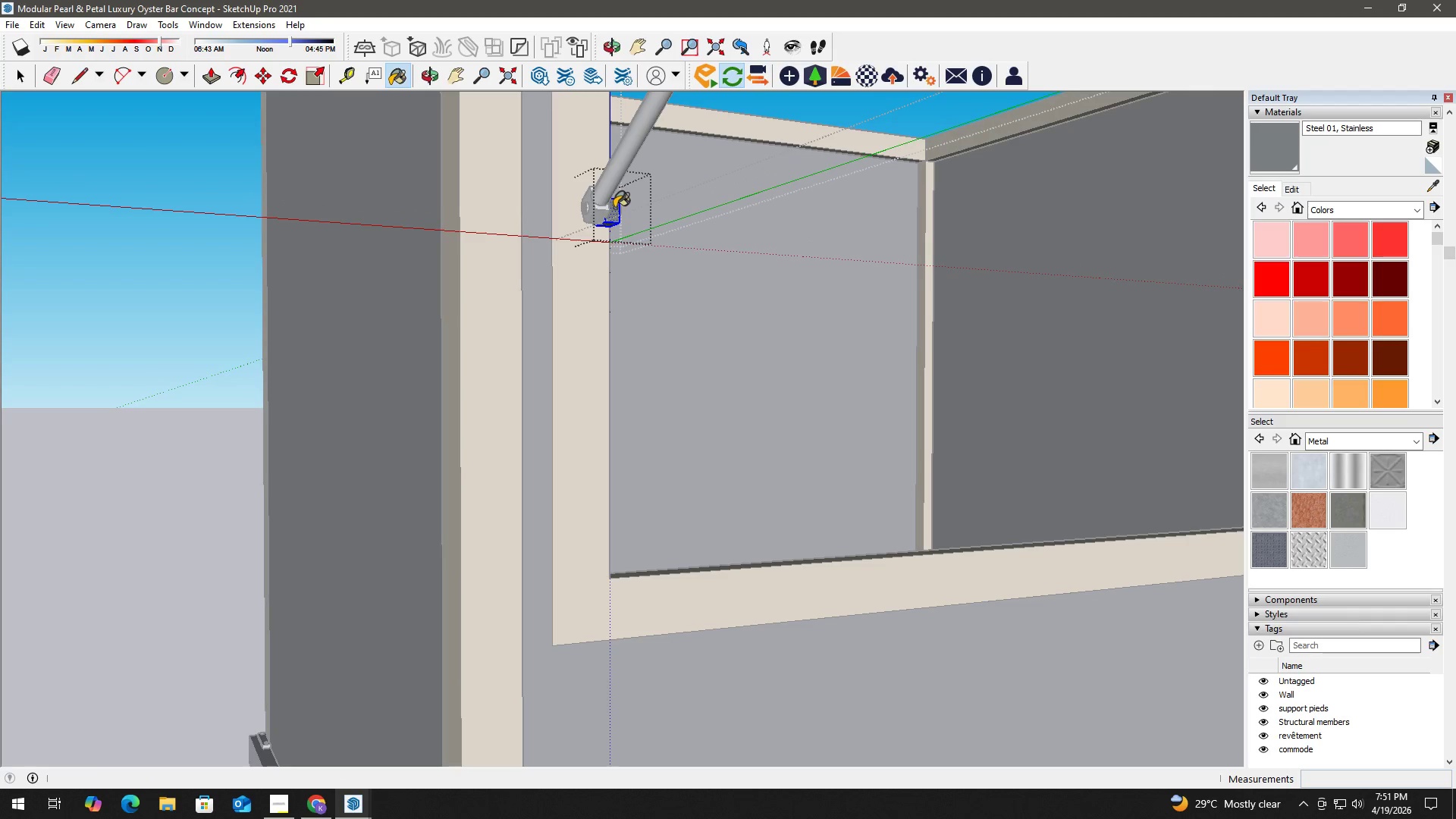 
key(Space)
 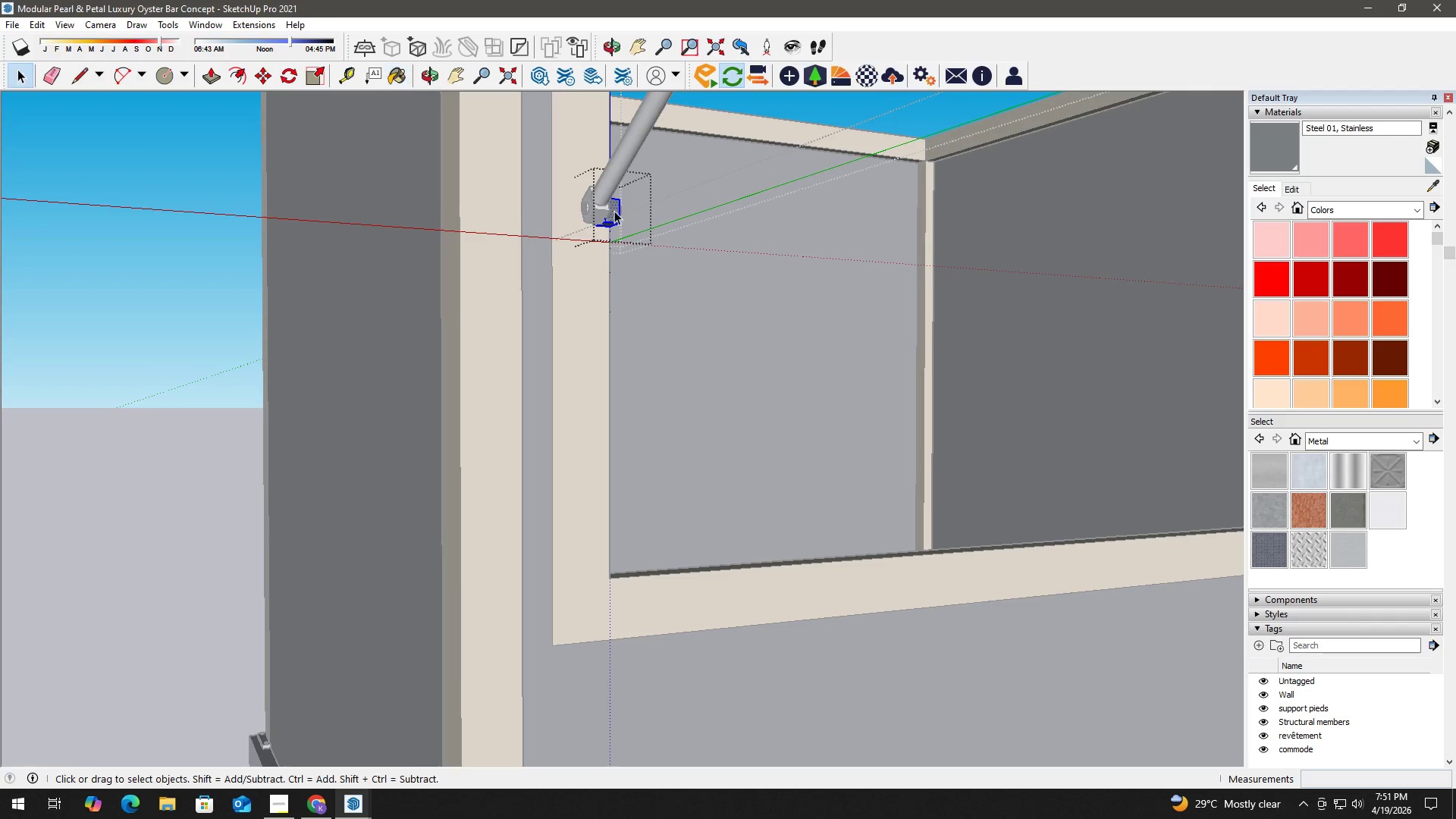 
key(Escape)
 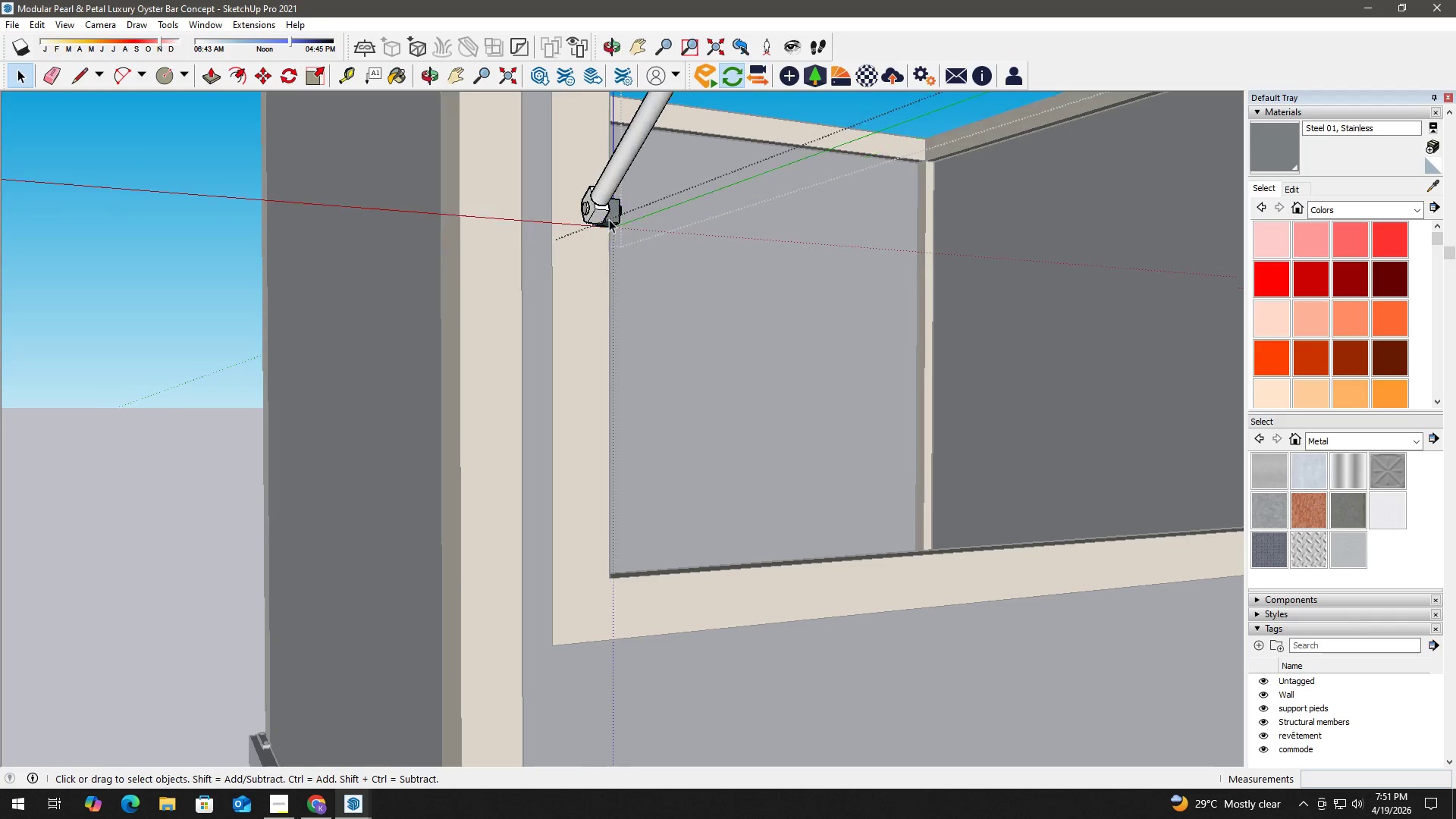 
key(Escape)
 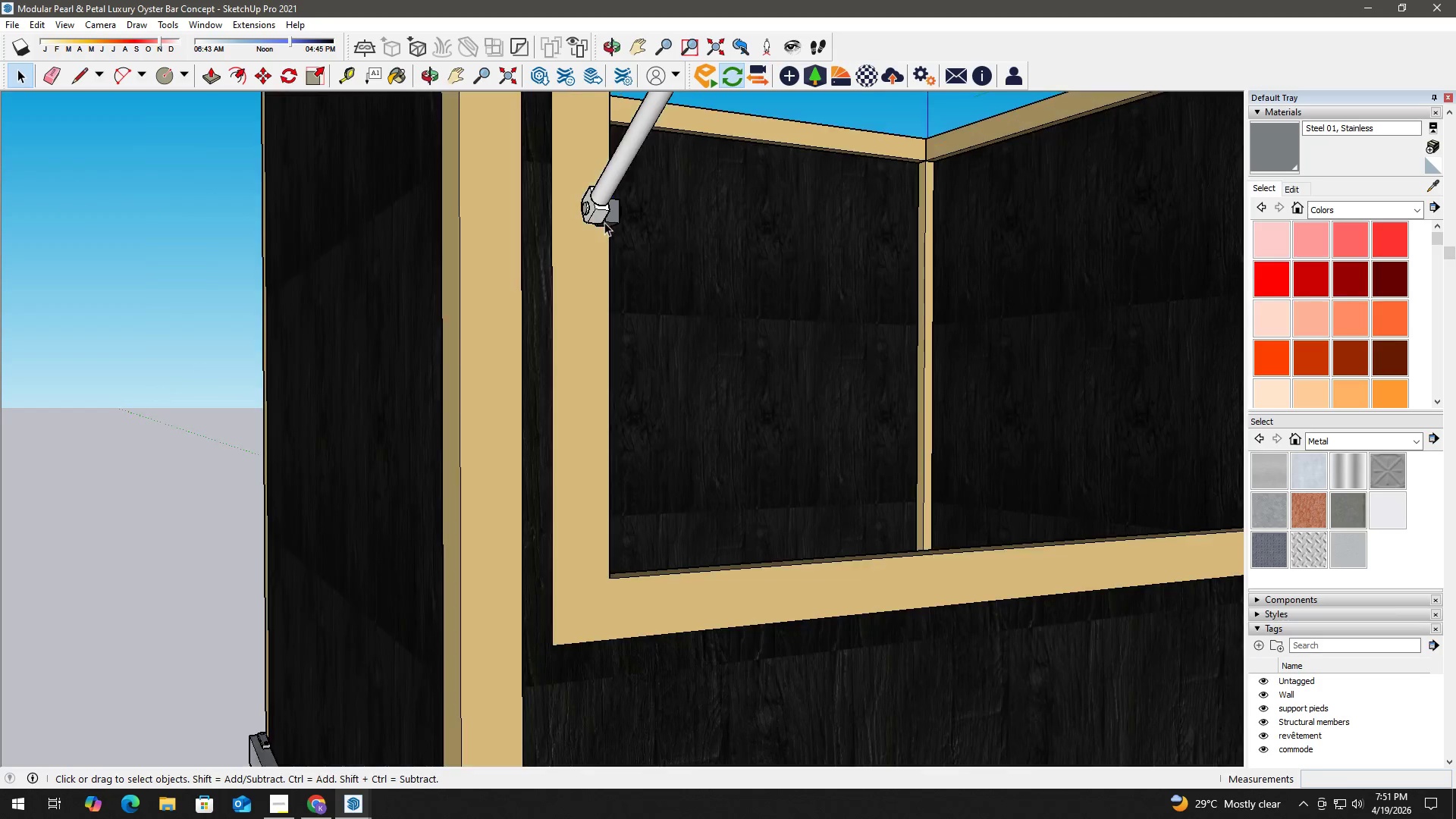 
key(H)
 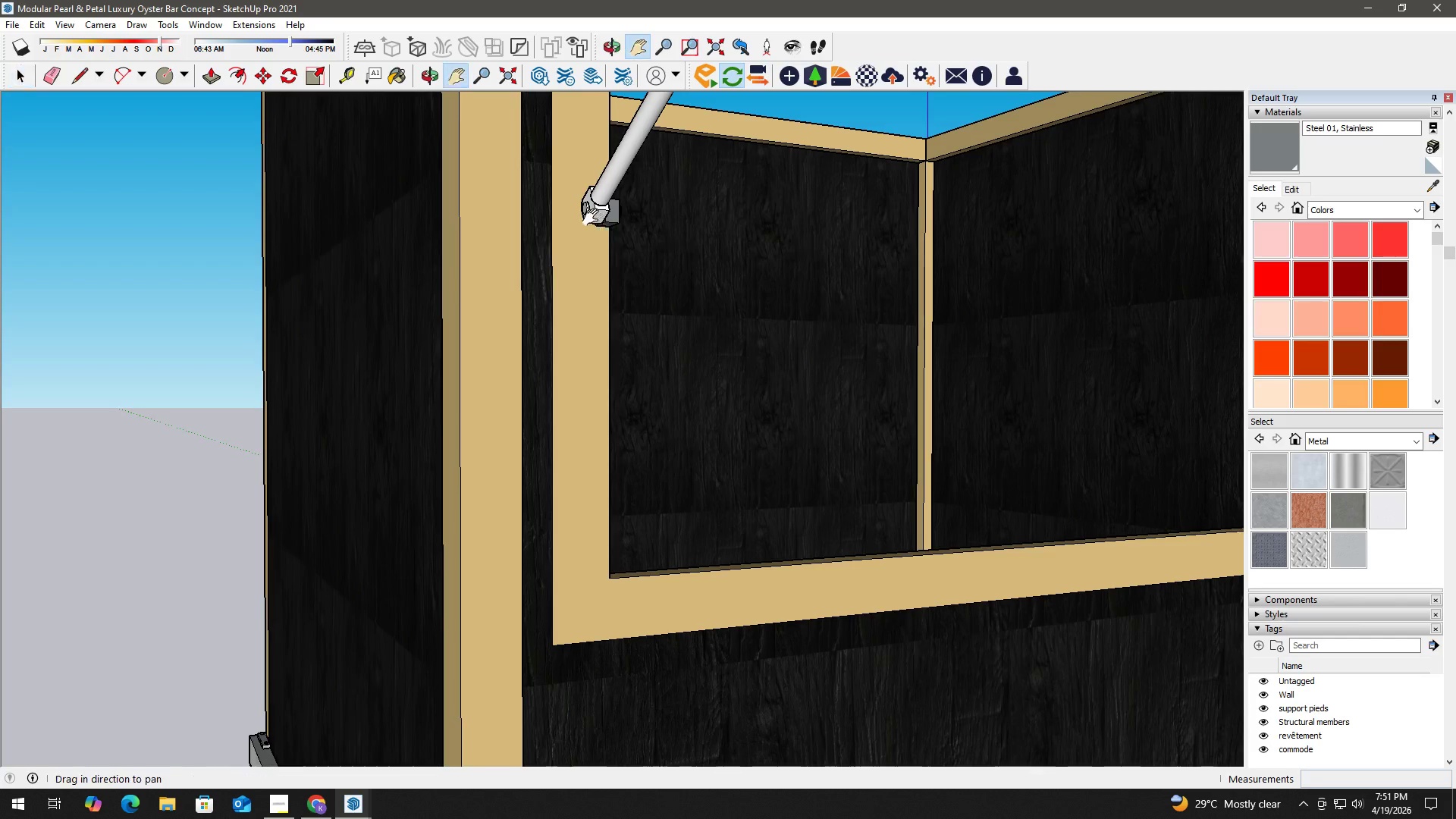 
left_click_drag(start_coordinate=[594, 218], to_coordinate=[590, 288])
 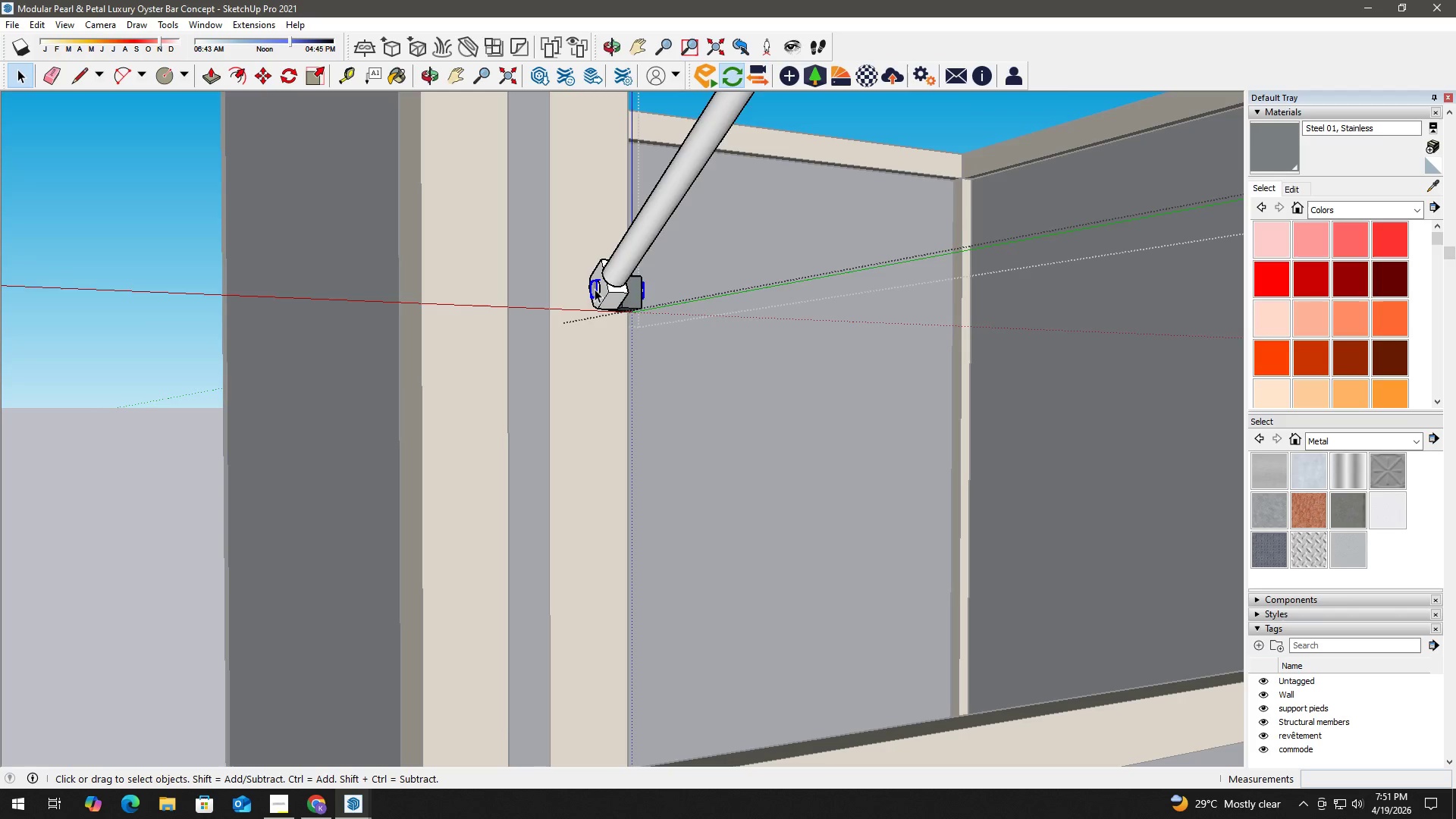 
key(Space)
 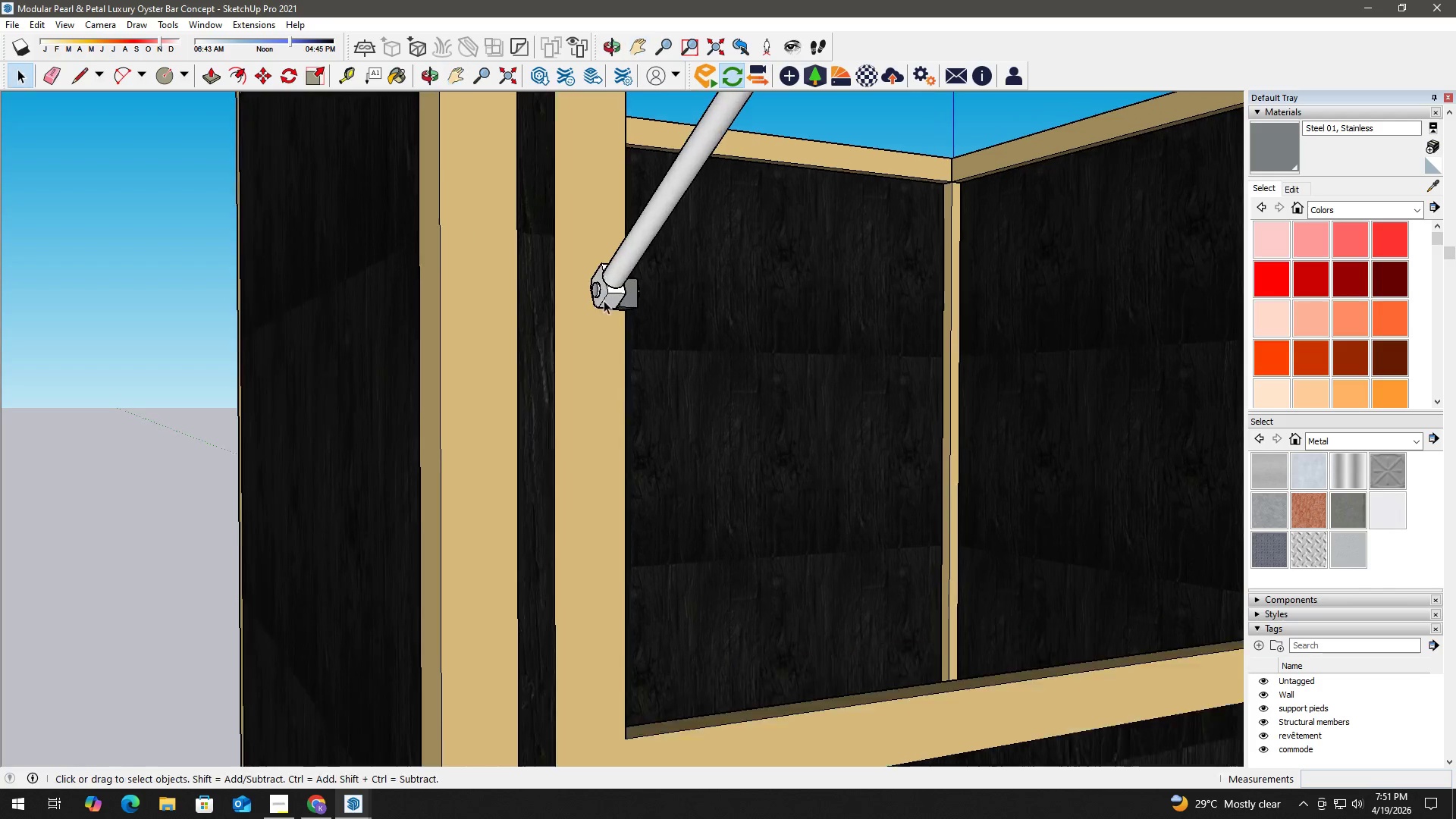 
left_click([590, 288])
 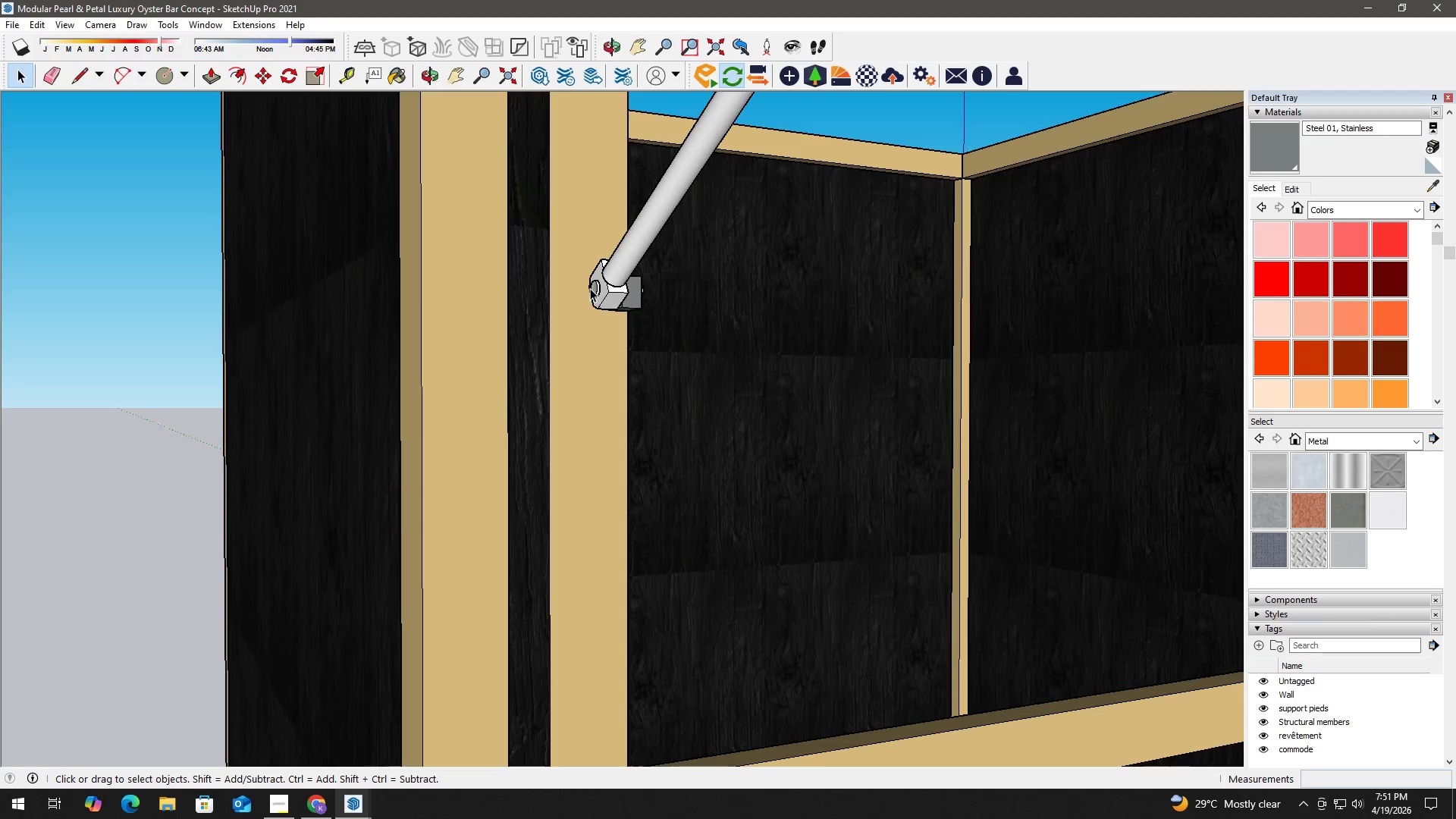 
scroll: coordinate [604, 300], scroll_direction: up, amount: 3.0
 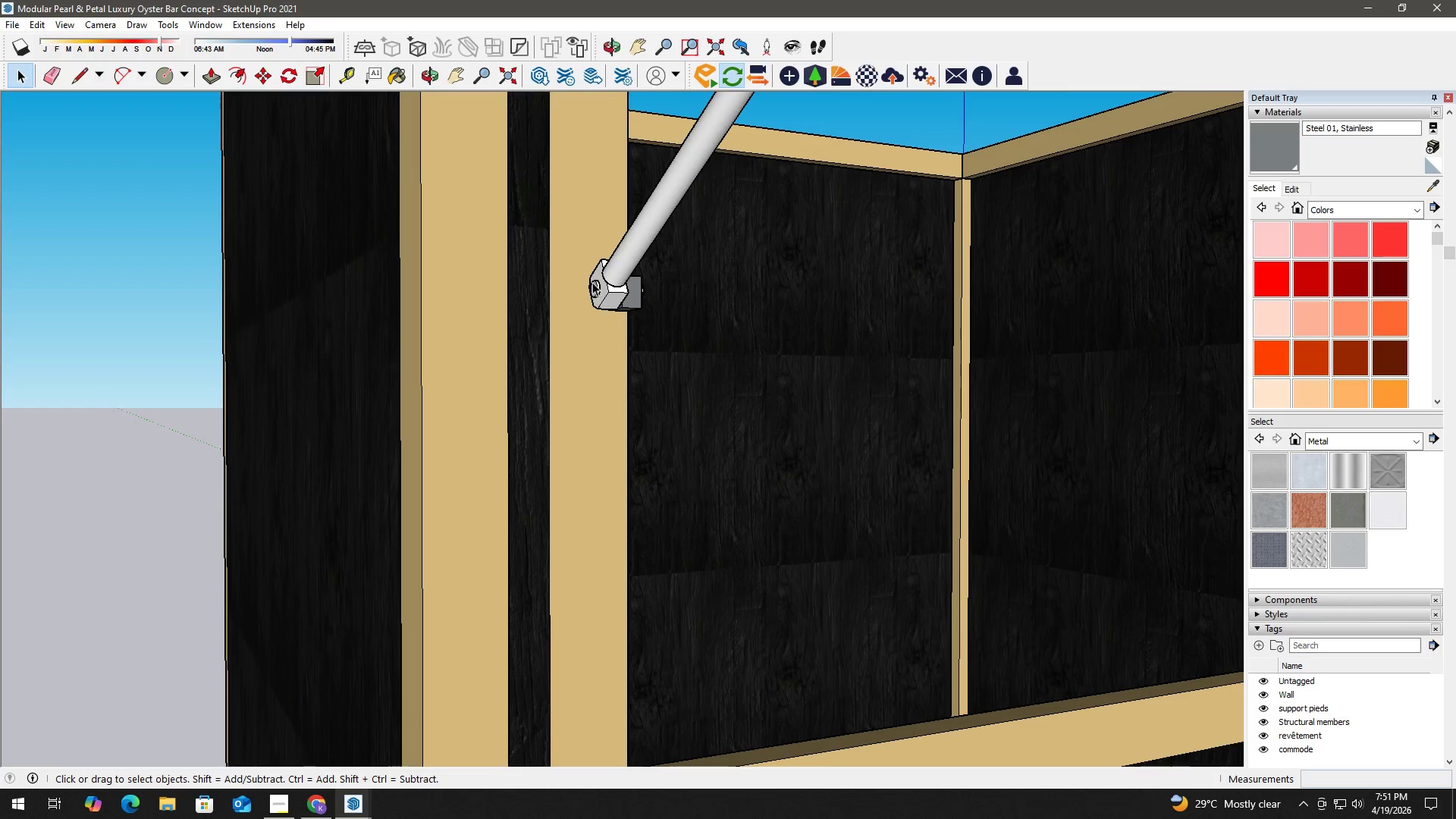 
double_click([591, 288])
 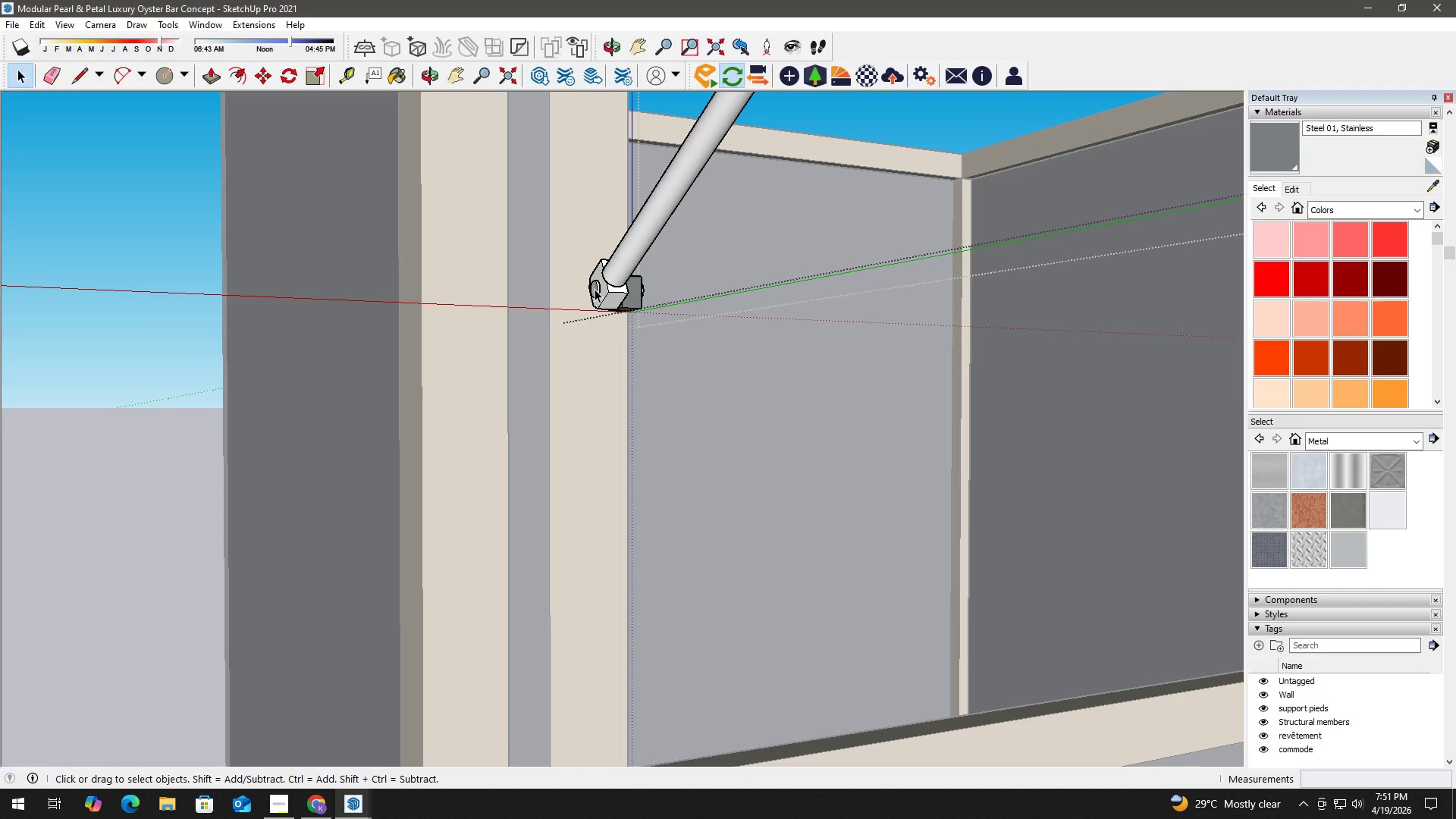 
triple_click([595, 289])
 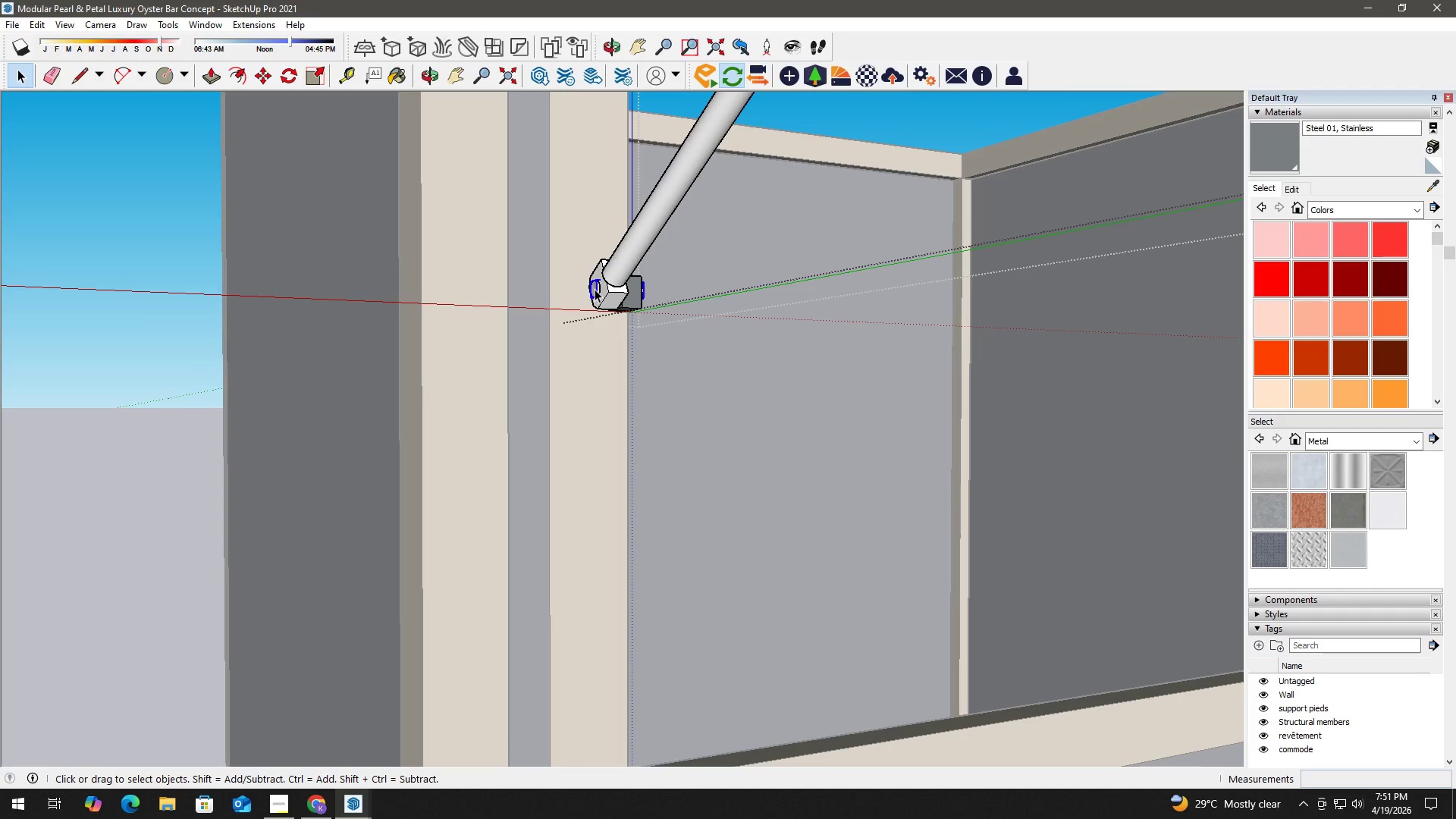 
triple_click([595, 289])
 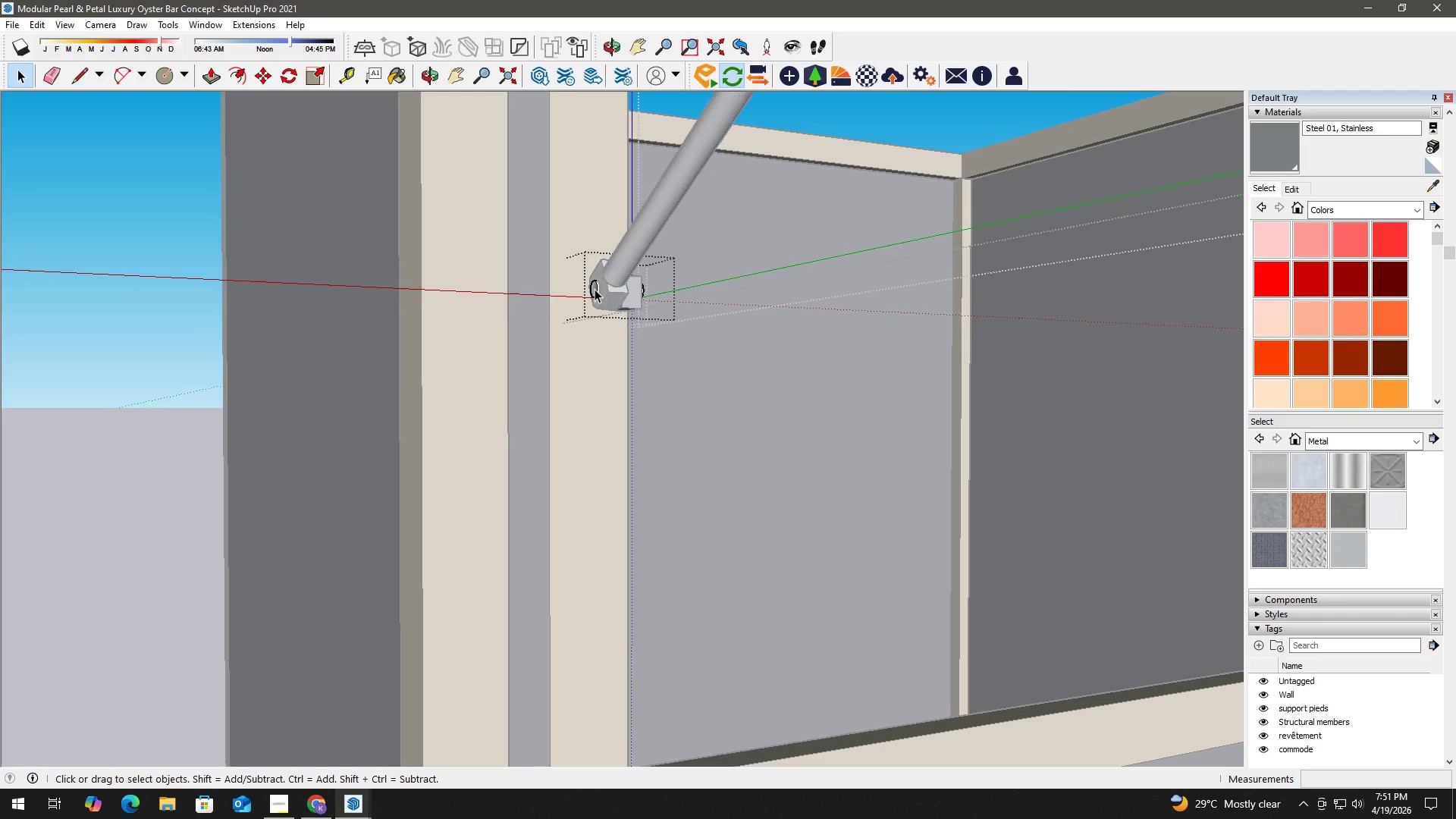 
triple_click([595, 289])
 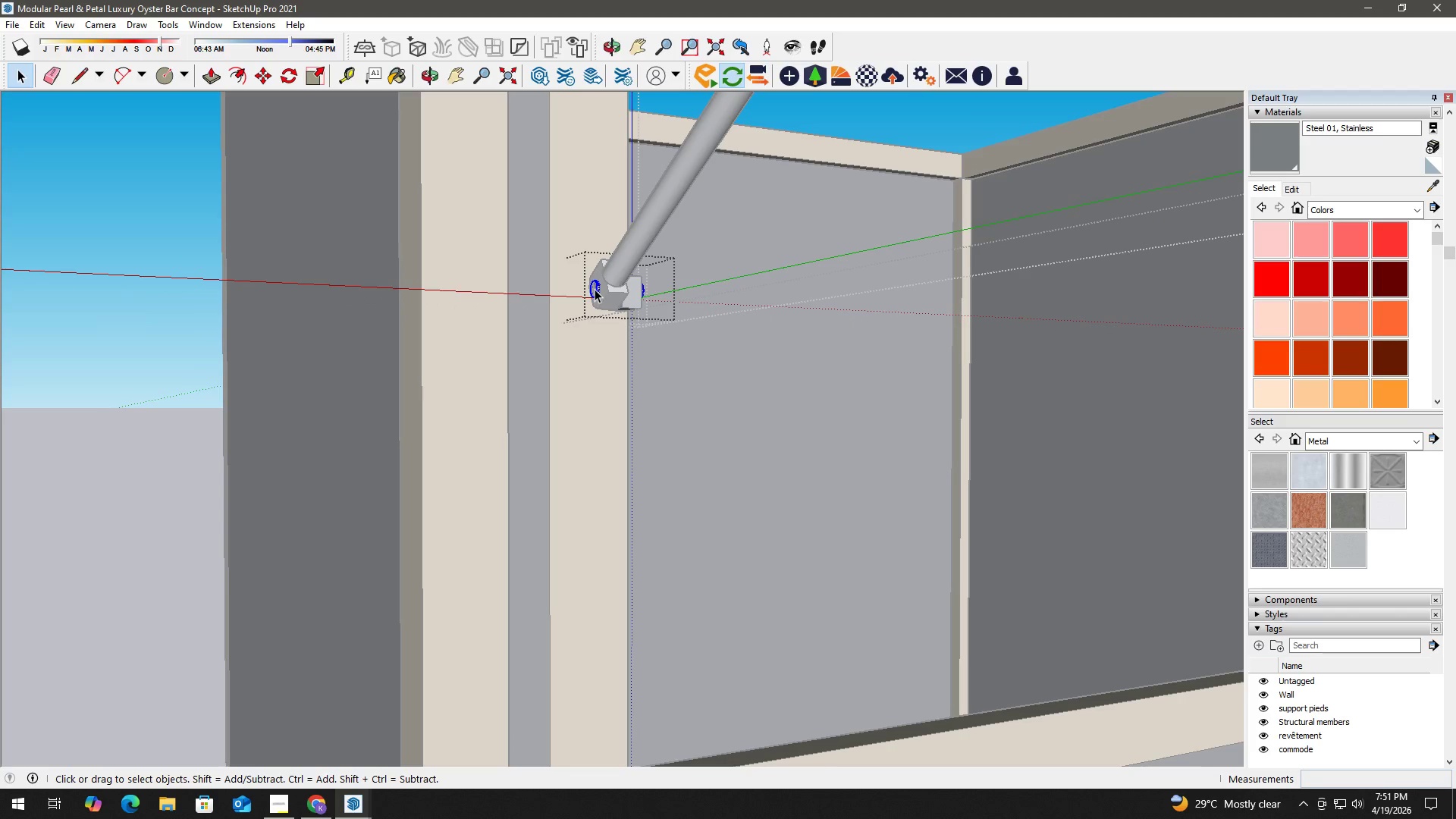 
triple_click([595, 289])
 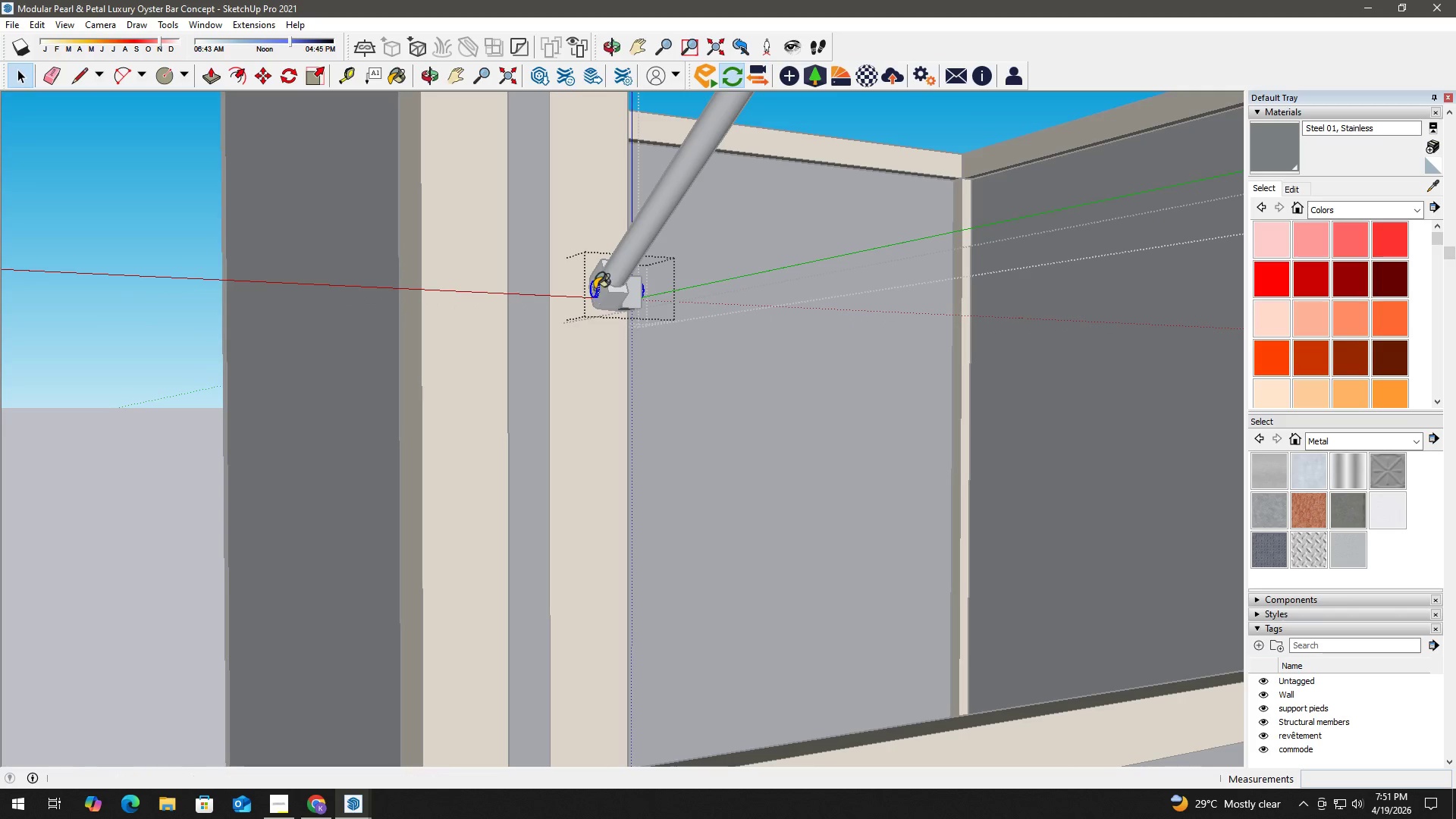 
key(B)
 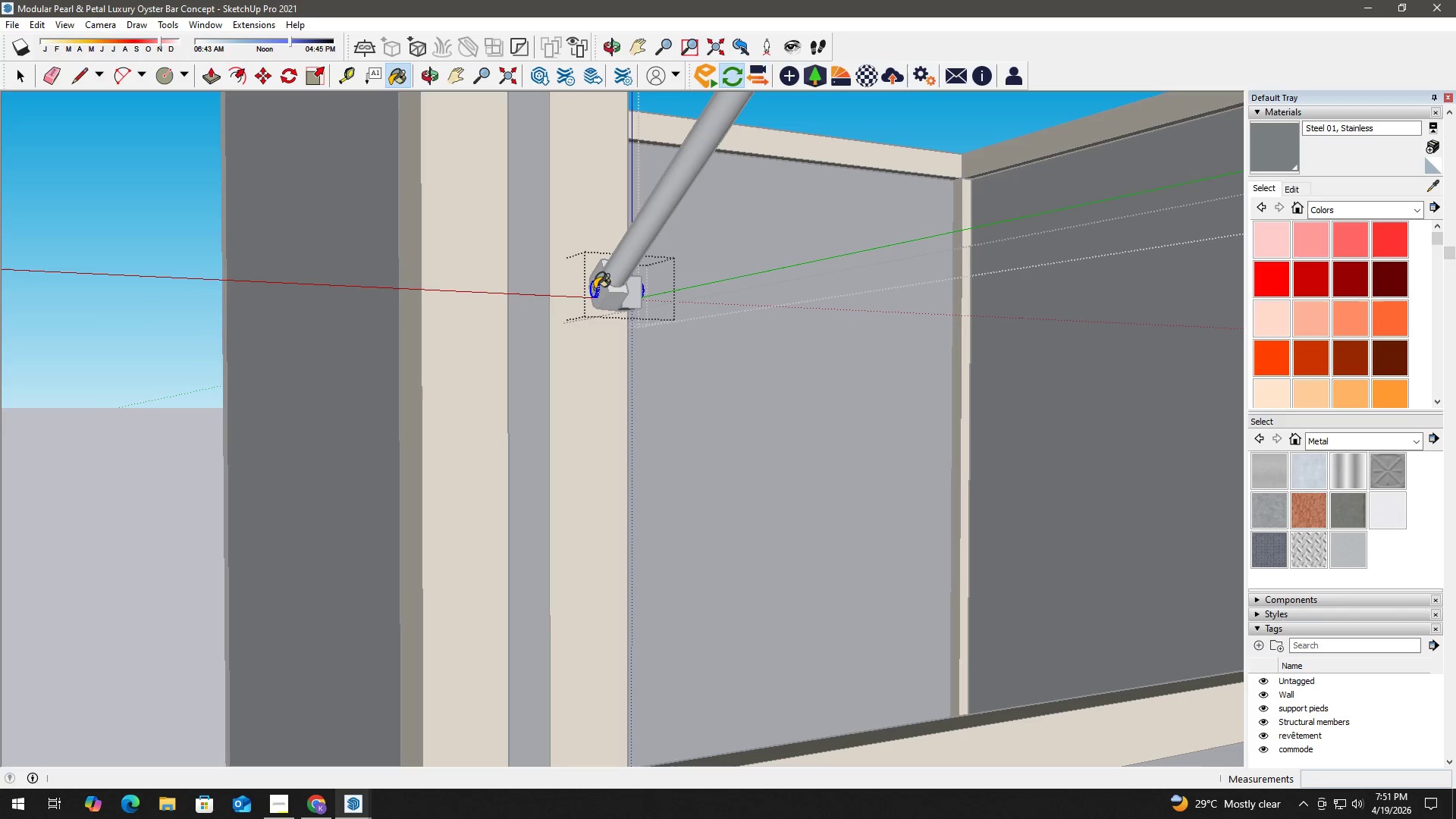 
triple_click([595, 289])
 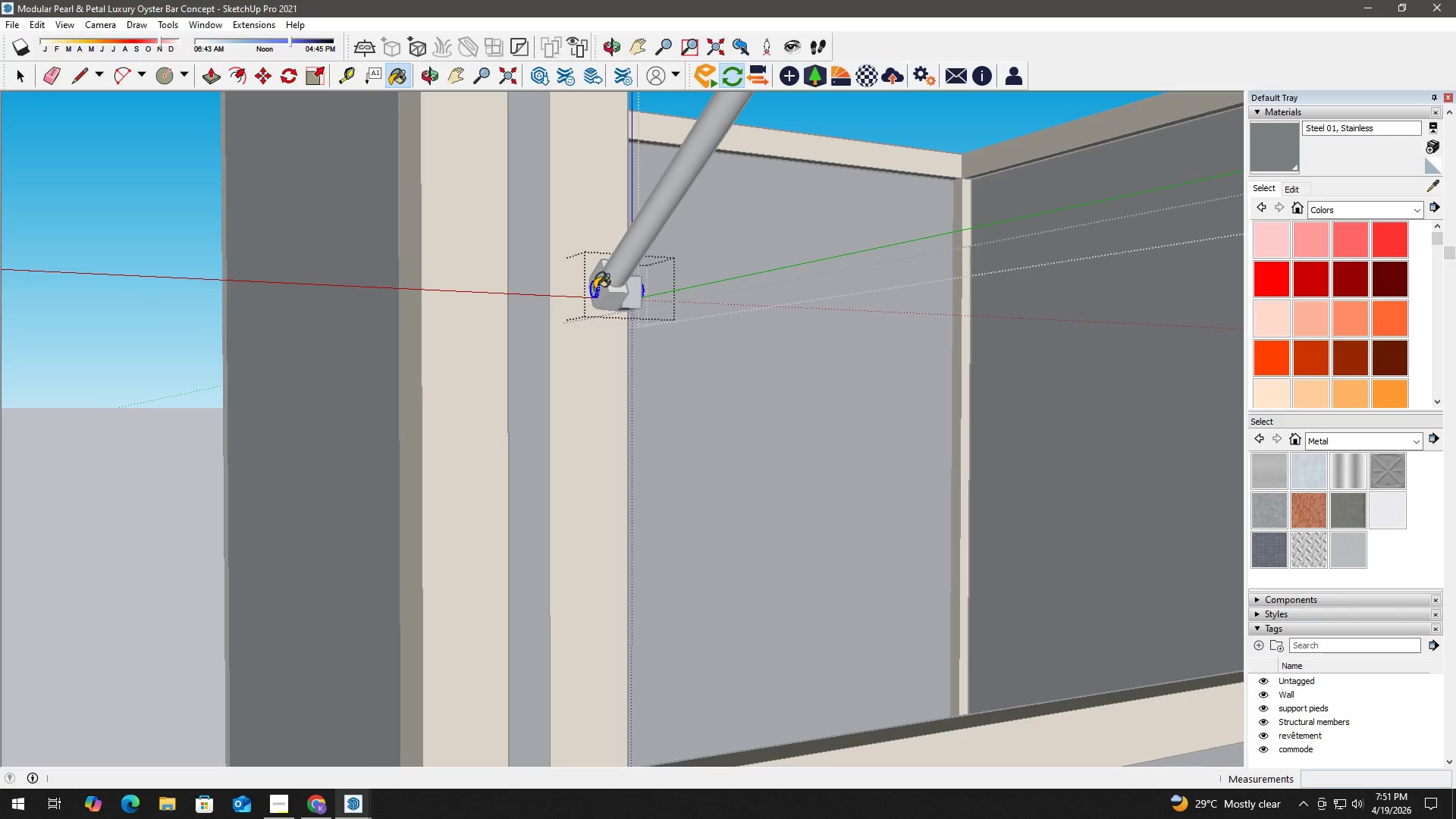 
triple_click([595, 289])
 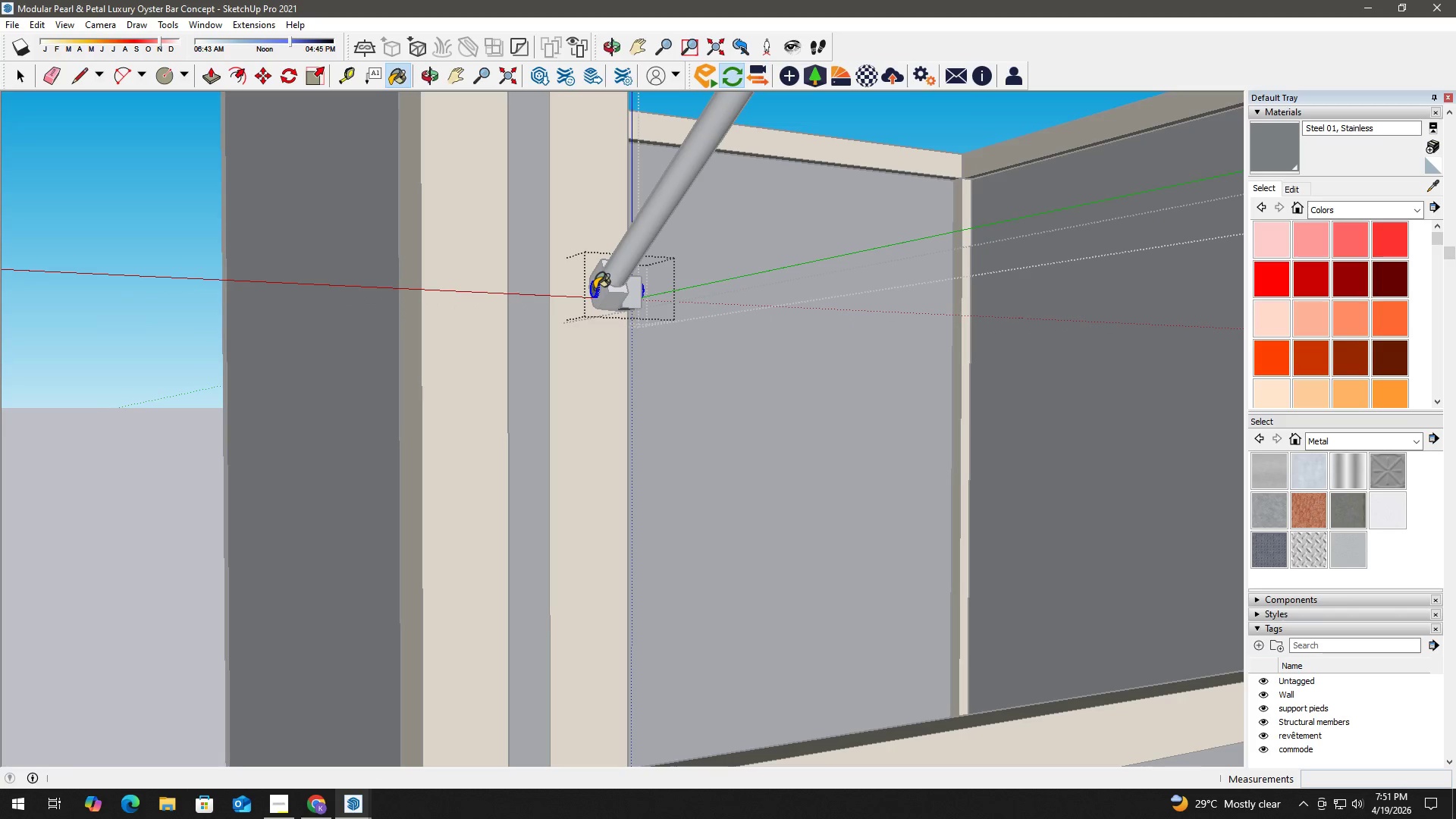 
triple_click([595, 289])
 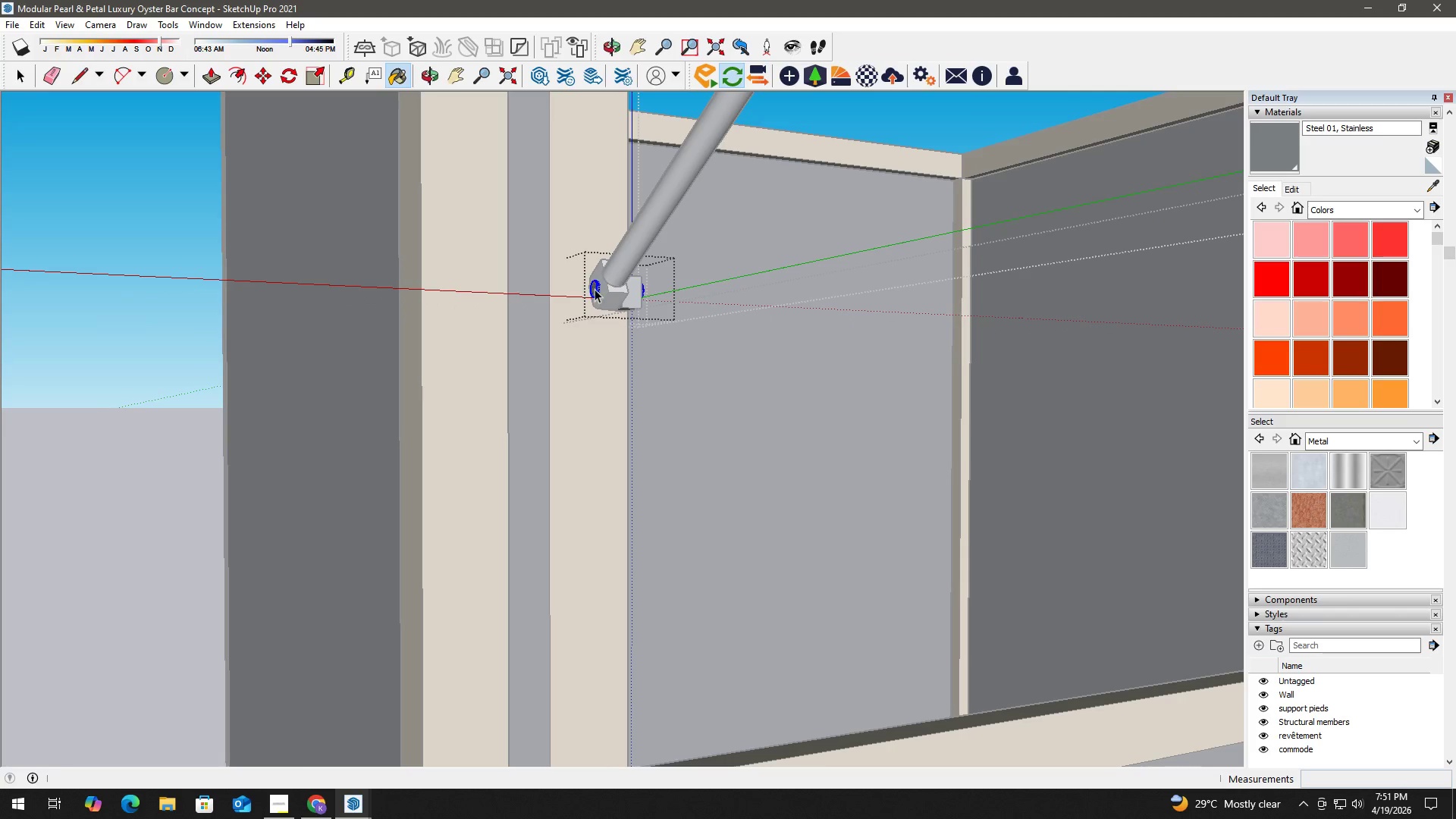 
key(Space)
 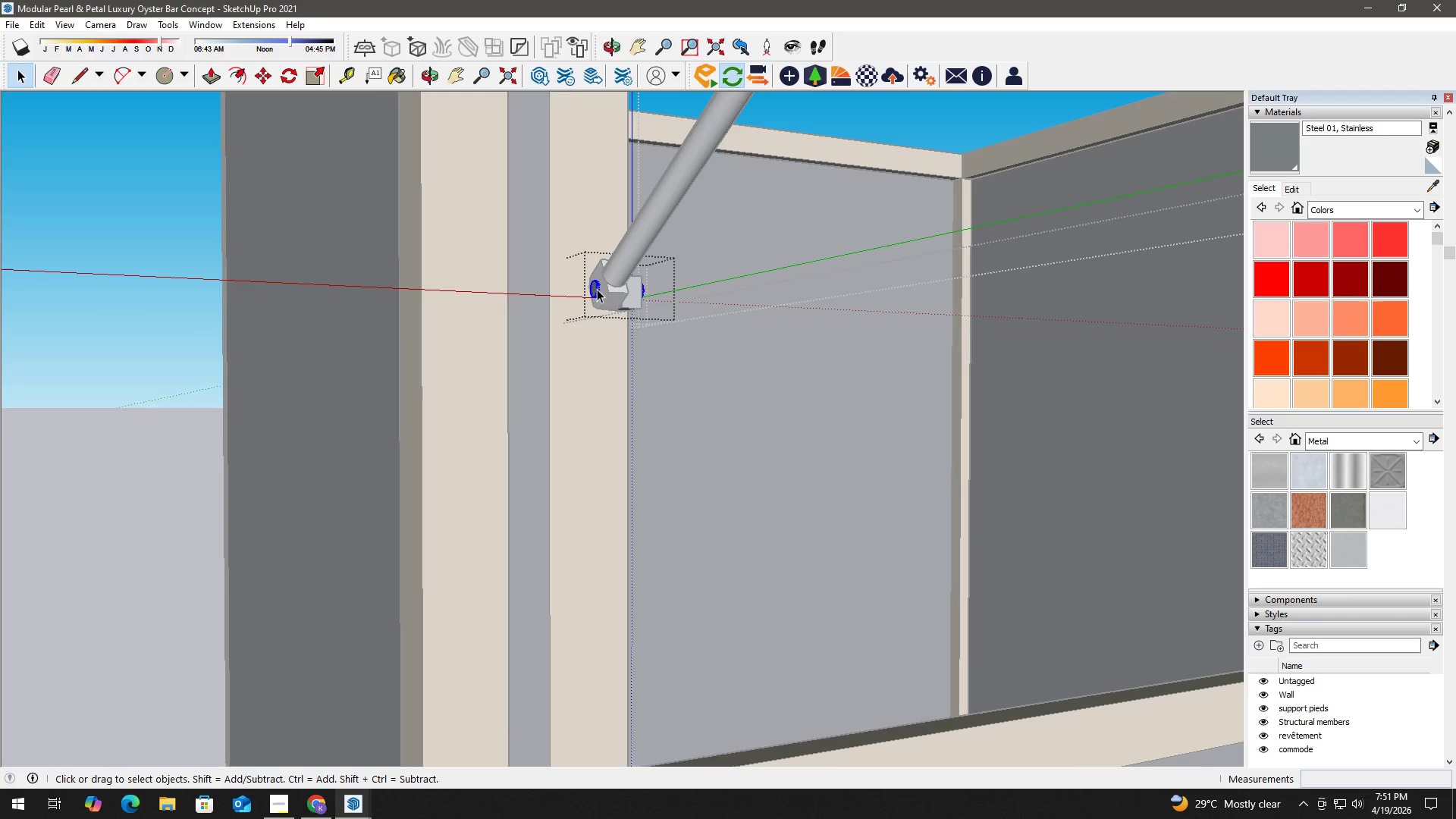 
key(Escape)
 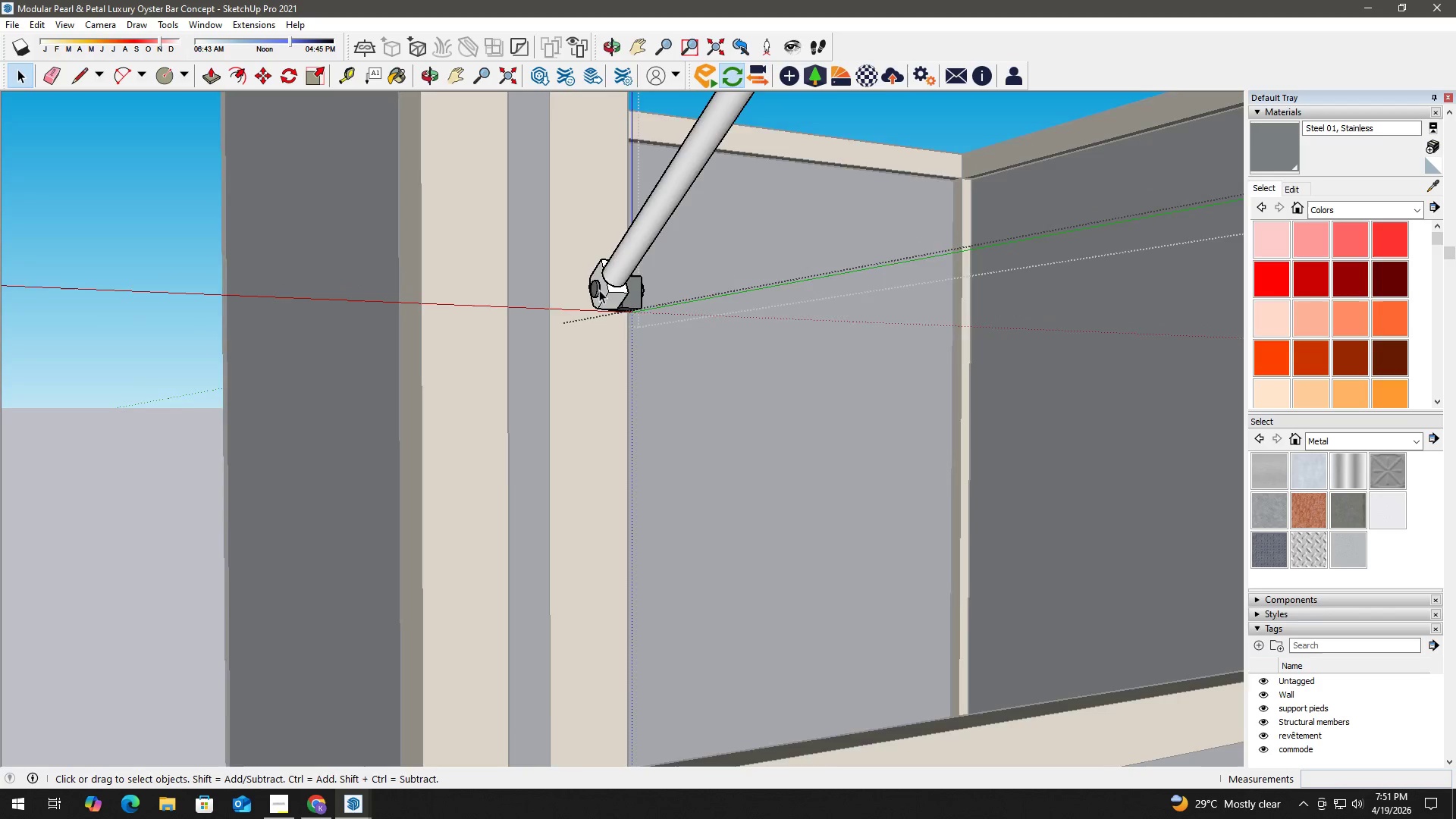 
key(Escape)
 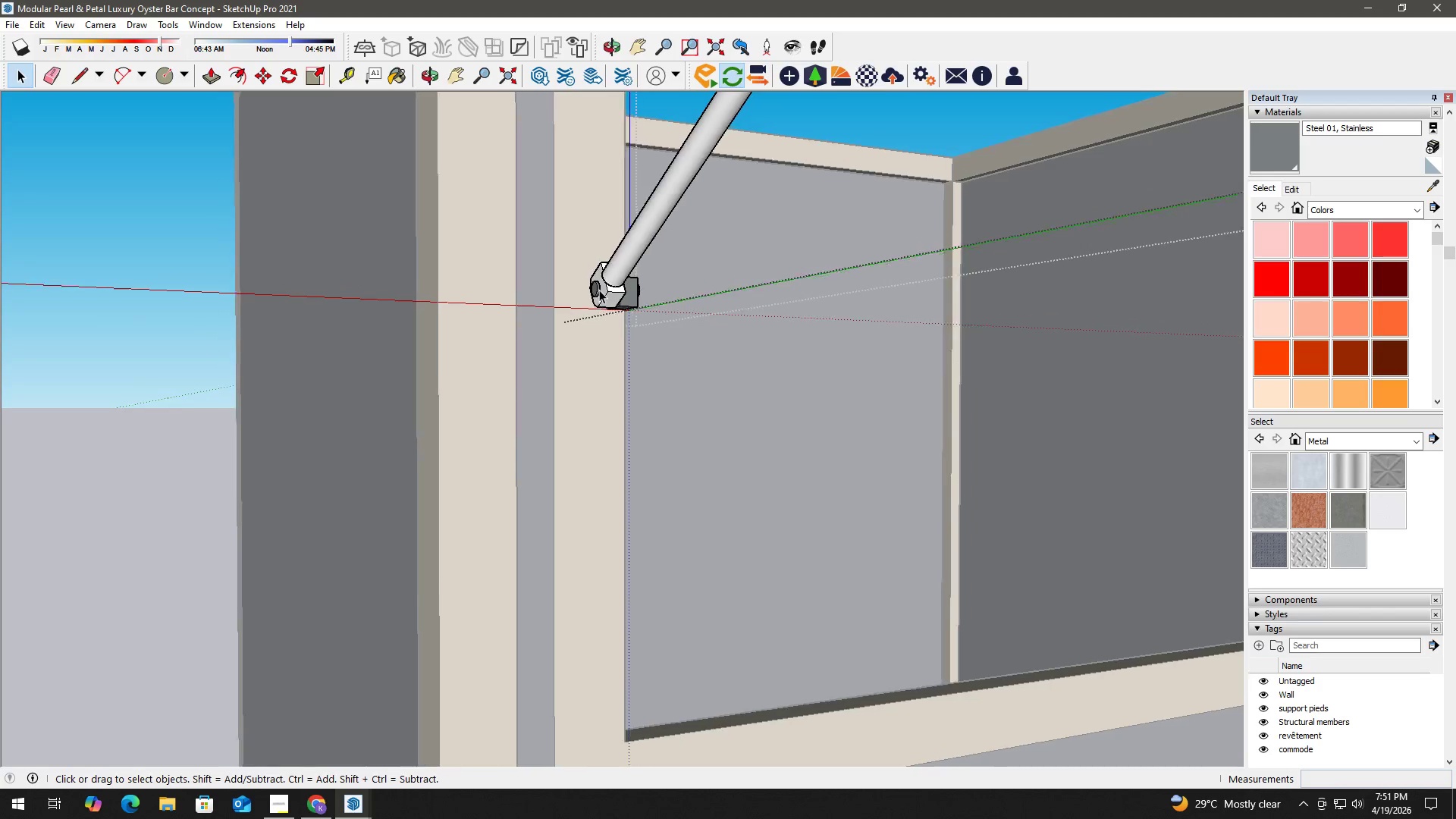 
key(H)
 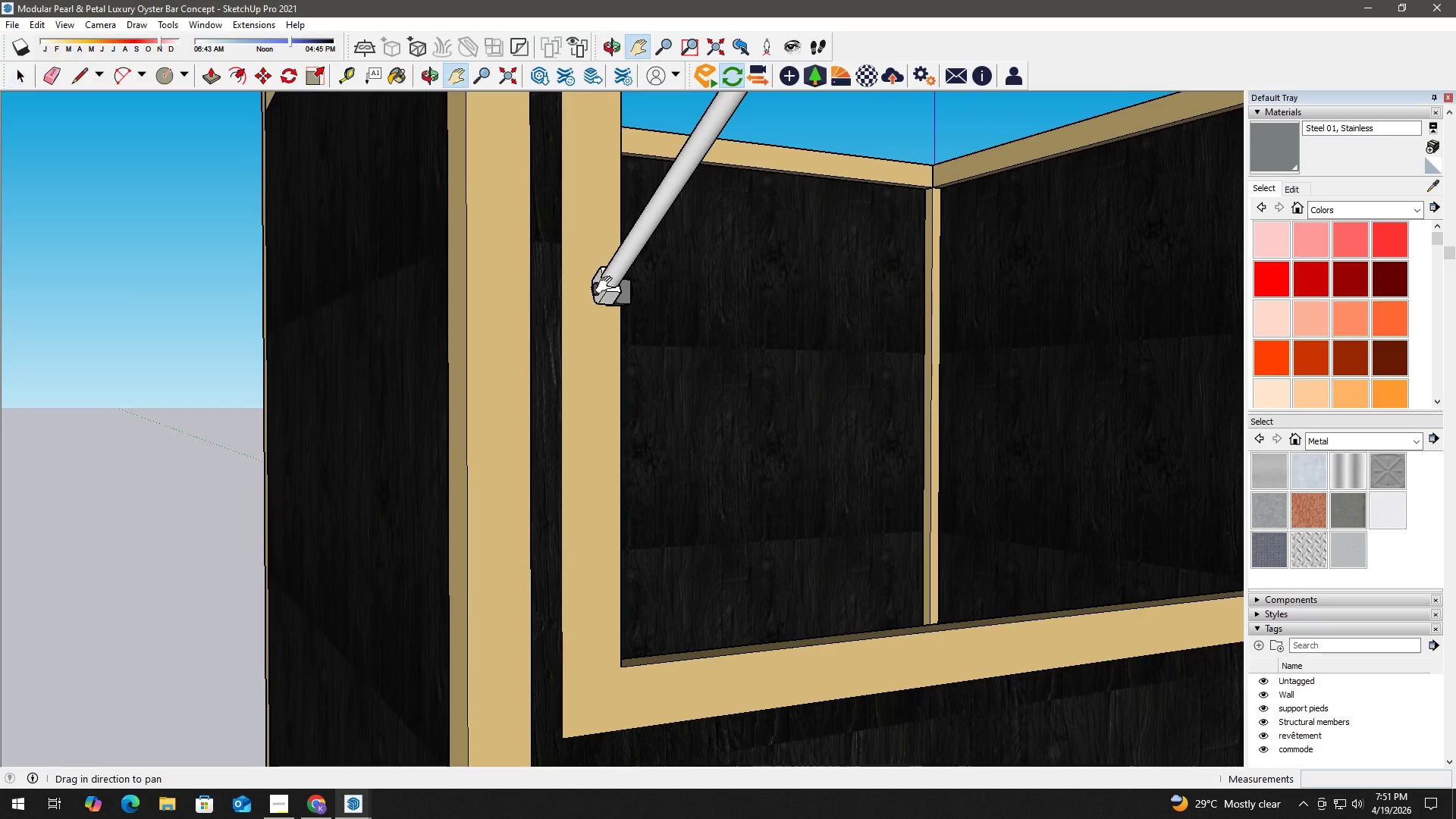 
left_click_drag(start_coordinate=[607, 285], to_coordinate=[613, 489])
 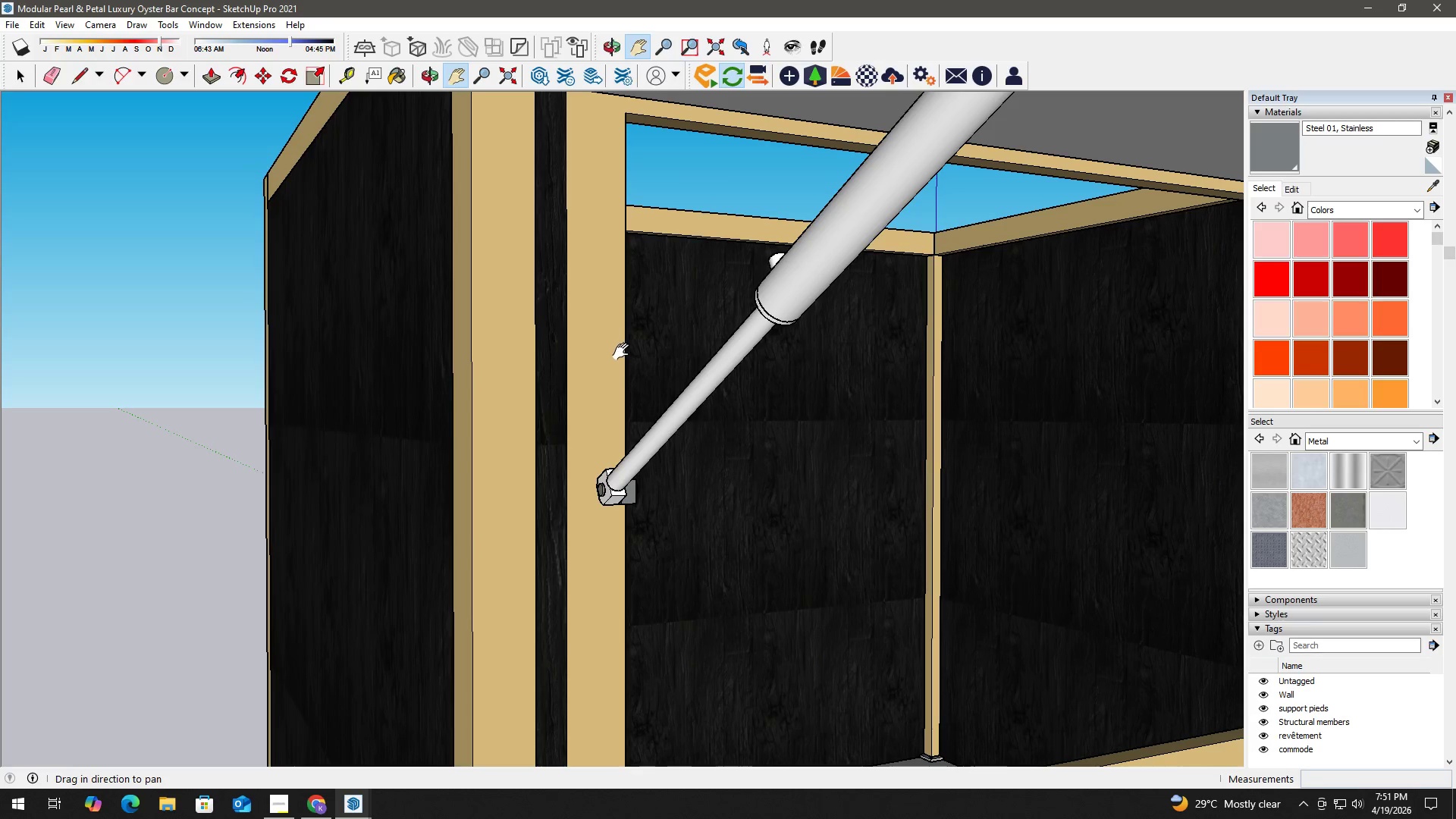 
scroll: coordinate [599, 290], scroll_direction: down, amount: 3.0
 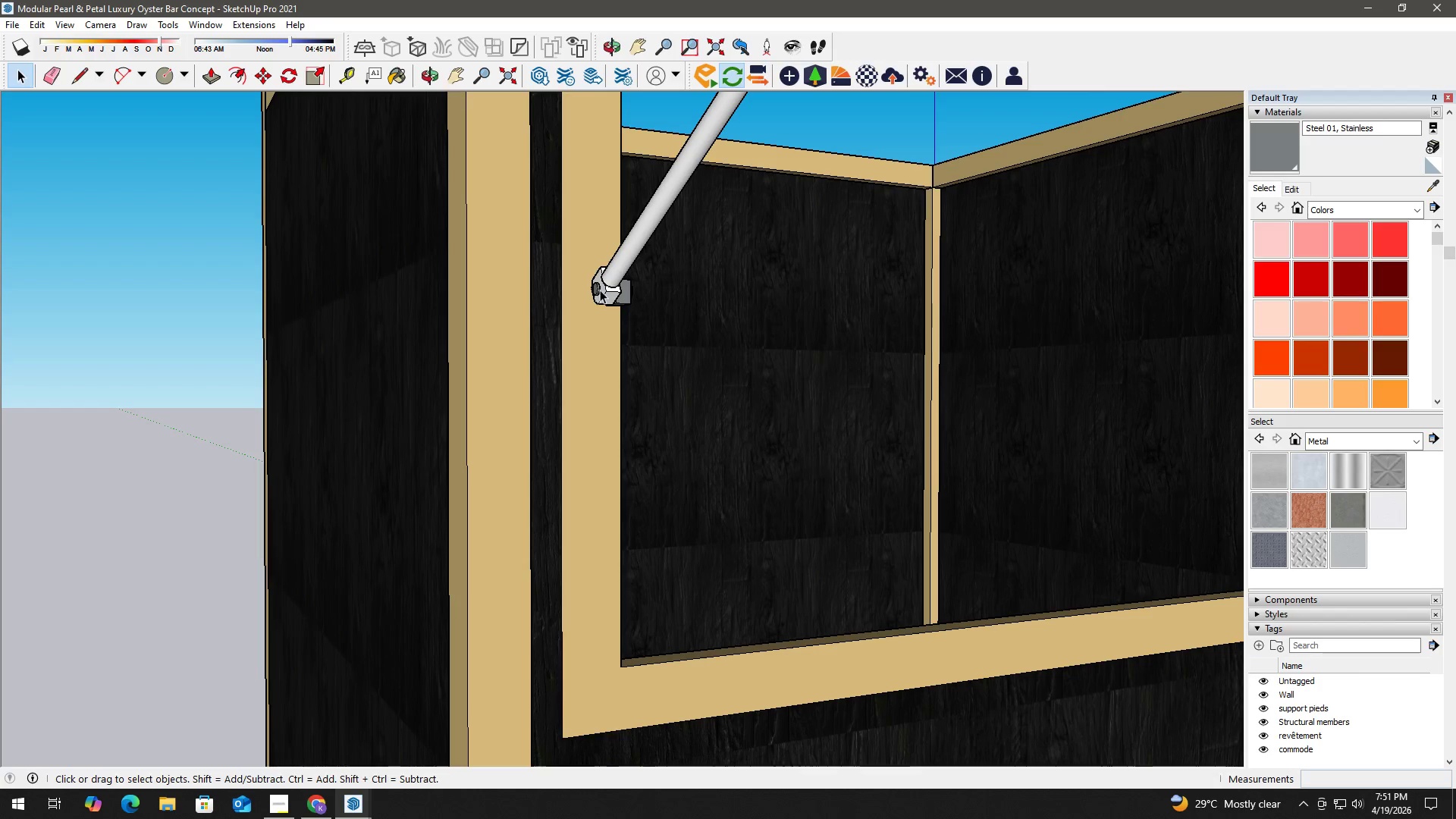 
key(Space)
 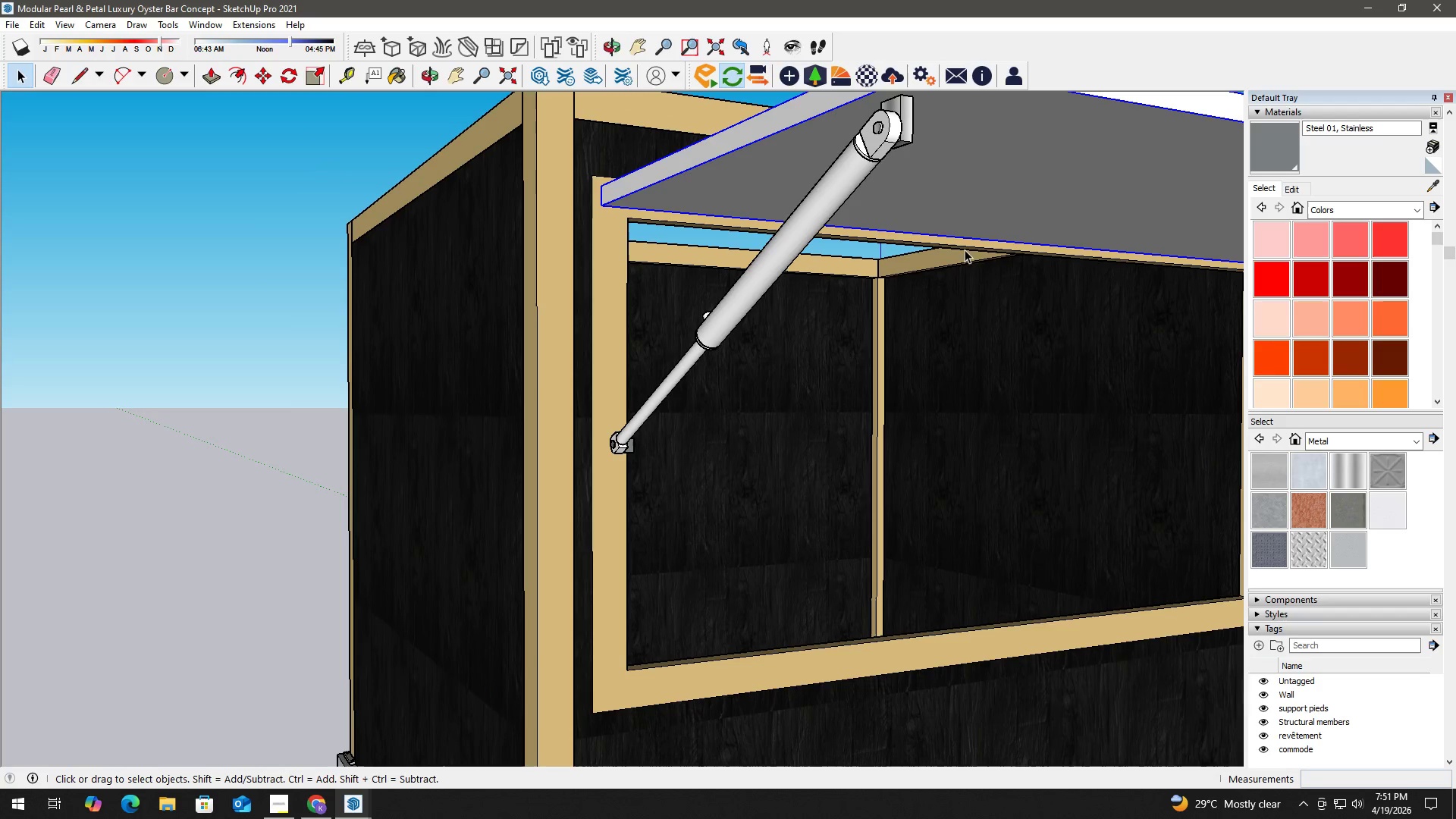 
scroll: coordinate [1372, 655], scroll_direction: down, amount: 4.0
 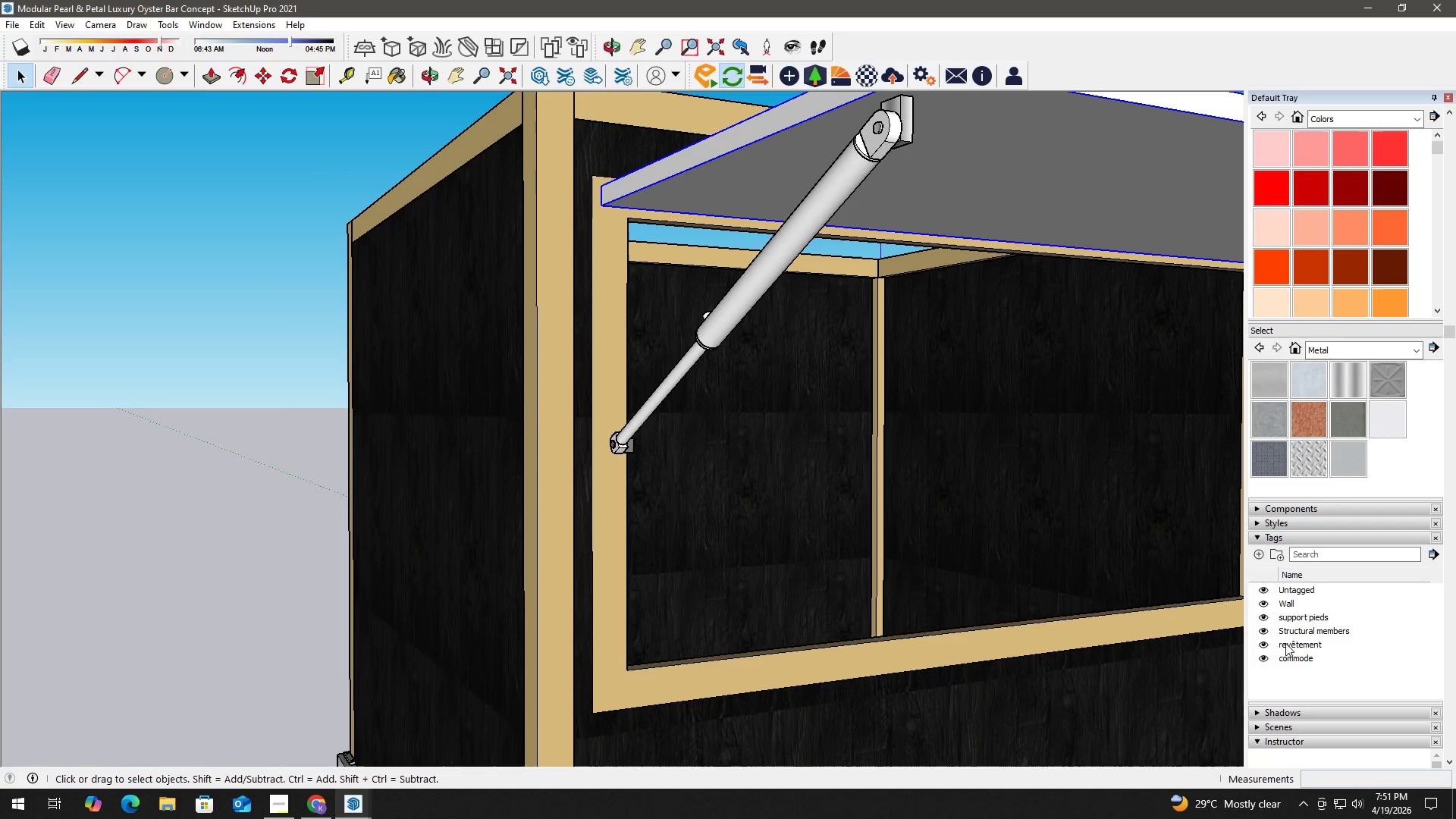 
double_click([1267, 645])
 